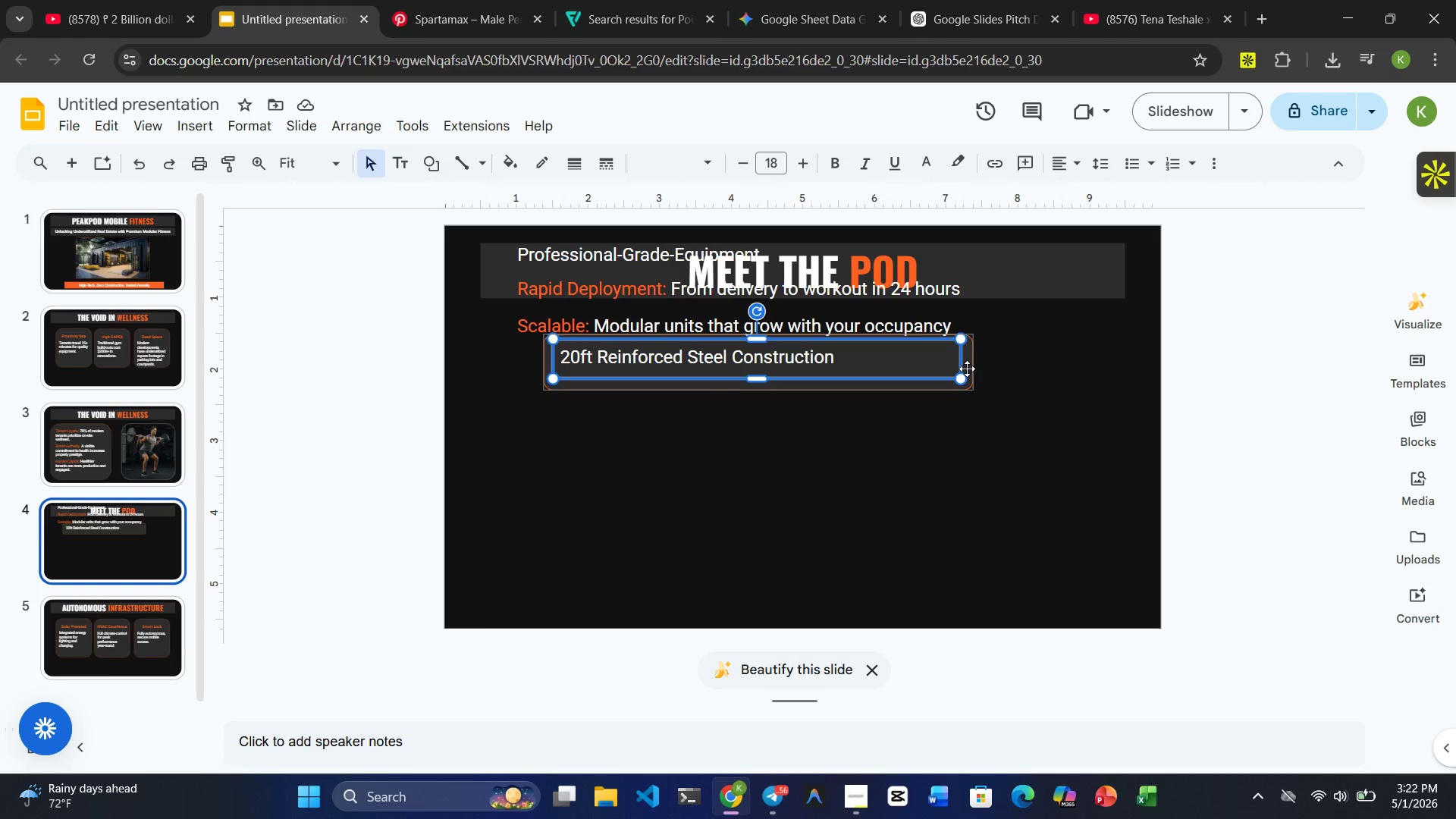 
left_click([967, 368])
 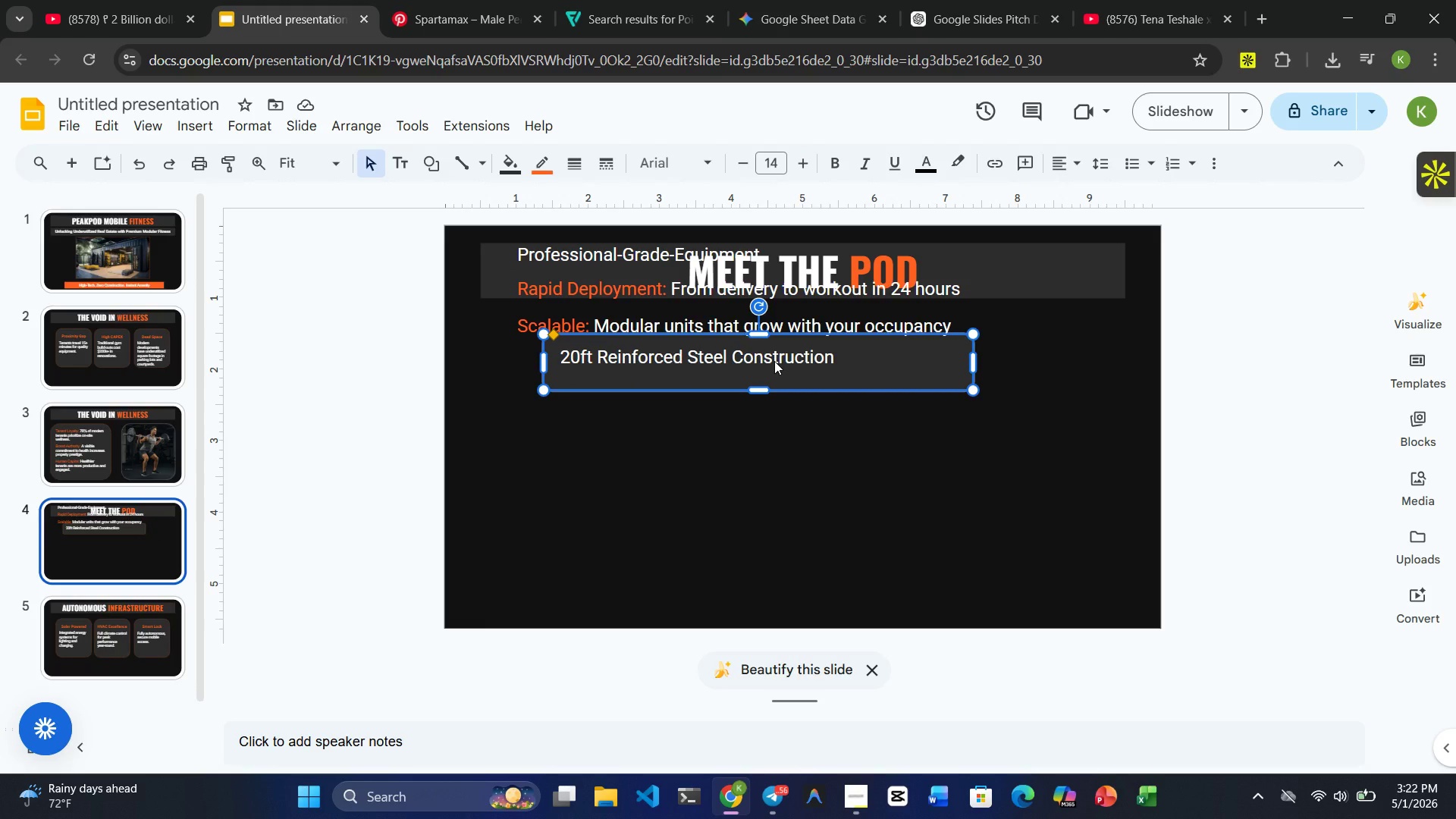 
key(Control+ControlRight)
 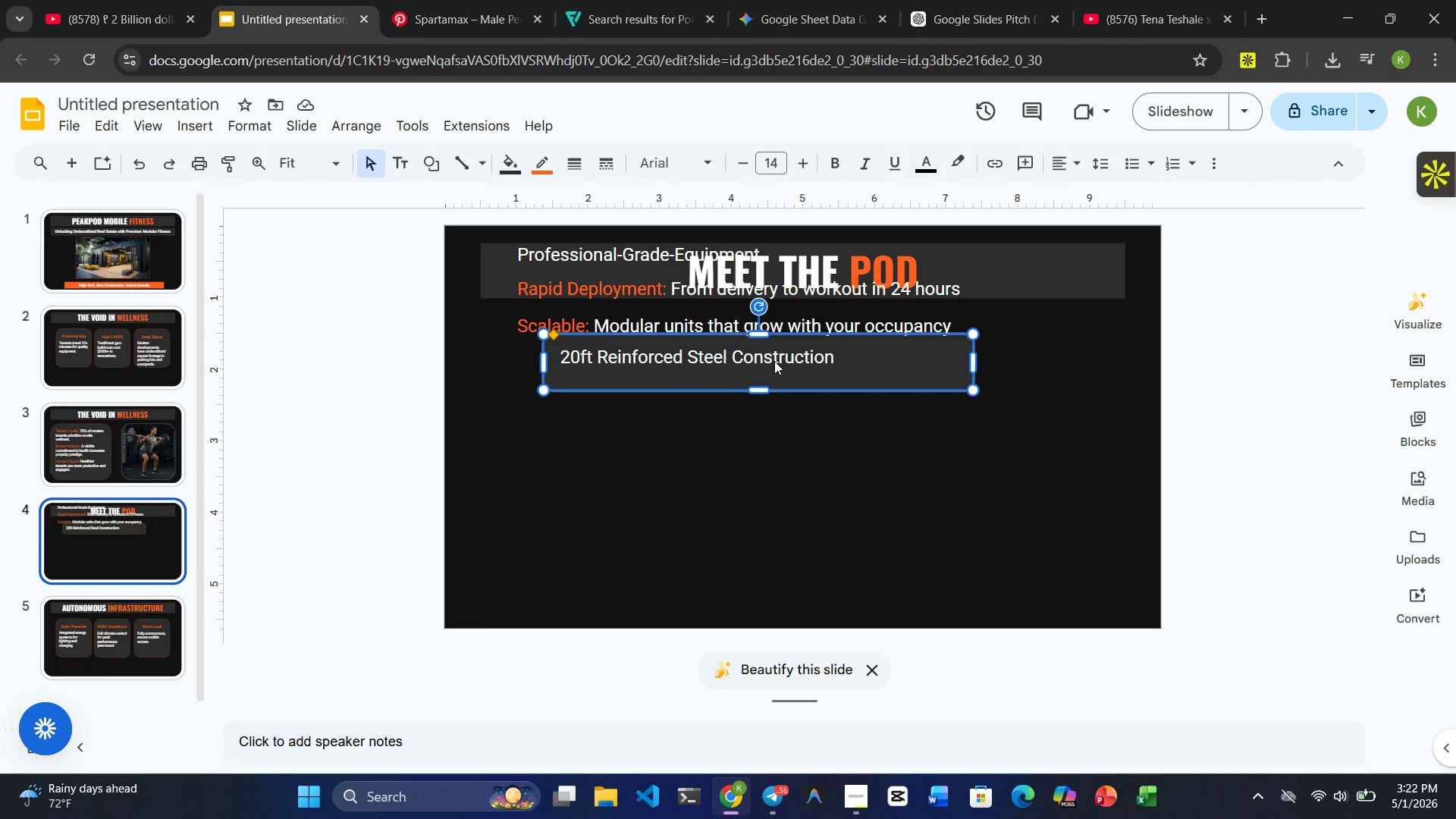 
key(Control+C)
 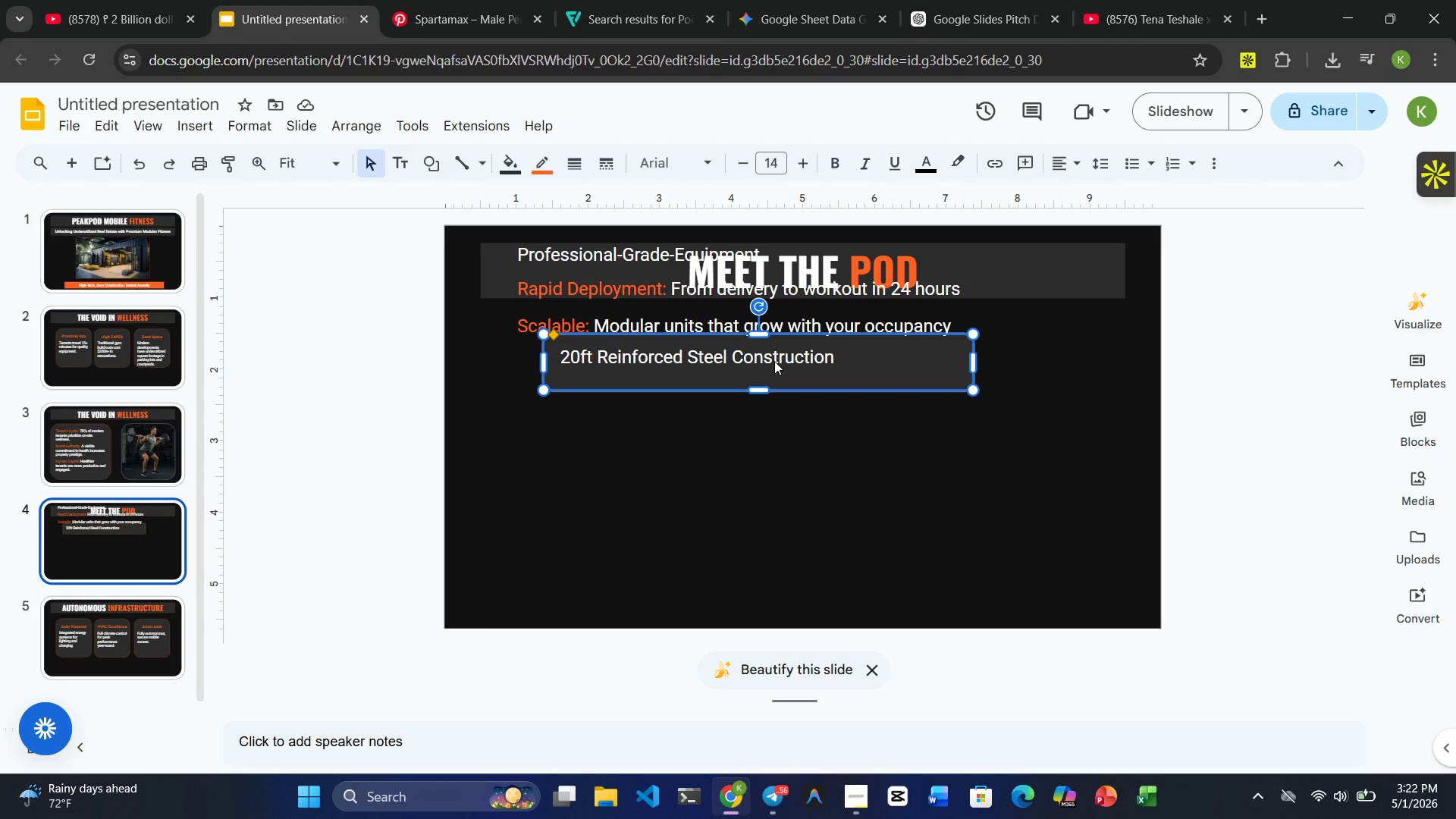 
key(Control+ControlRight)
 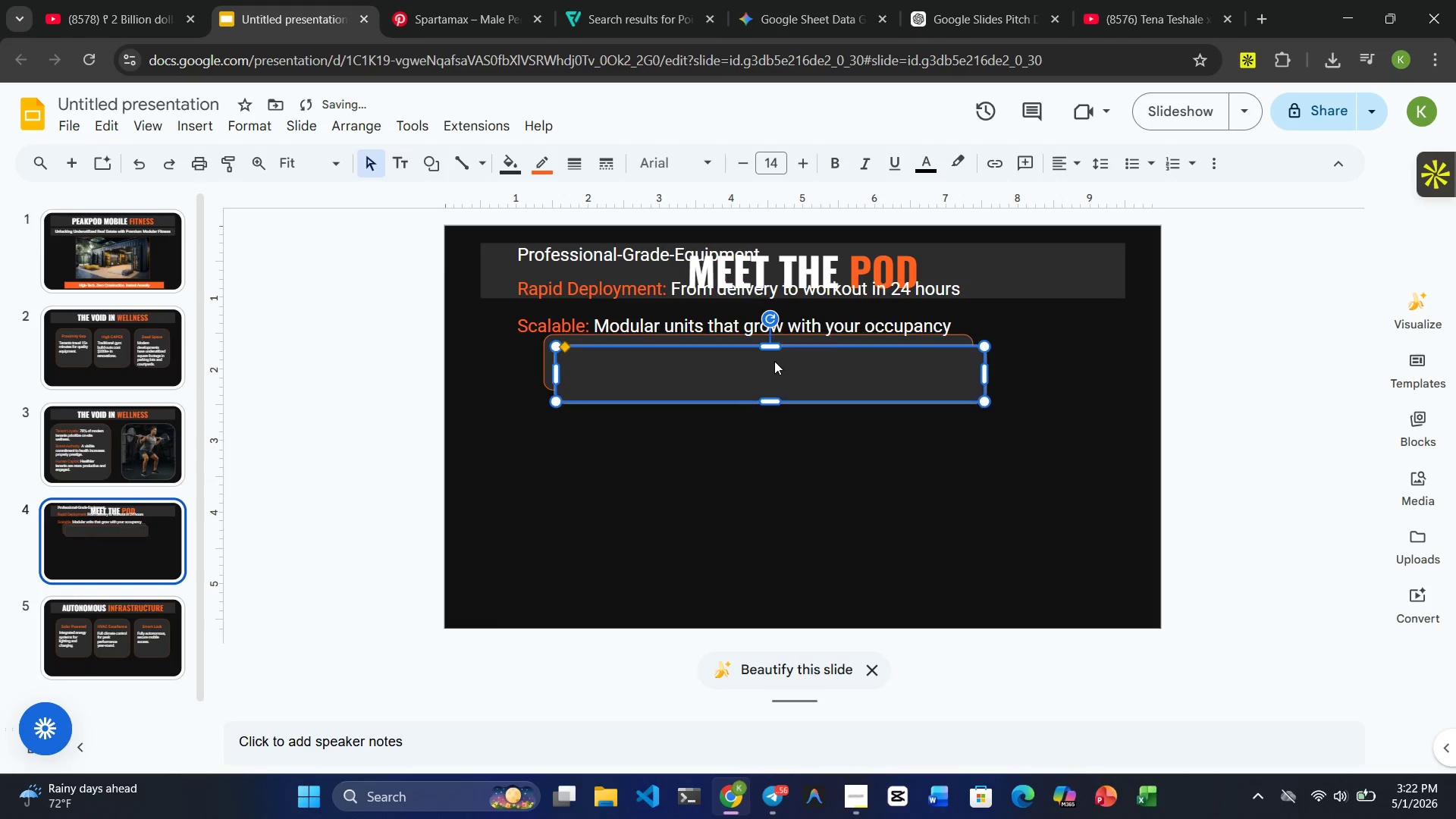 
key(Control+V)
 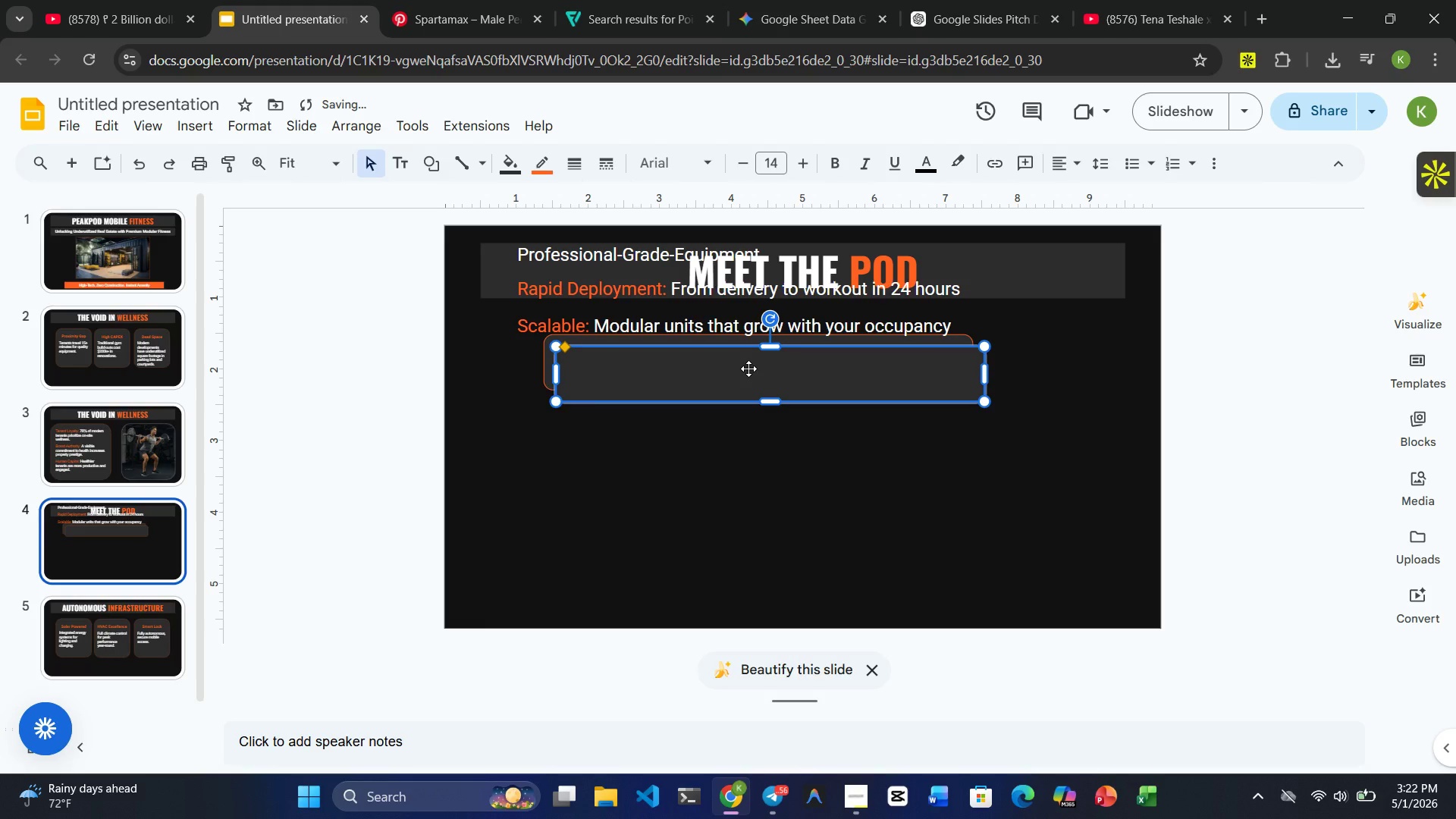 
key(Control+Z)
 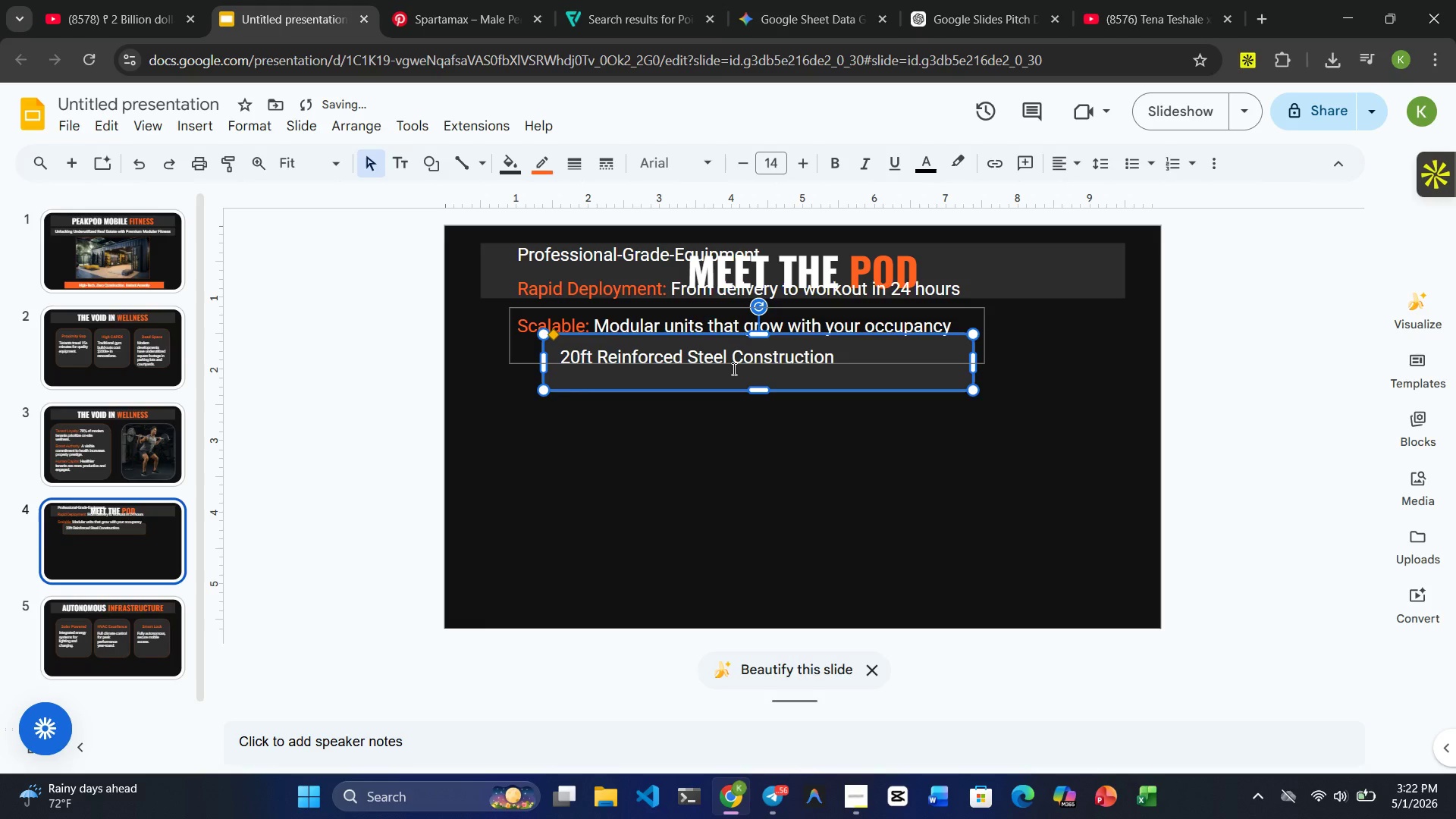 
left_click([733, 369])
 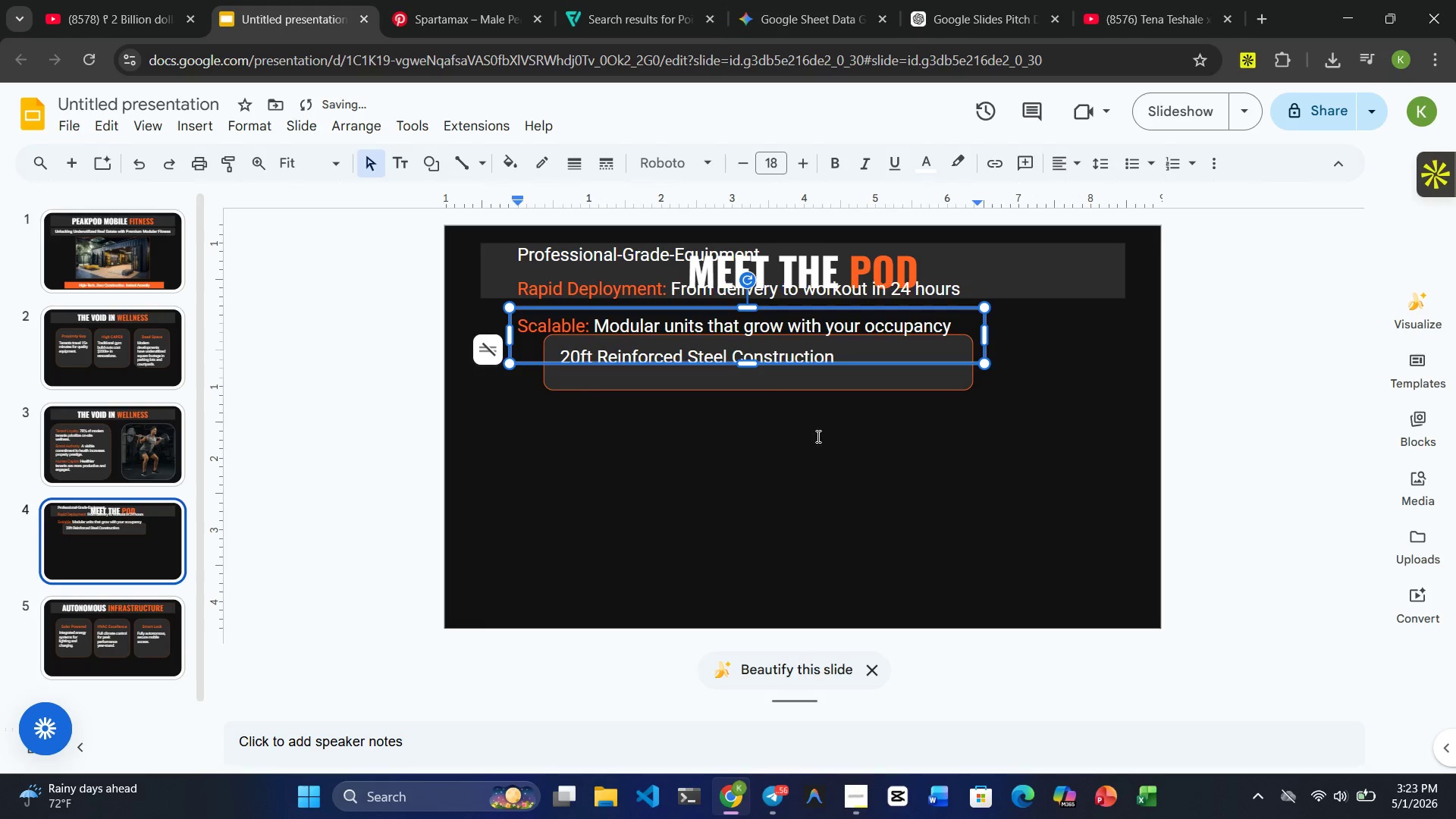 
left_click([849, 514])
 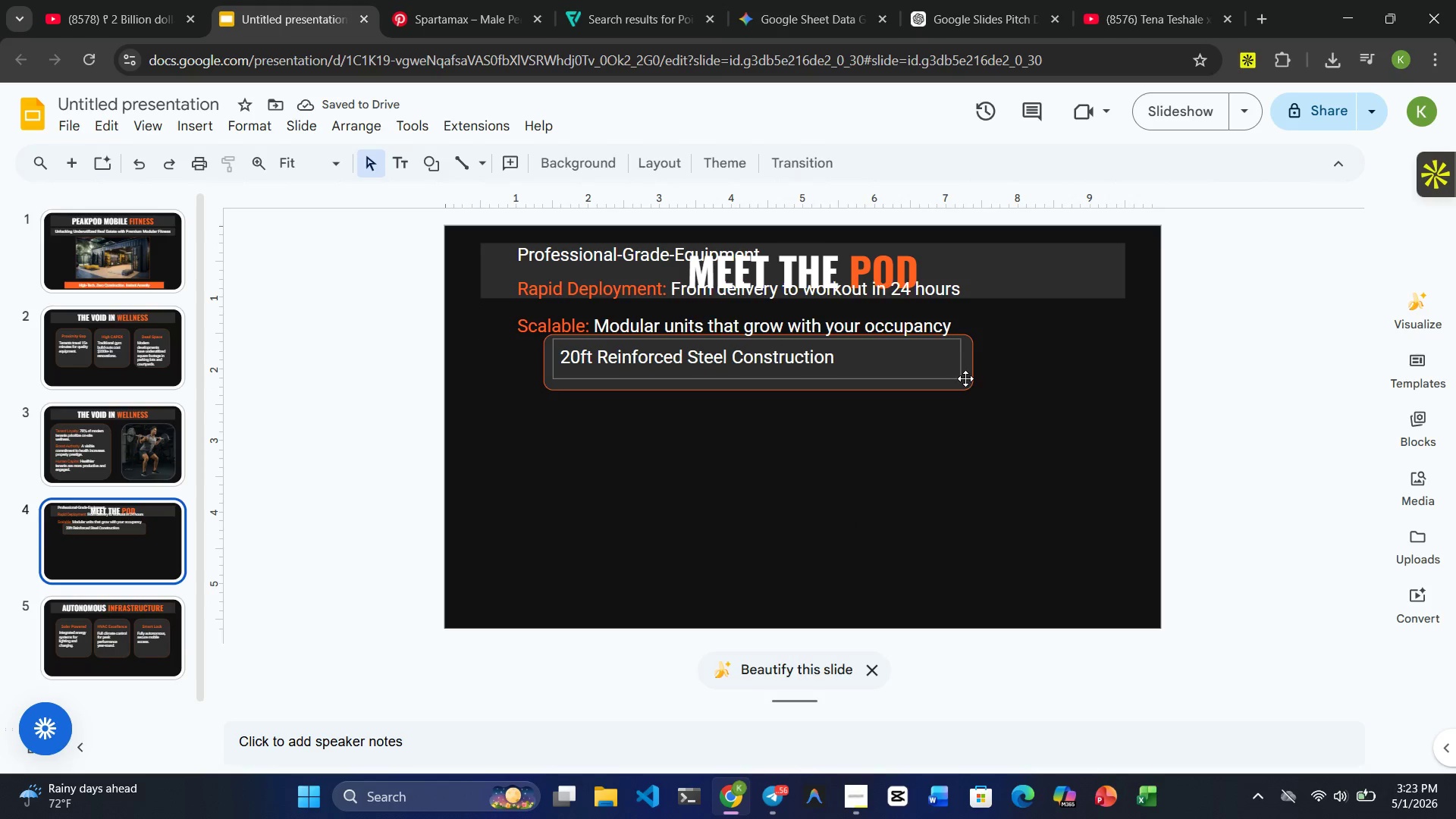 
left_click([967, 383])
 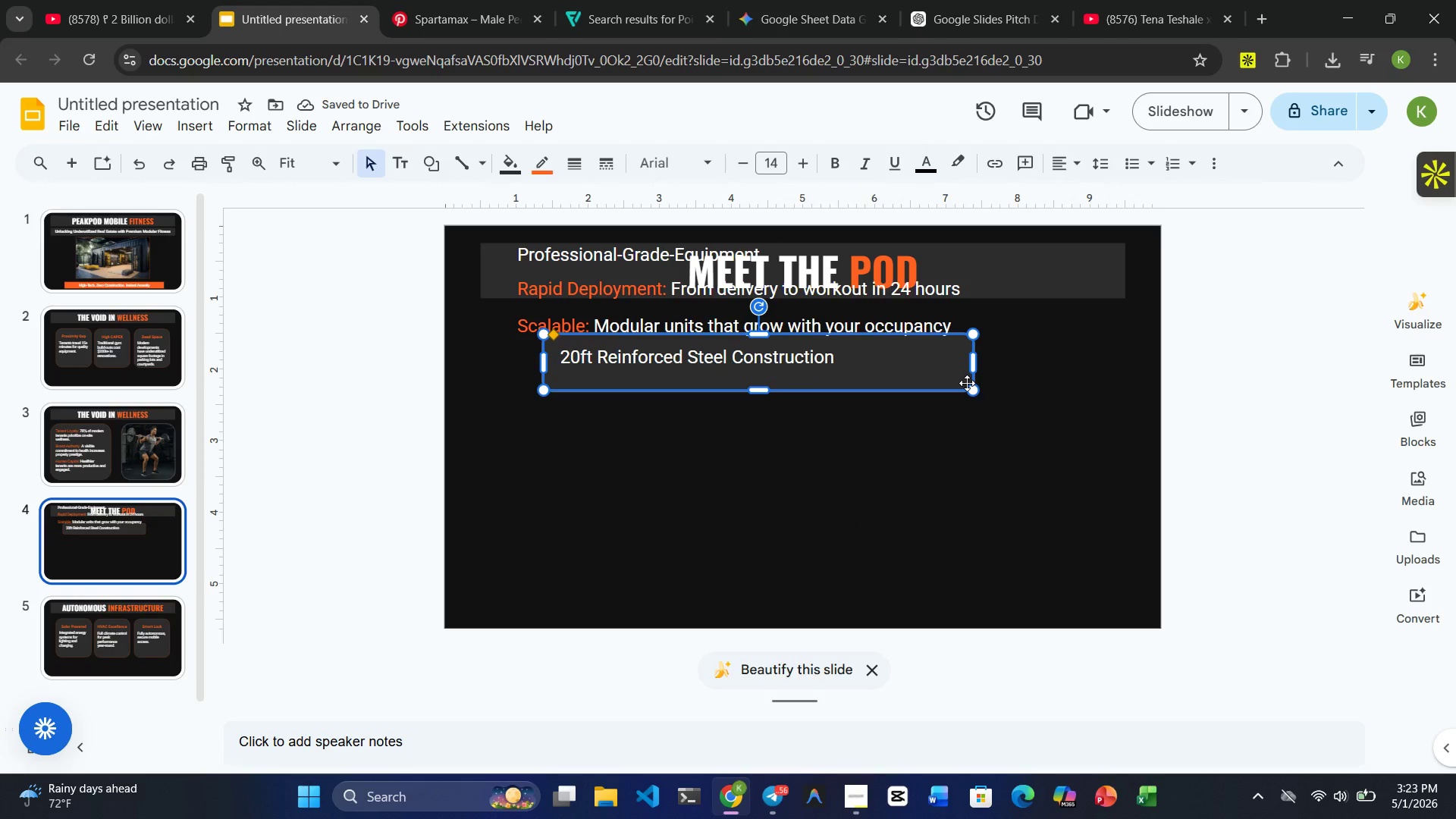 
hold_key(key=ControlRight, duration=3.05)
left_click([815, 384])
 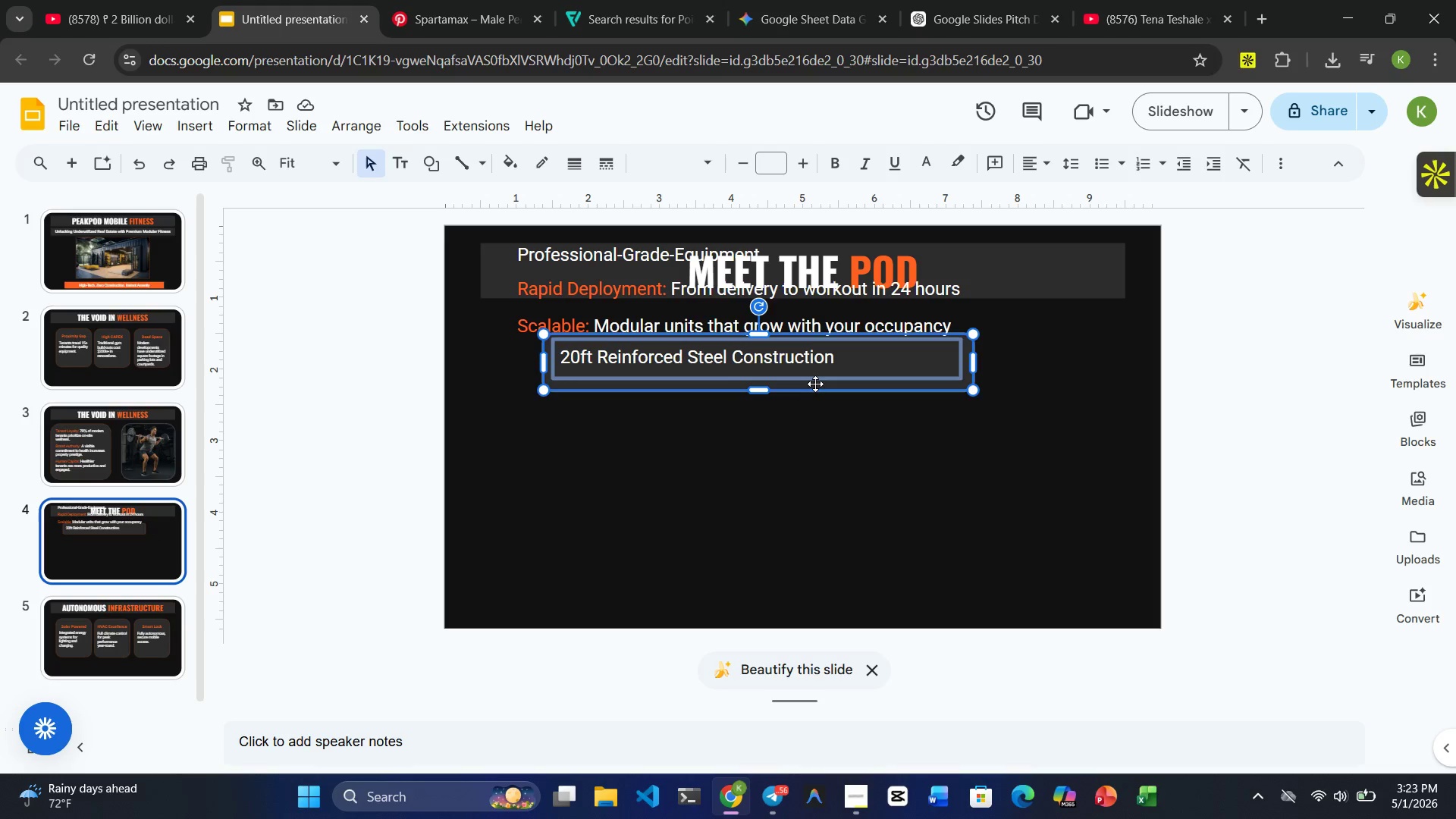 
key(Control+ControlRight)
 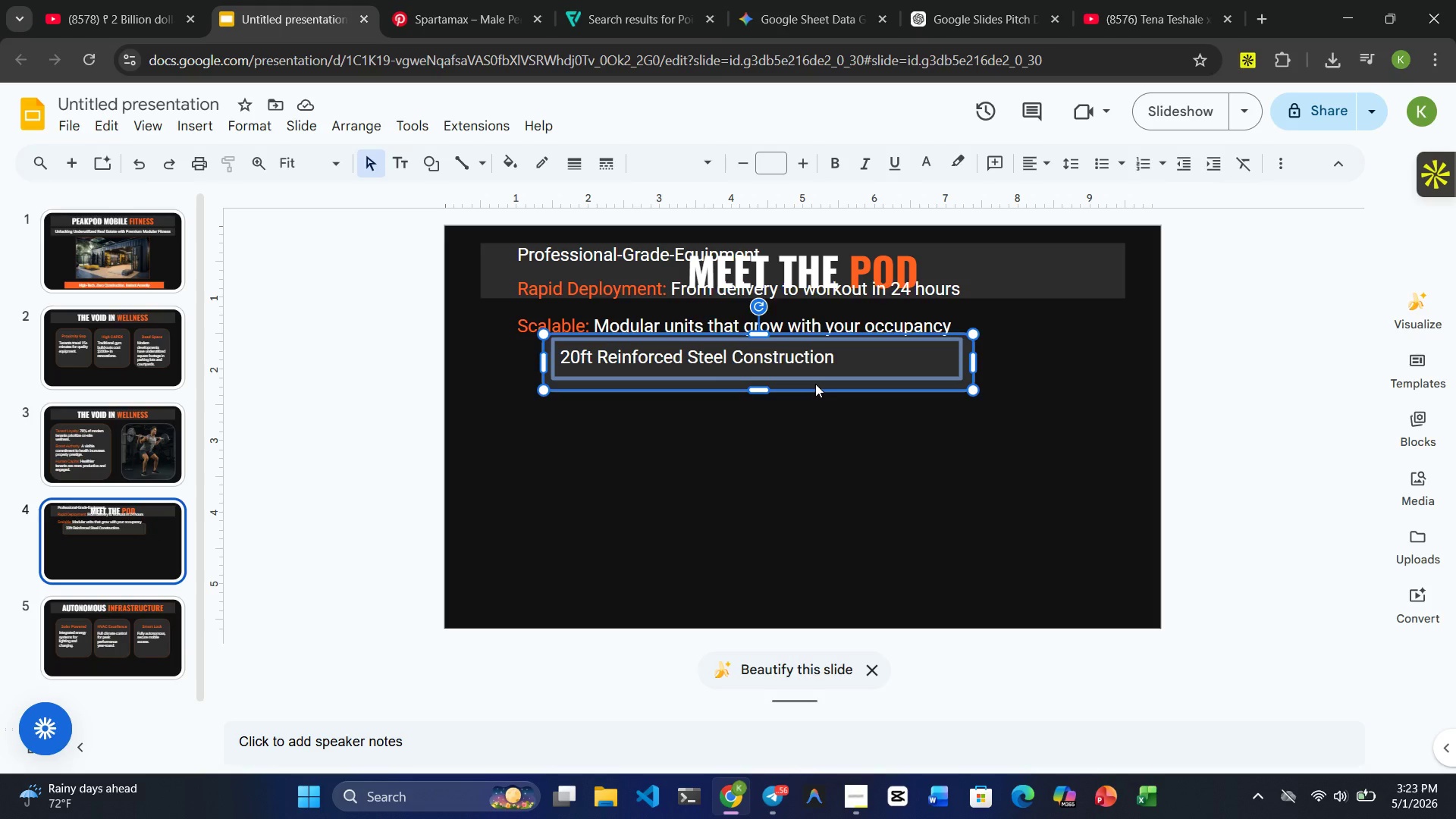 
key(Control+C)
 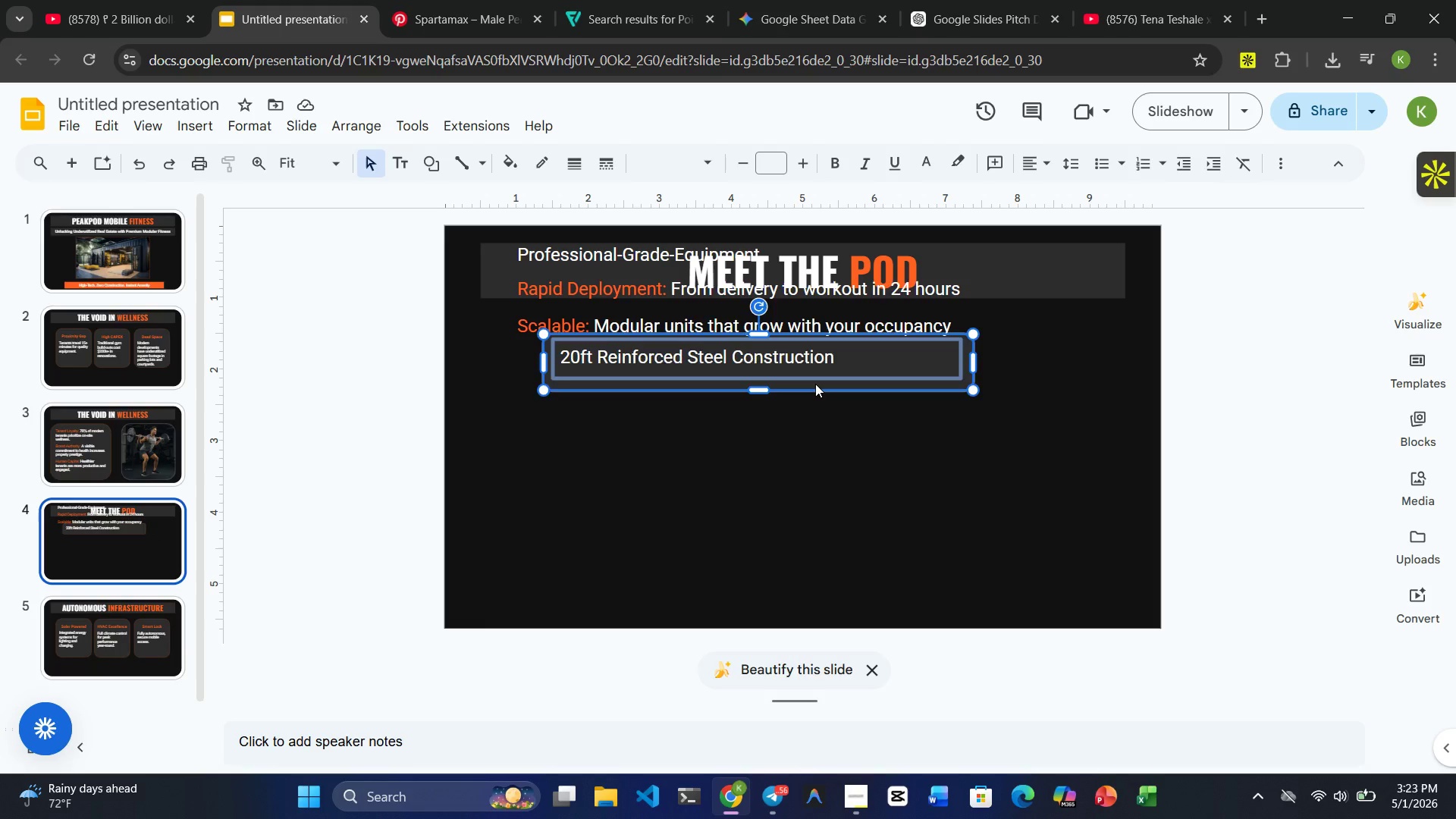 
key(Control+ControlRight)
 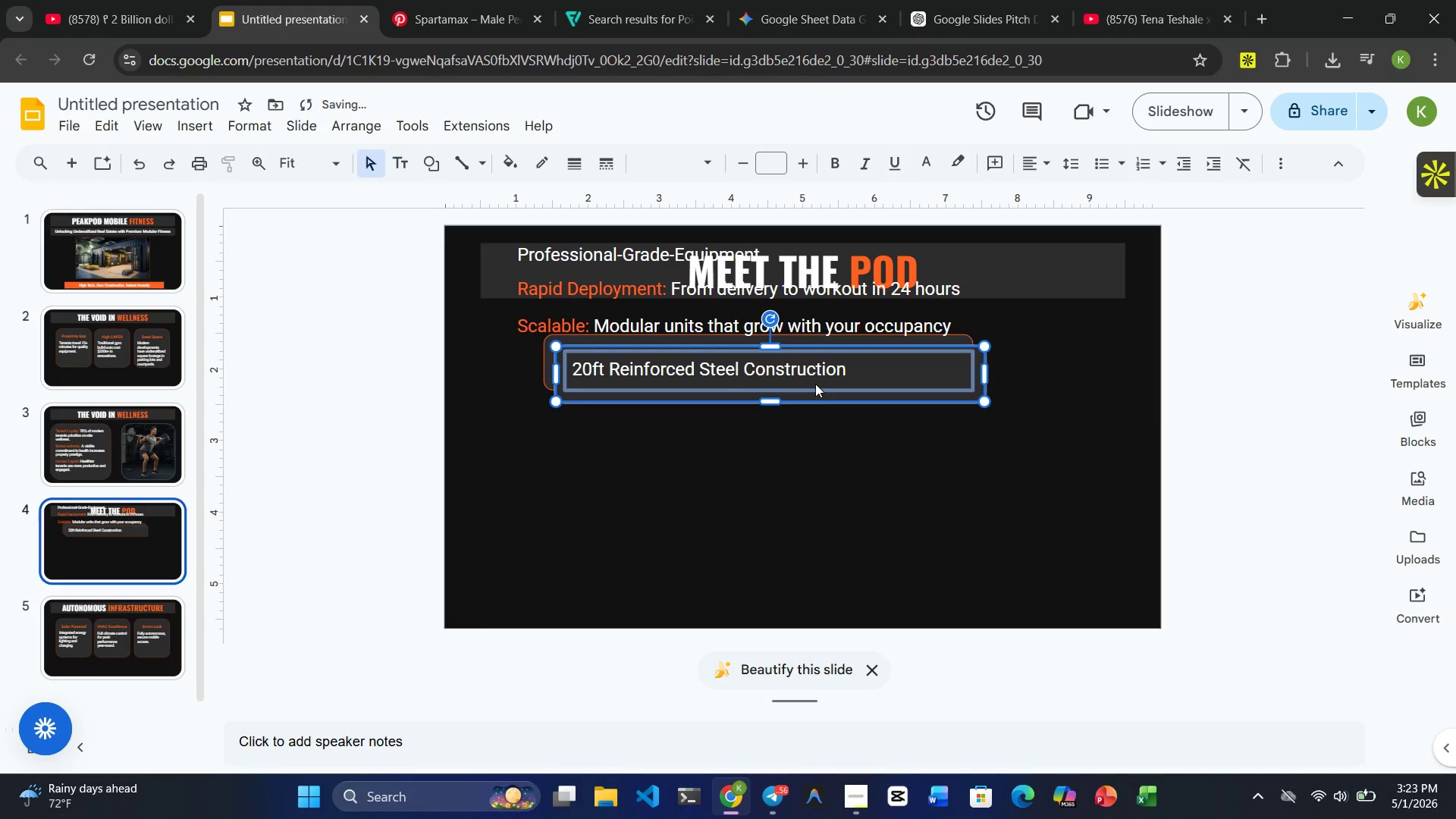 
key(Control+V)
 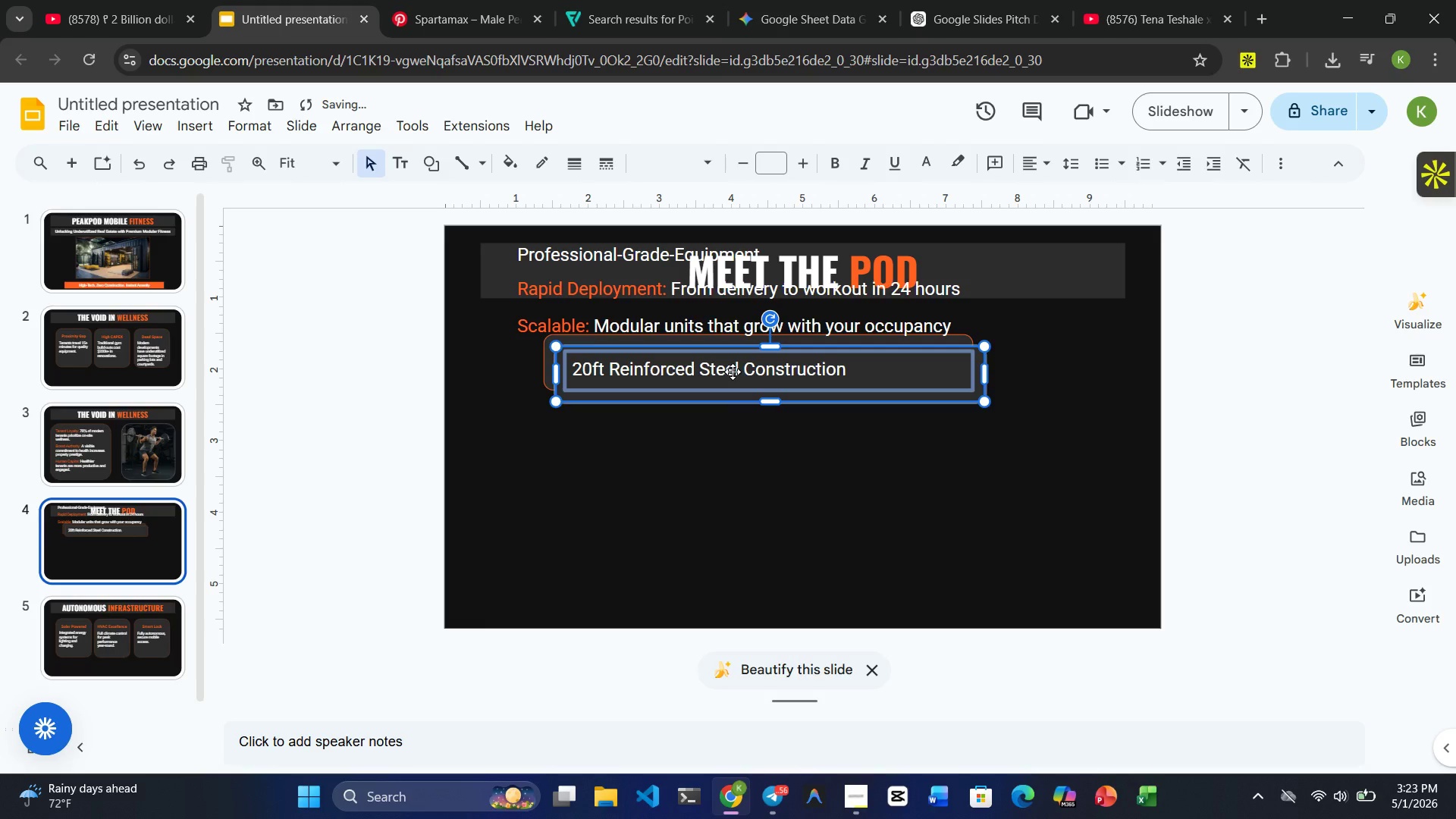 
left_click_drag(start_coordinate=[733, 372], to_coordinate=[720, 421])
 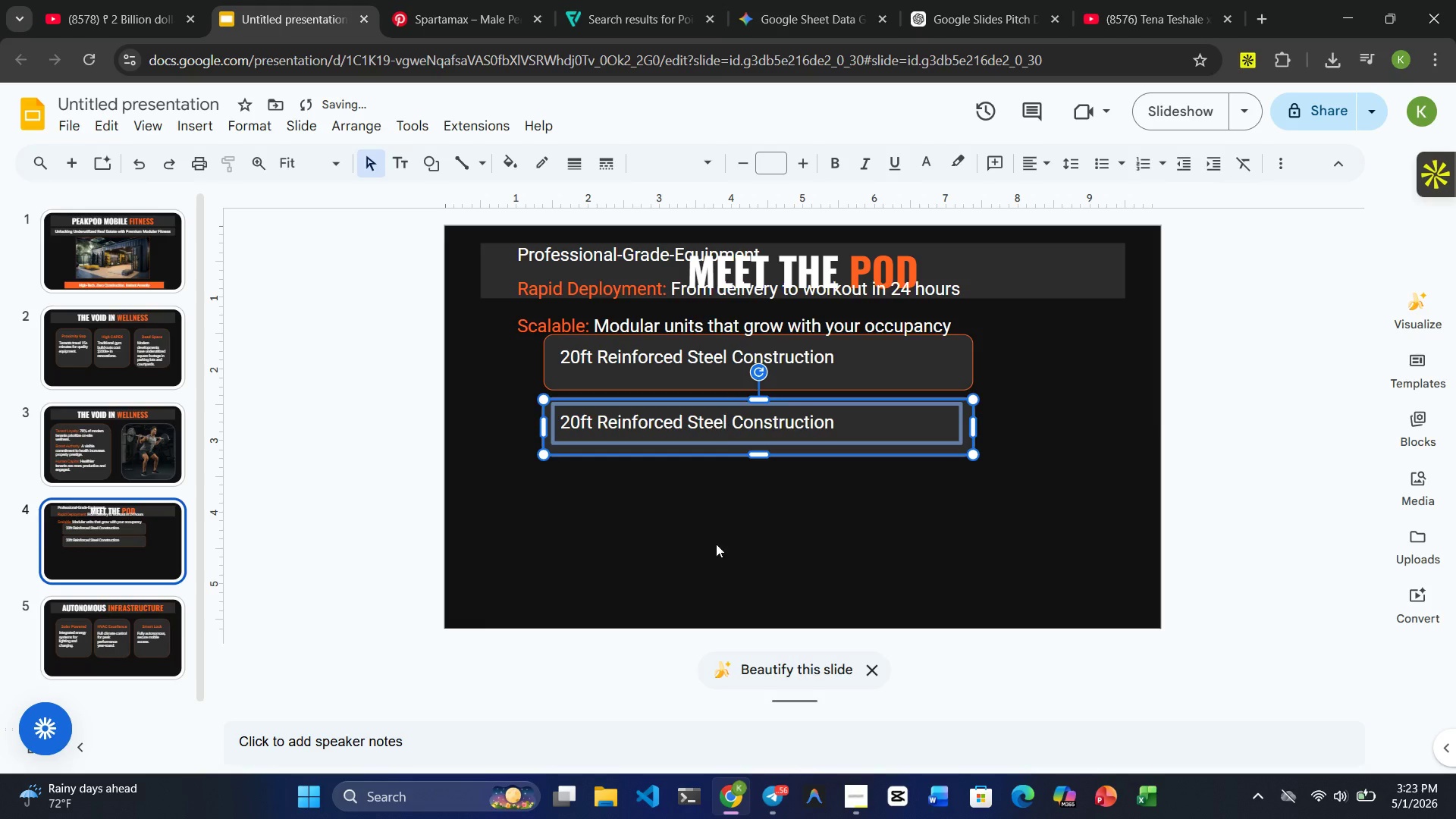 
left_click([716, 545])
 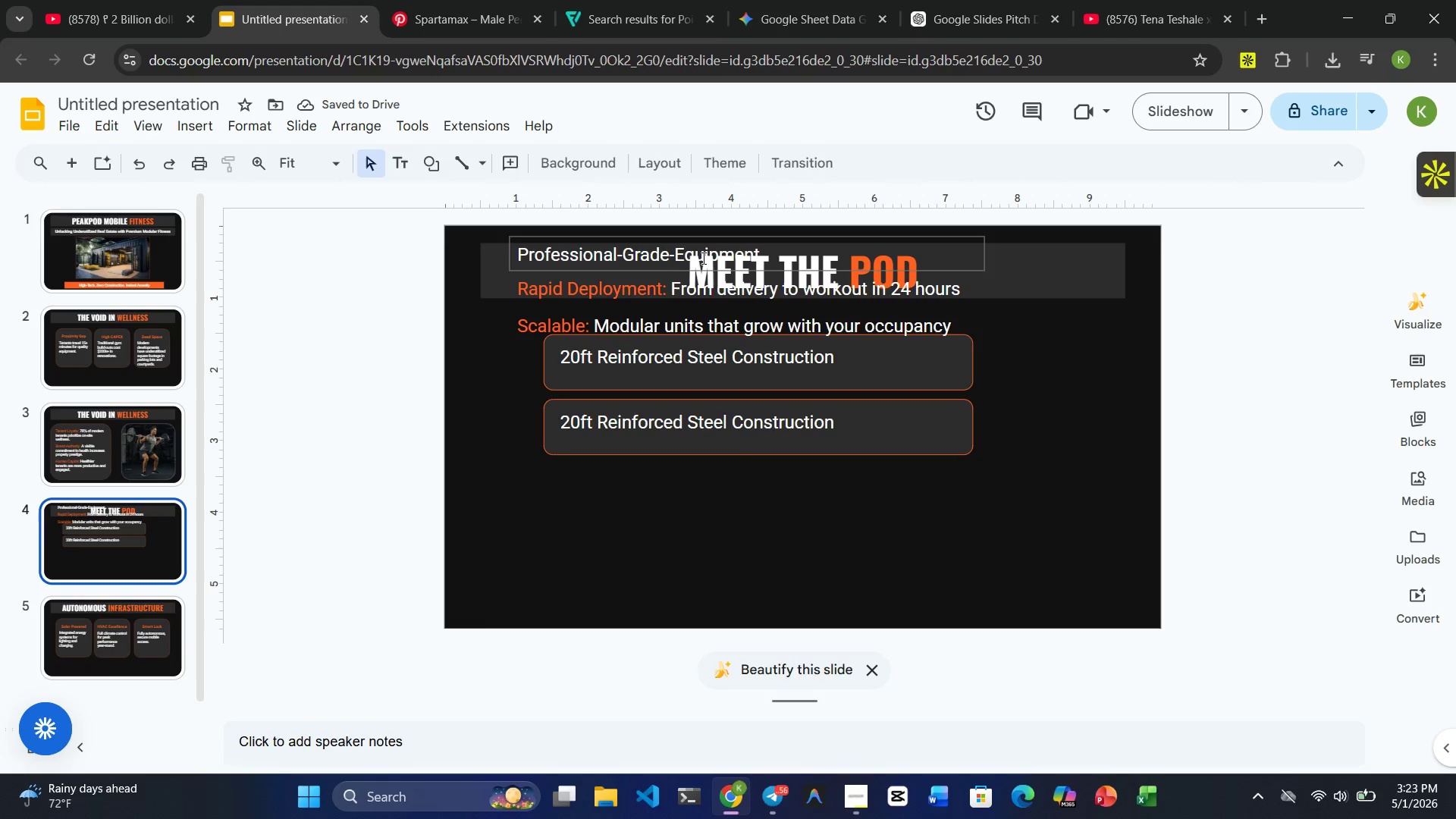 
double_click([702, 257])
 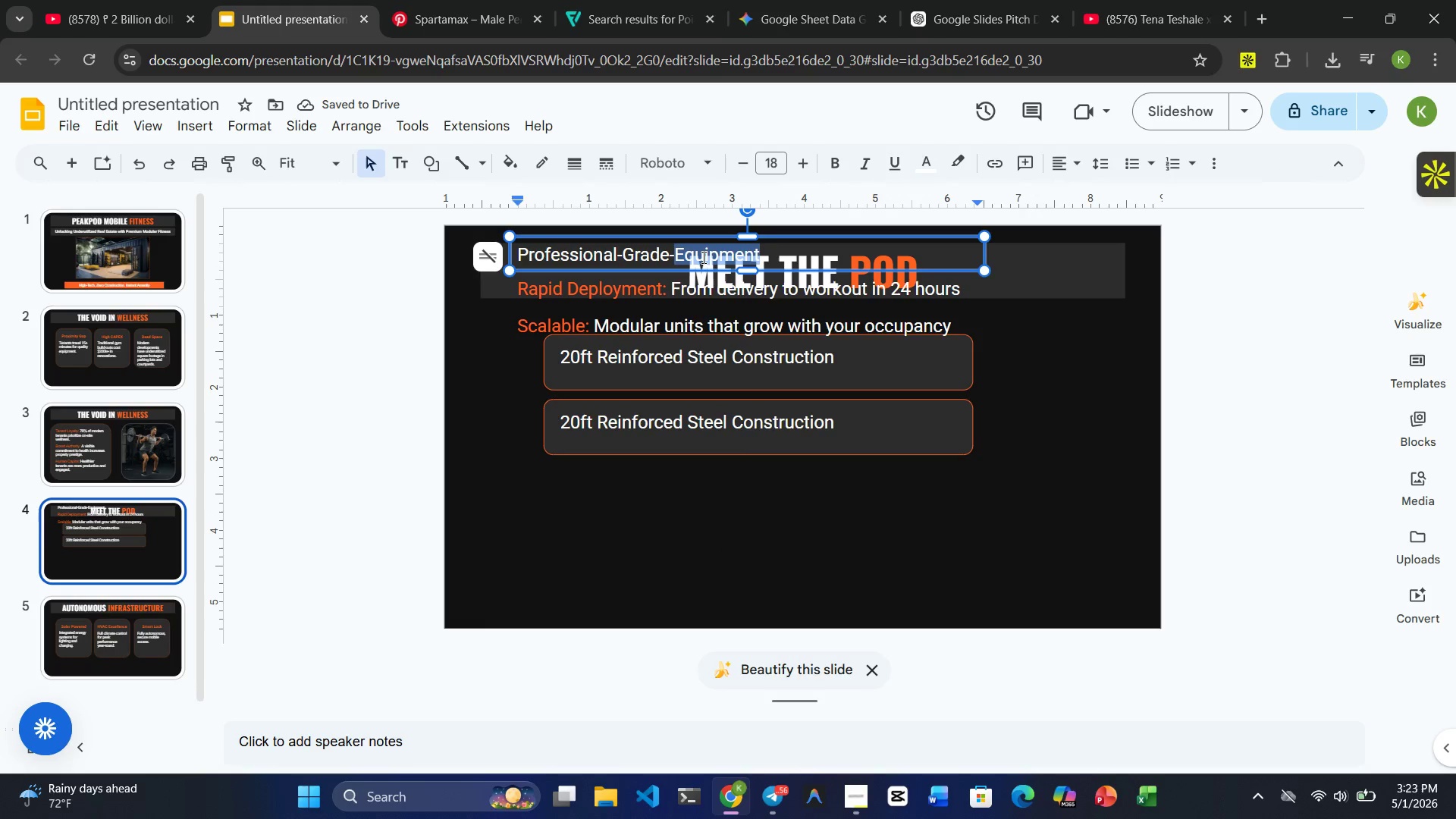 
triple_click([702, 257])
 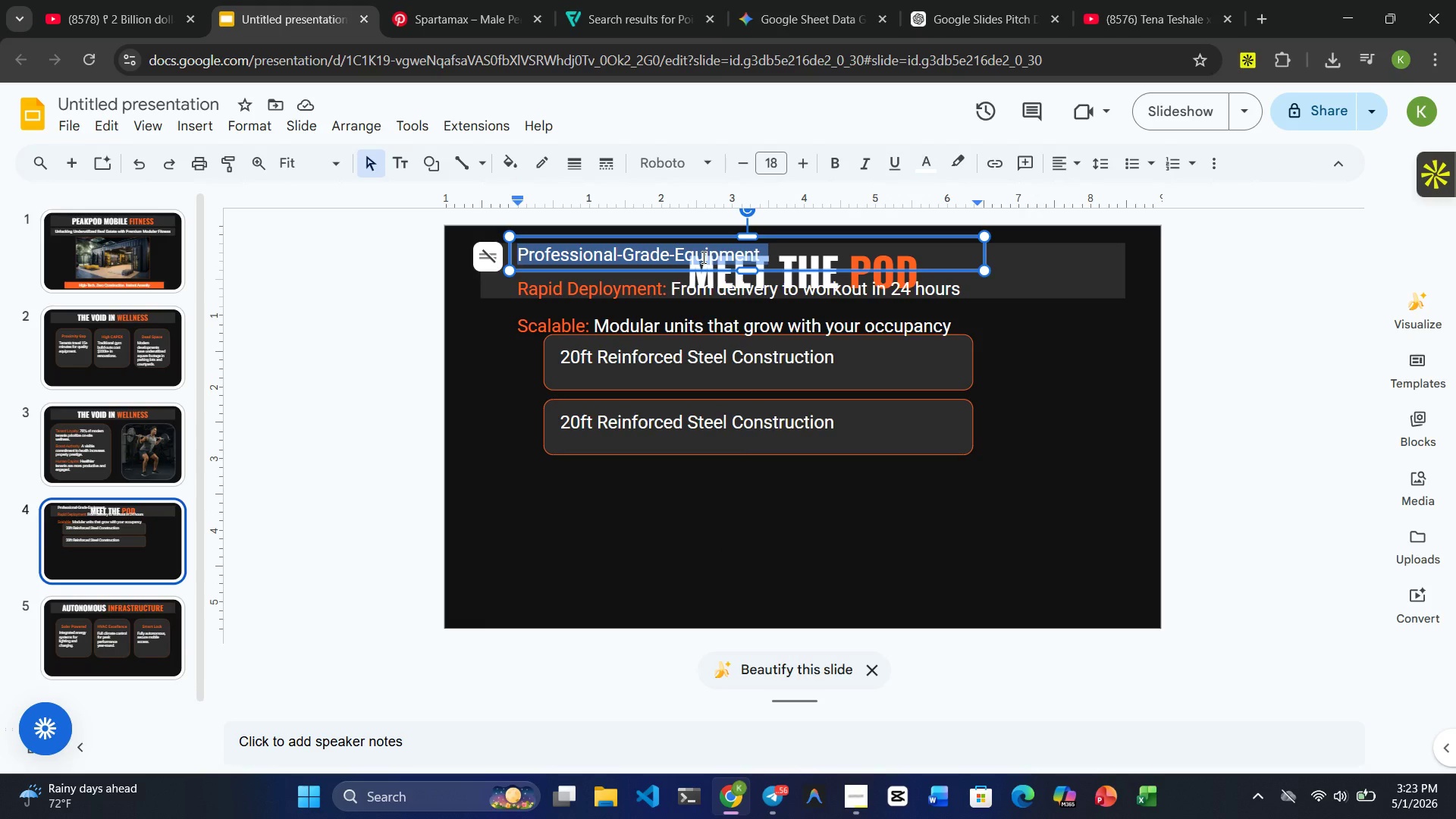 
key(Control+X)
 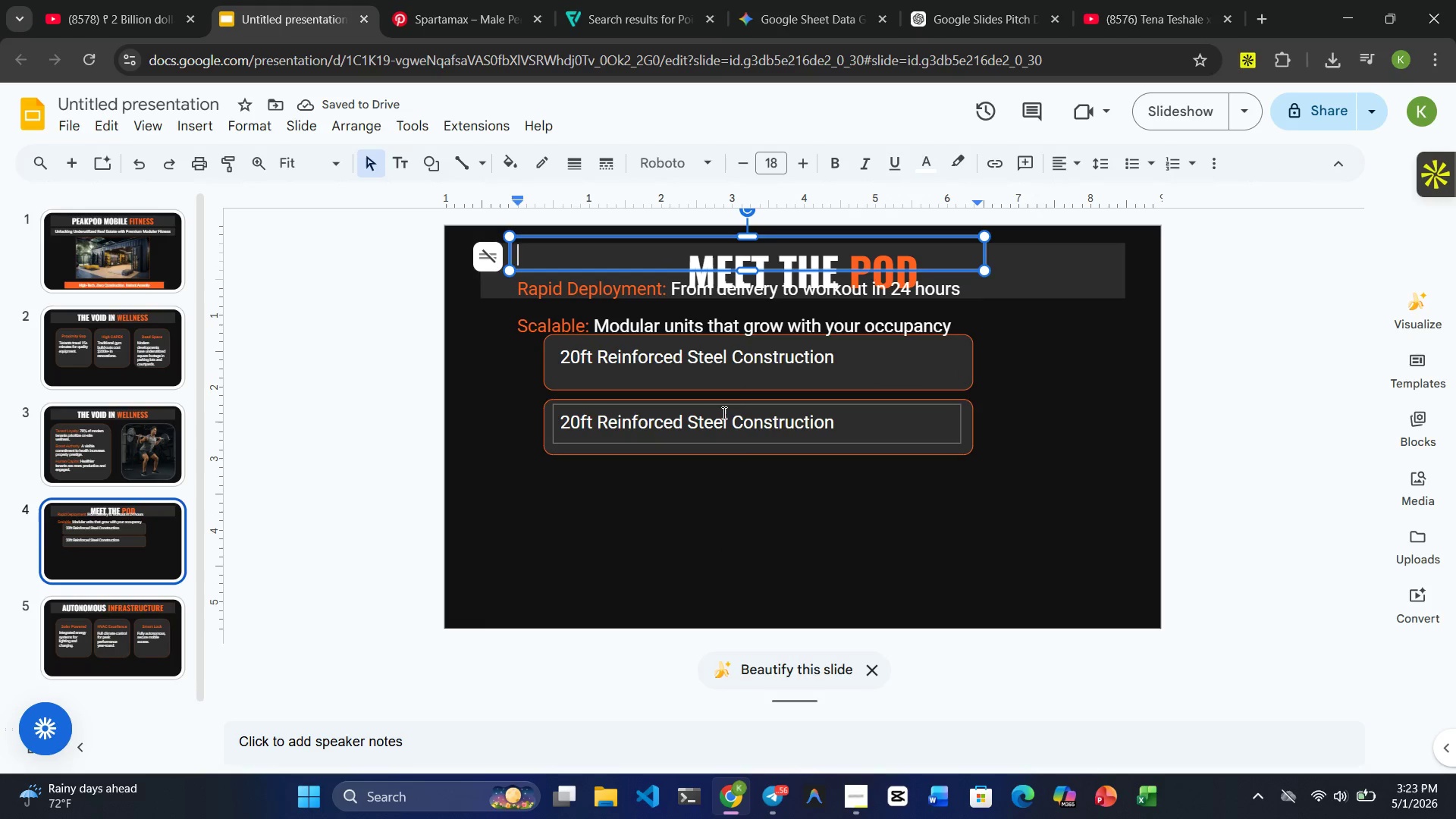 
double_click([717, 420])
 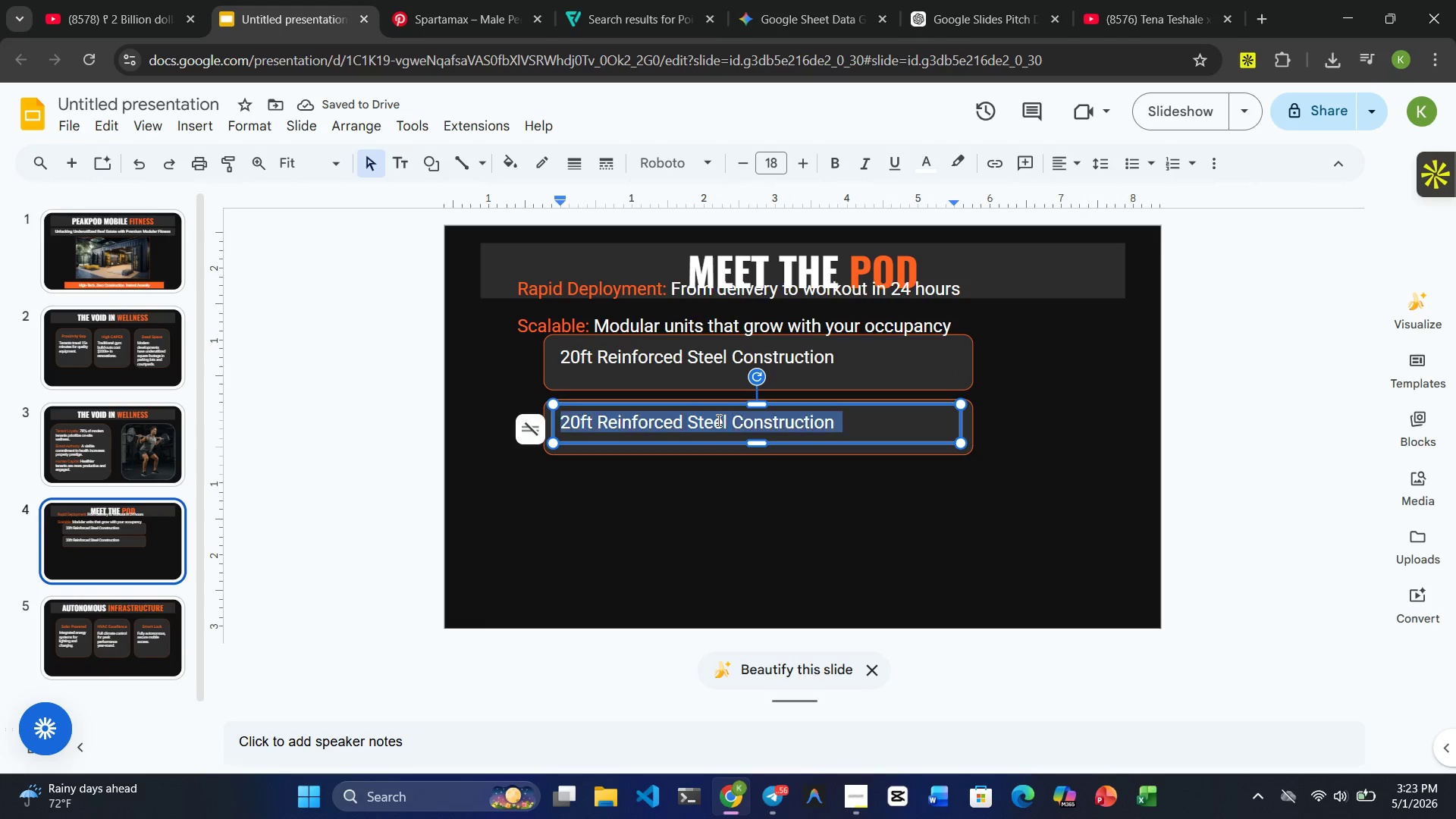 
triple_click([717, 420])
 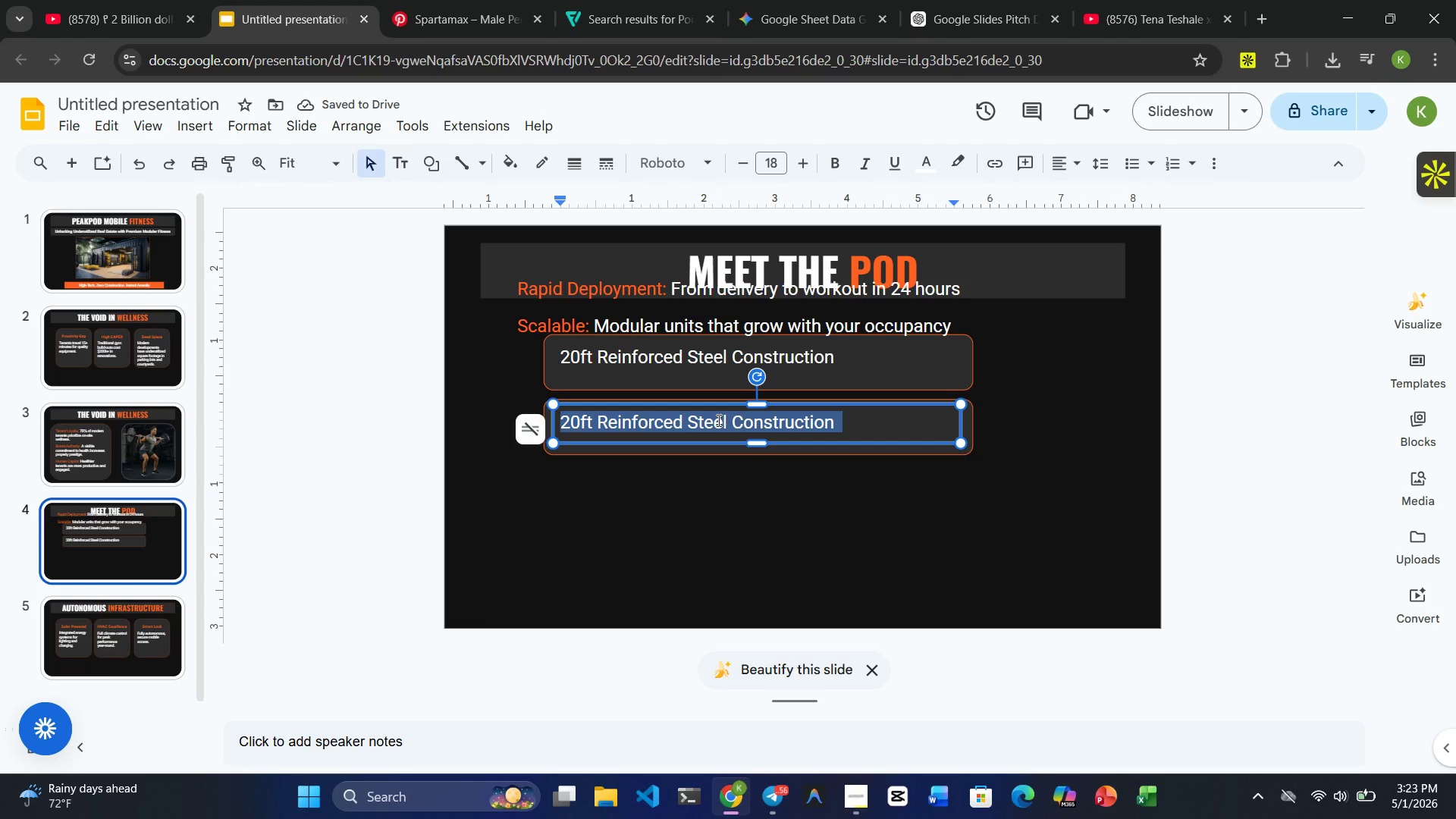 
key(Control+V)
 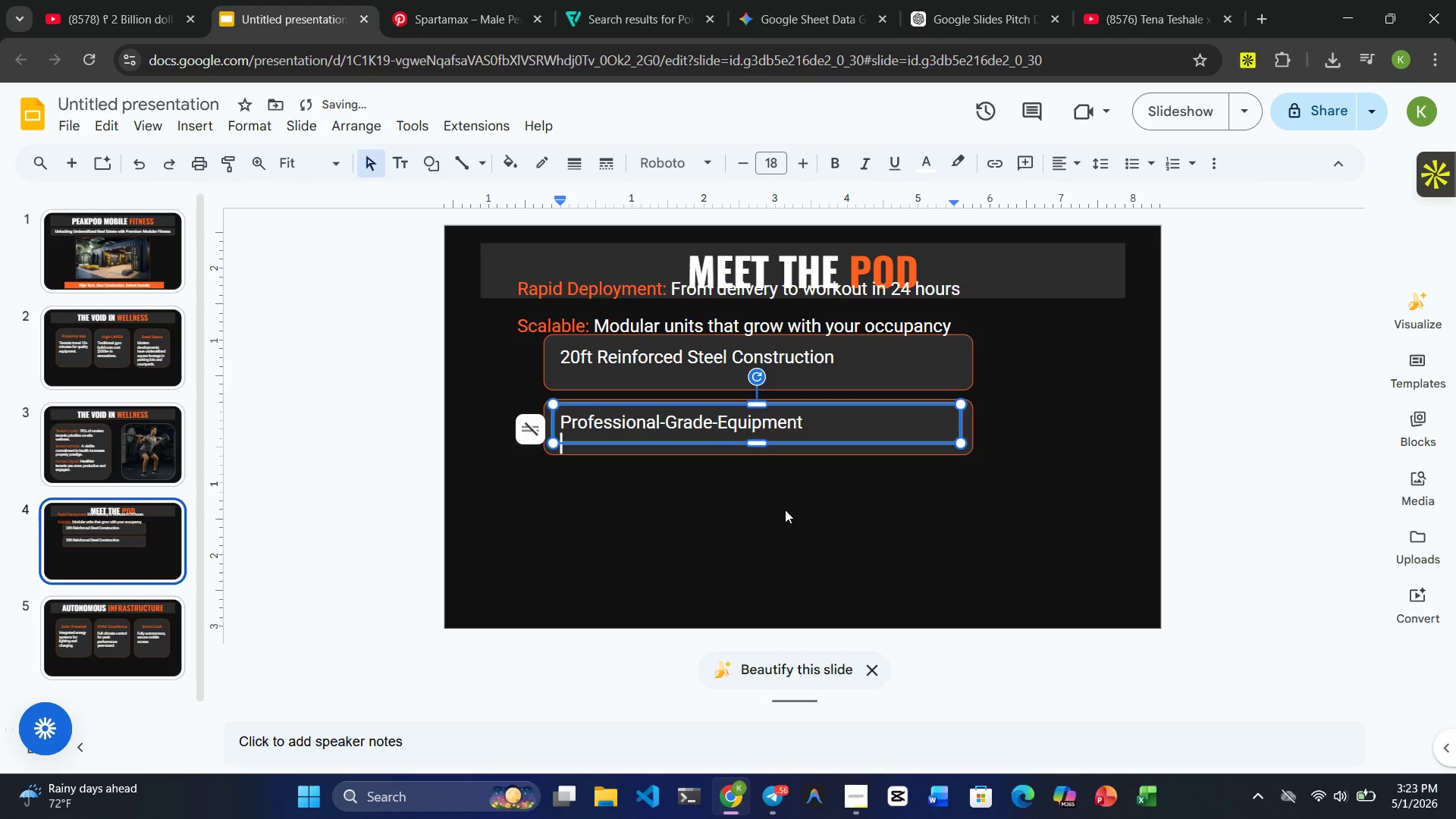 
left_click([787, 513])
 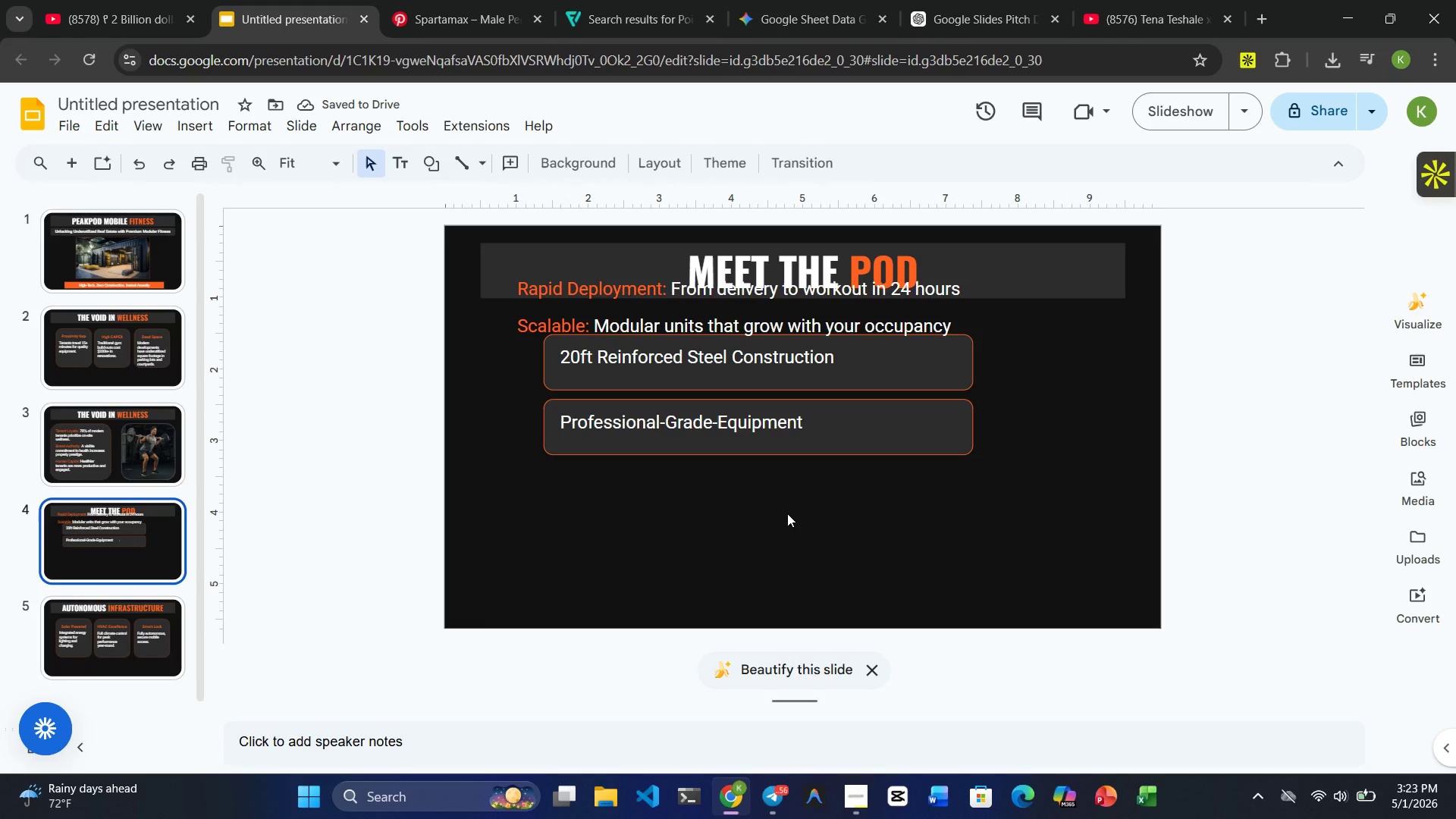 
key(Control+V)
 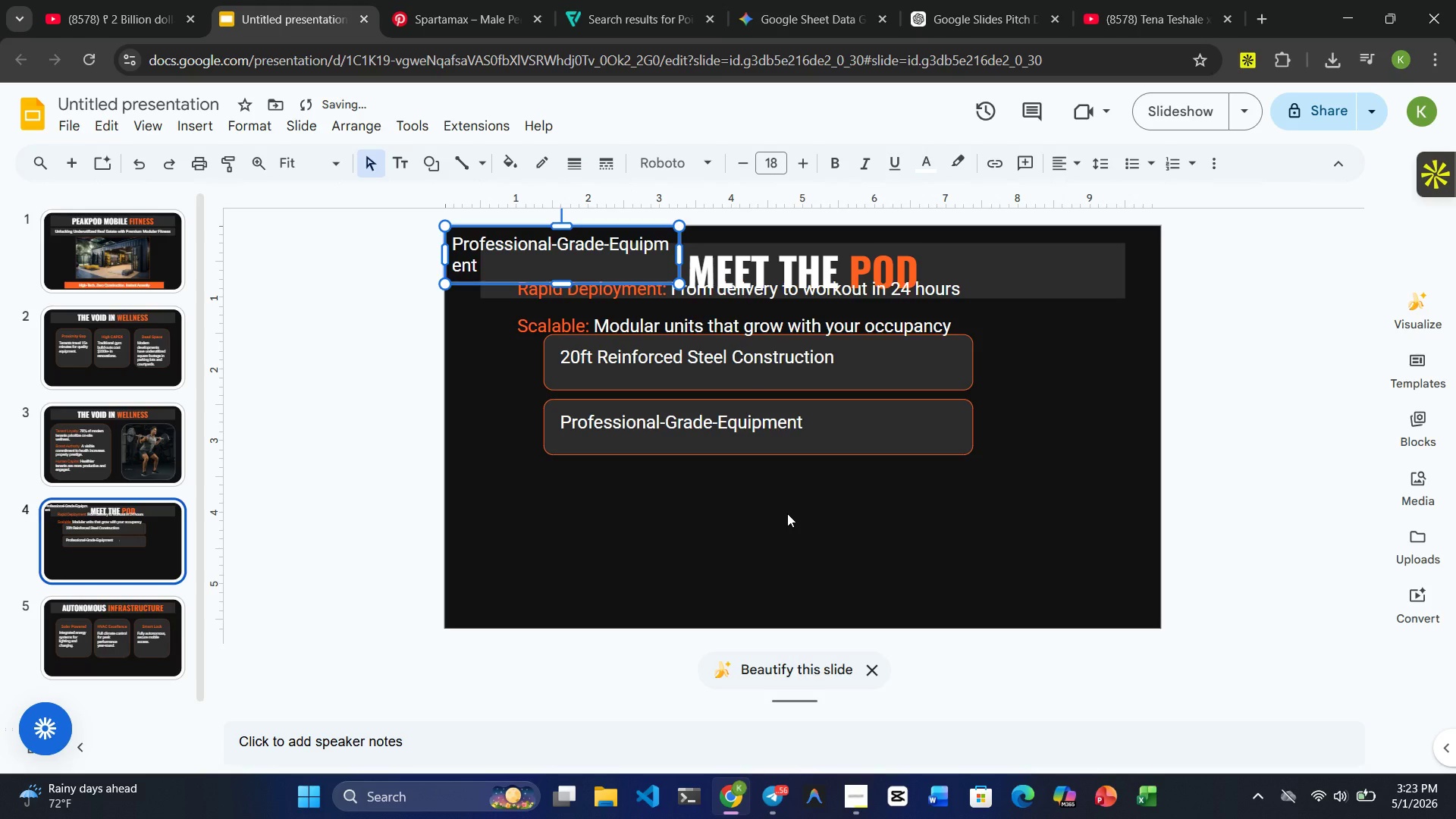 
key(Control+Z)
 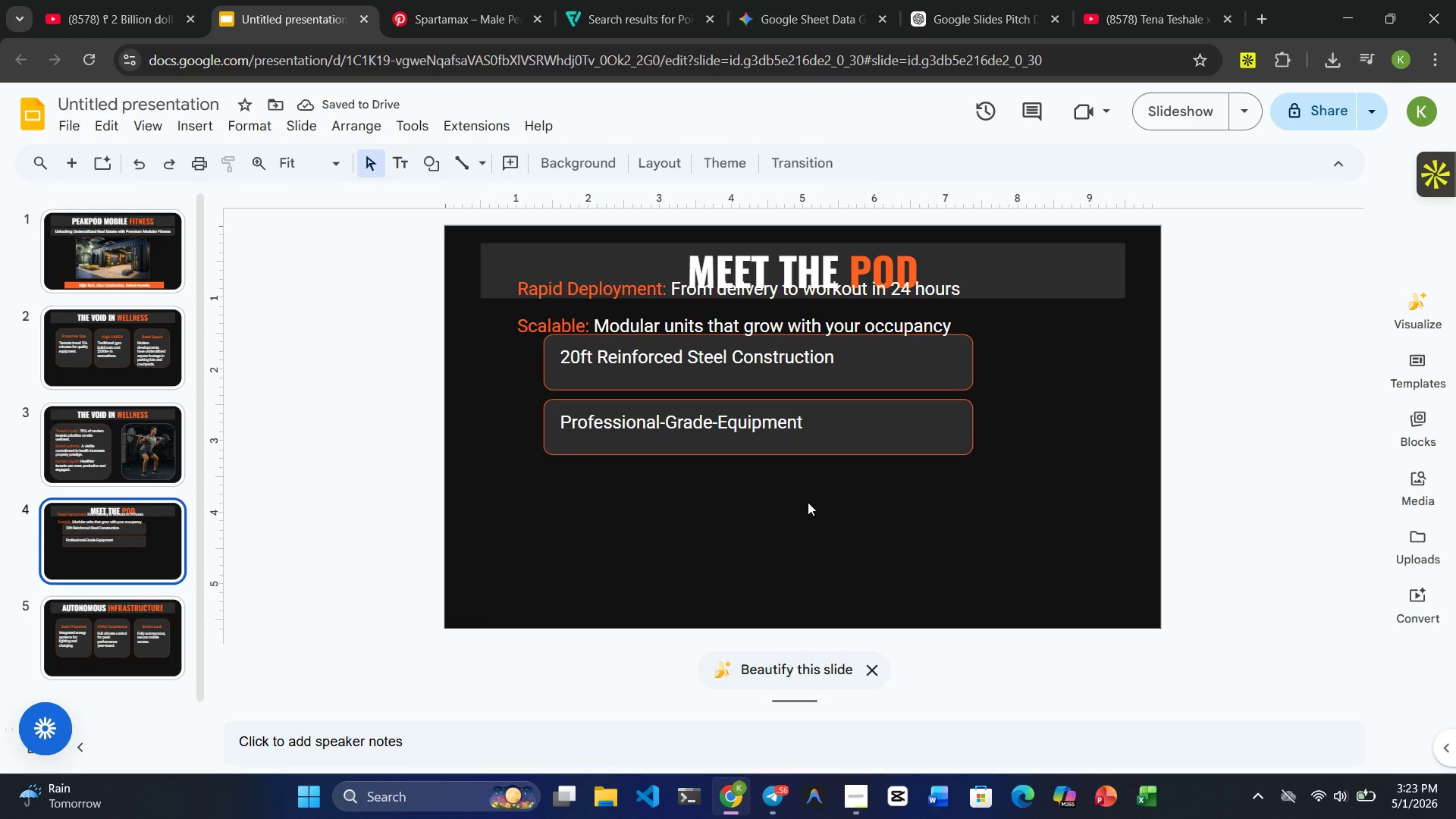 
wait(6.42)
 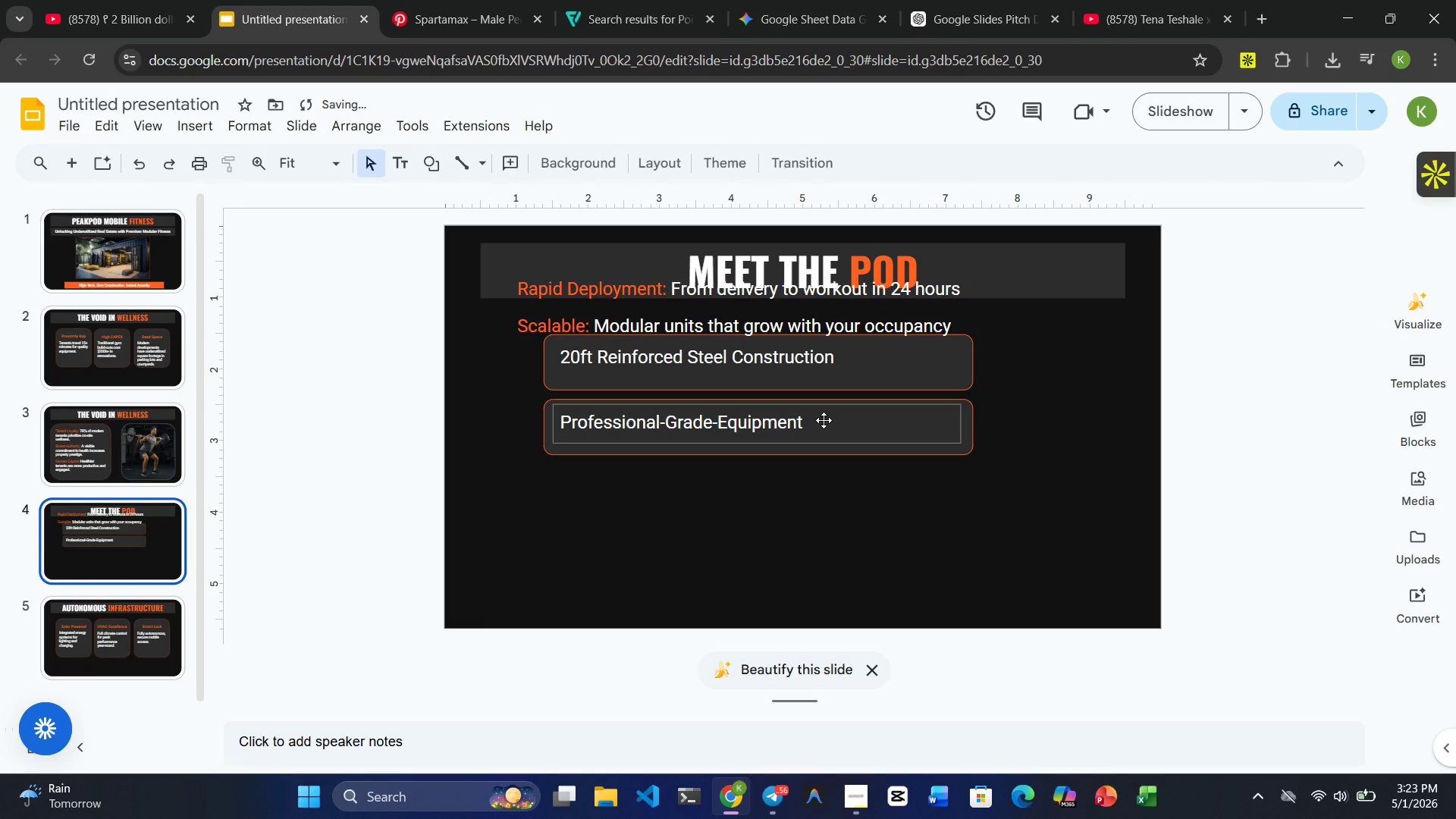 
left_click([774, 383])
 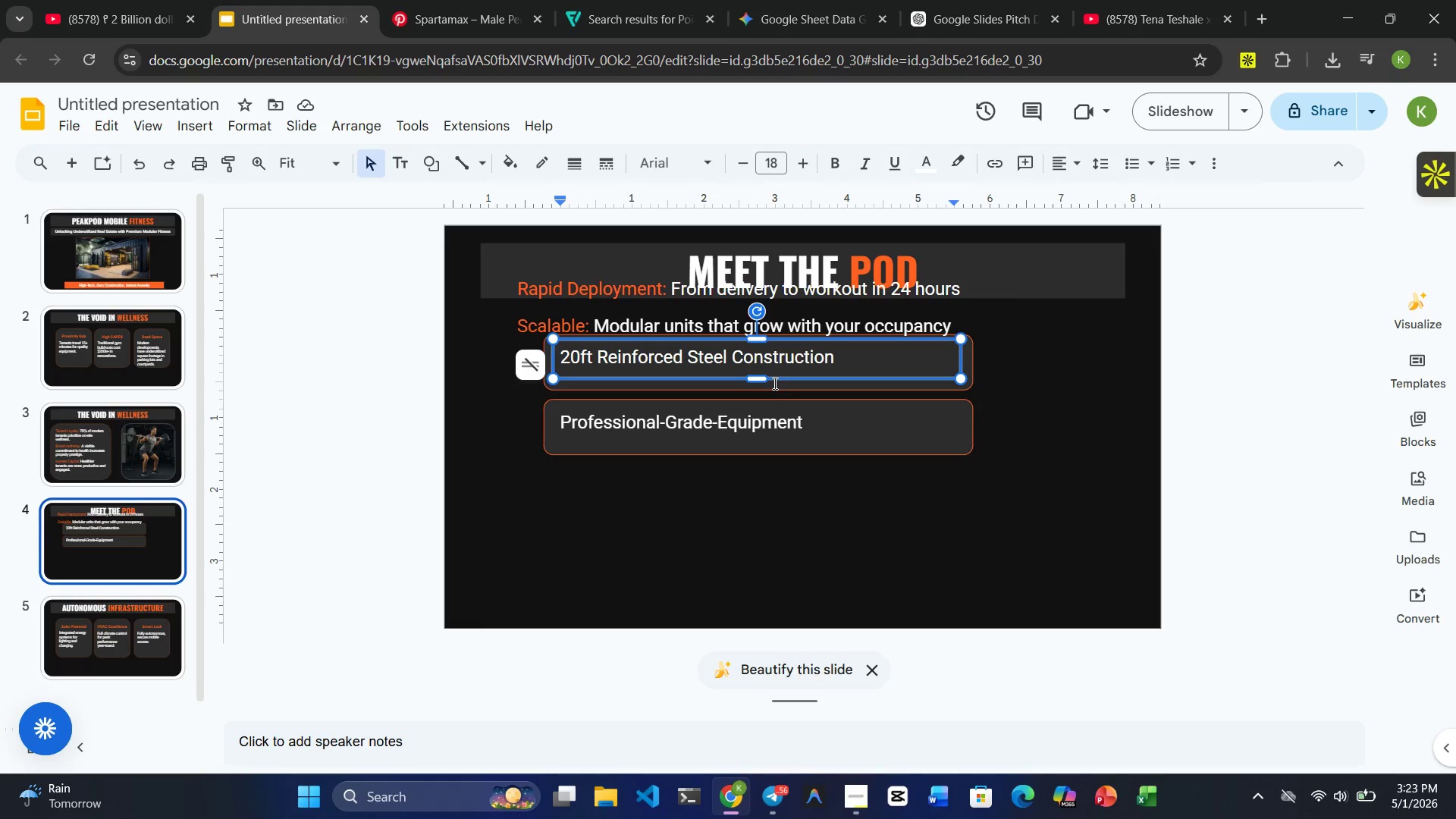 
hold_key(key=ControlRight, duration=3.3)
 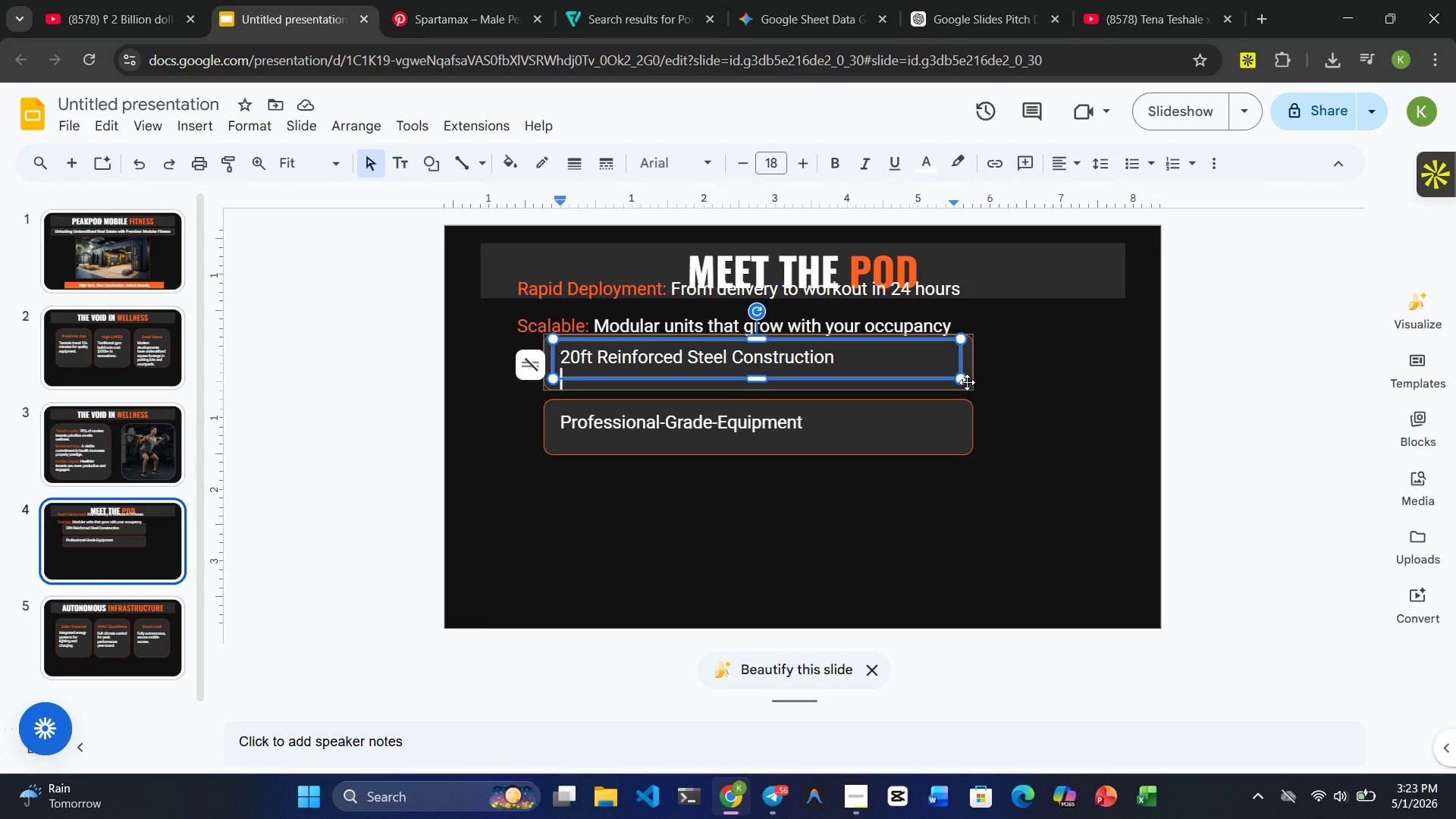 
hold_key(key=ControlRight, duration=0.69)
left_click([967, 382])
 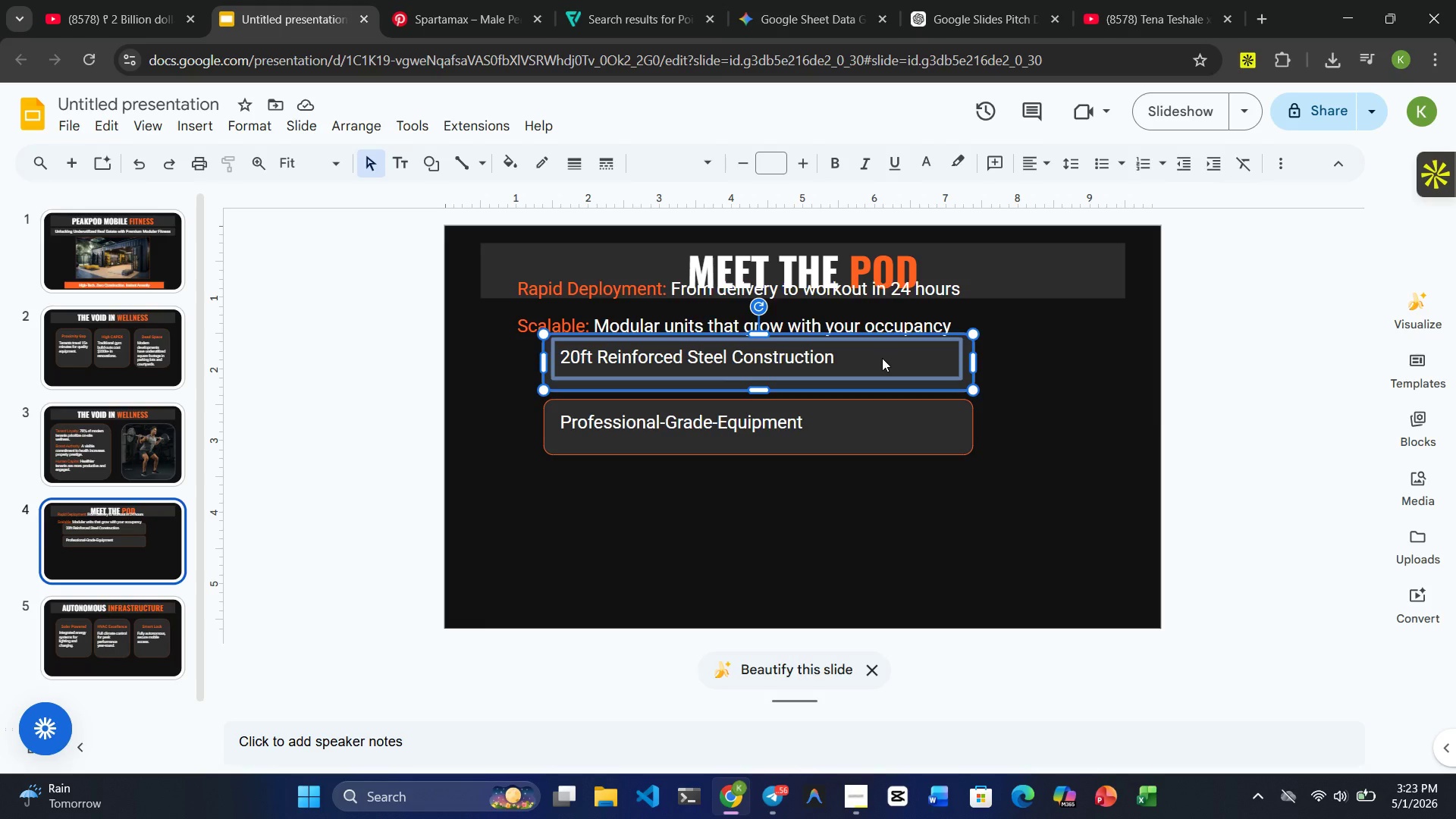 
key(Control+C)
 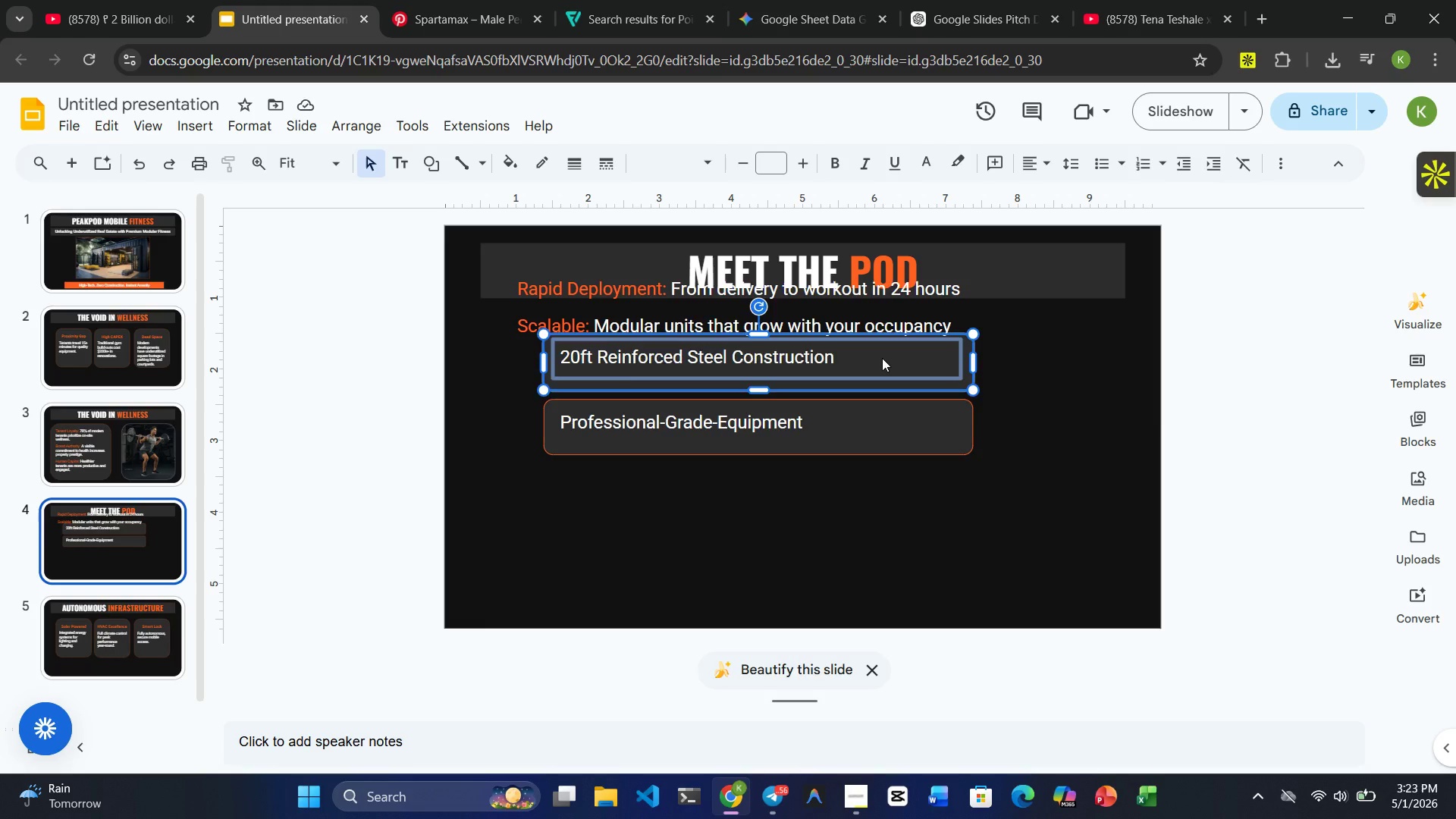 
key(Control+V)
 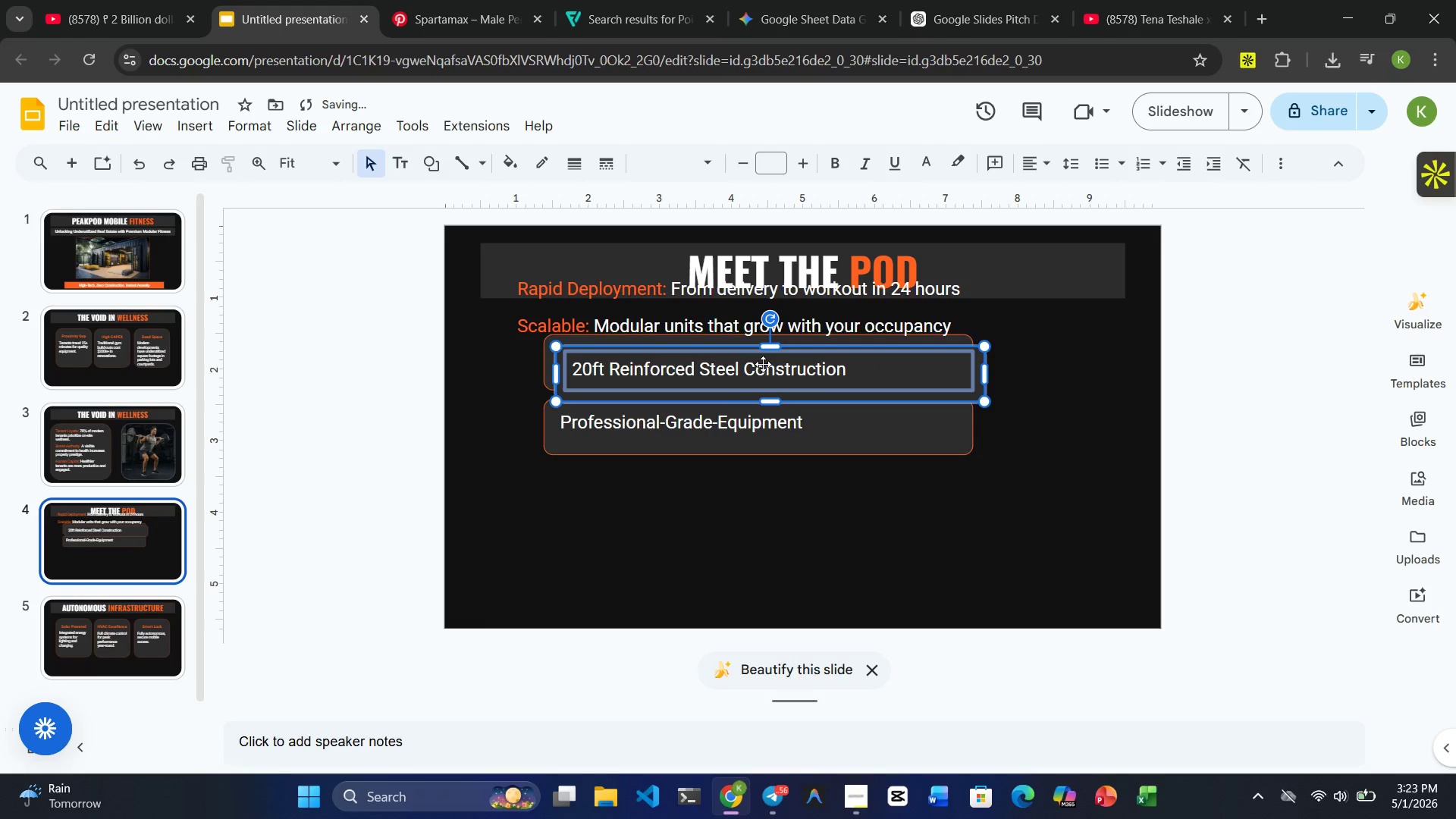 
left_click_drag(start_coordinate=[755, 364], to_coordinate=[738, 480])
 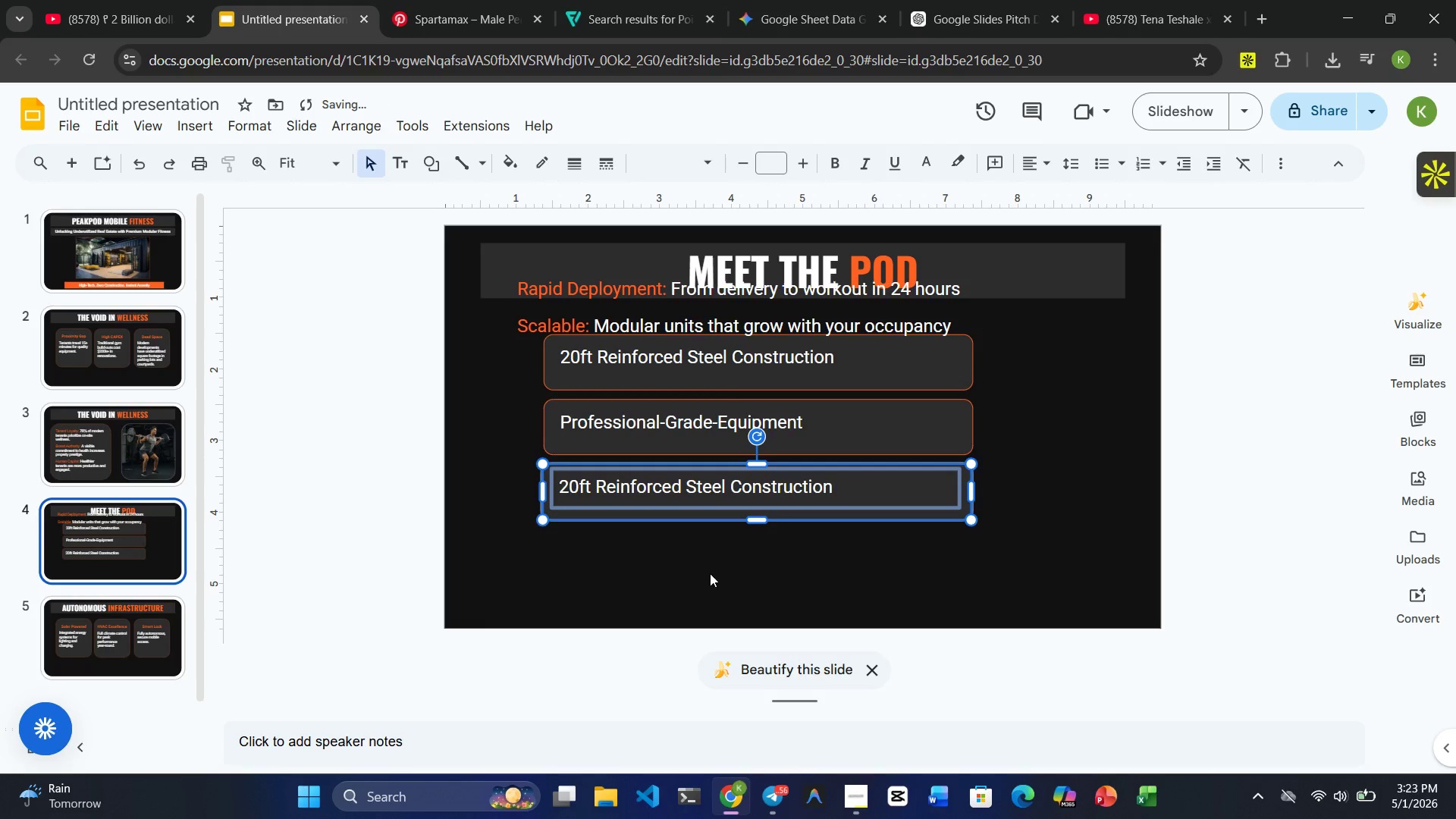 
left_click([706, 582])
 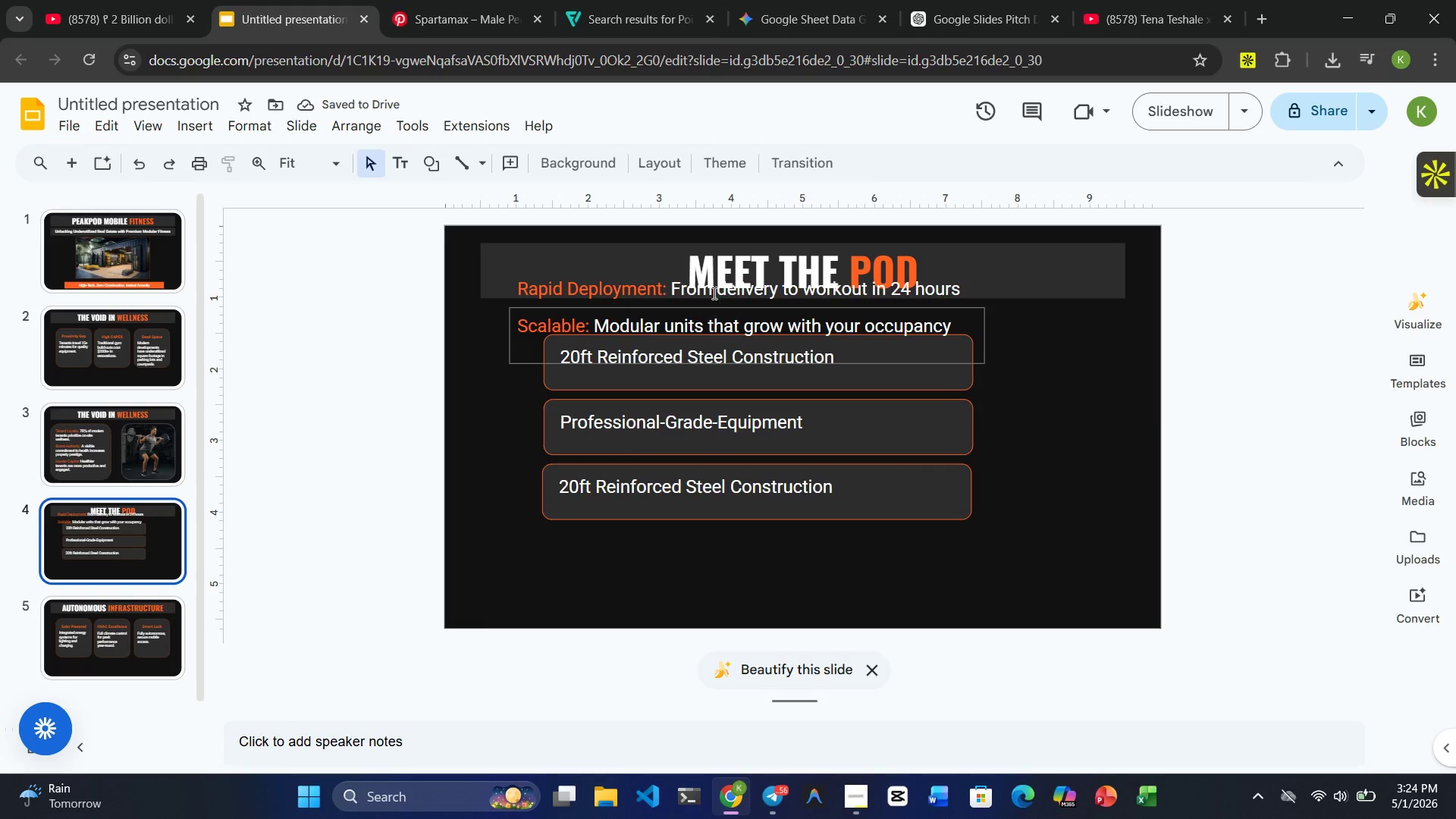 
left_click([695, 285])
 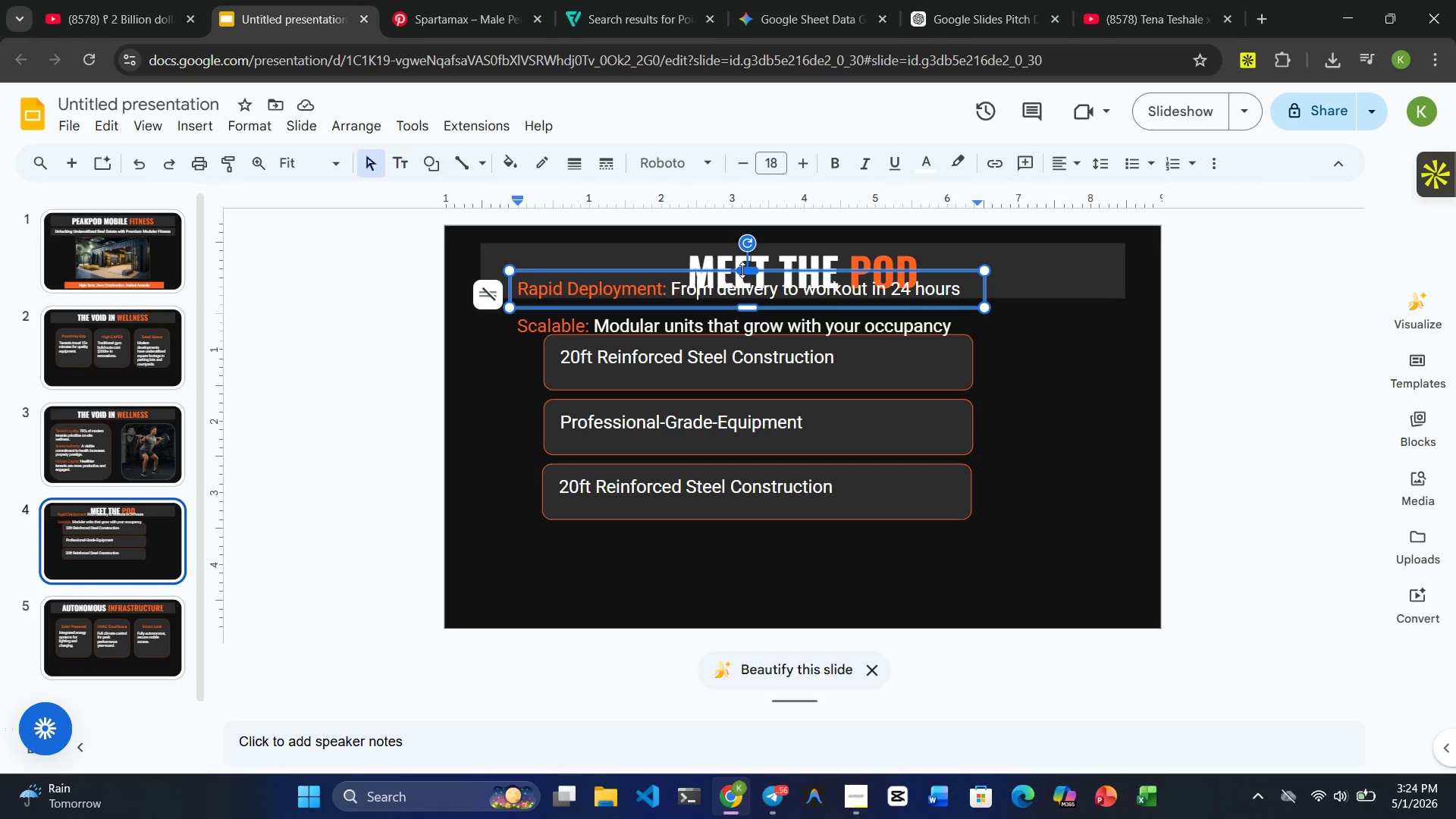 
left_click([743, 269])
 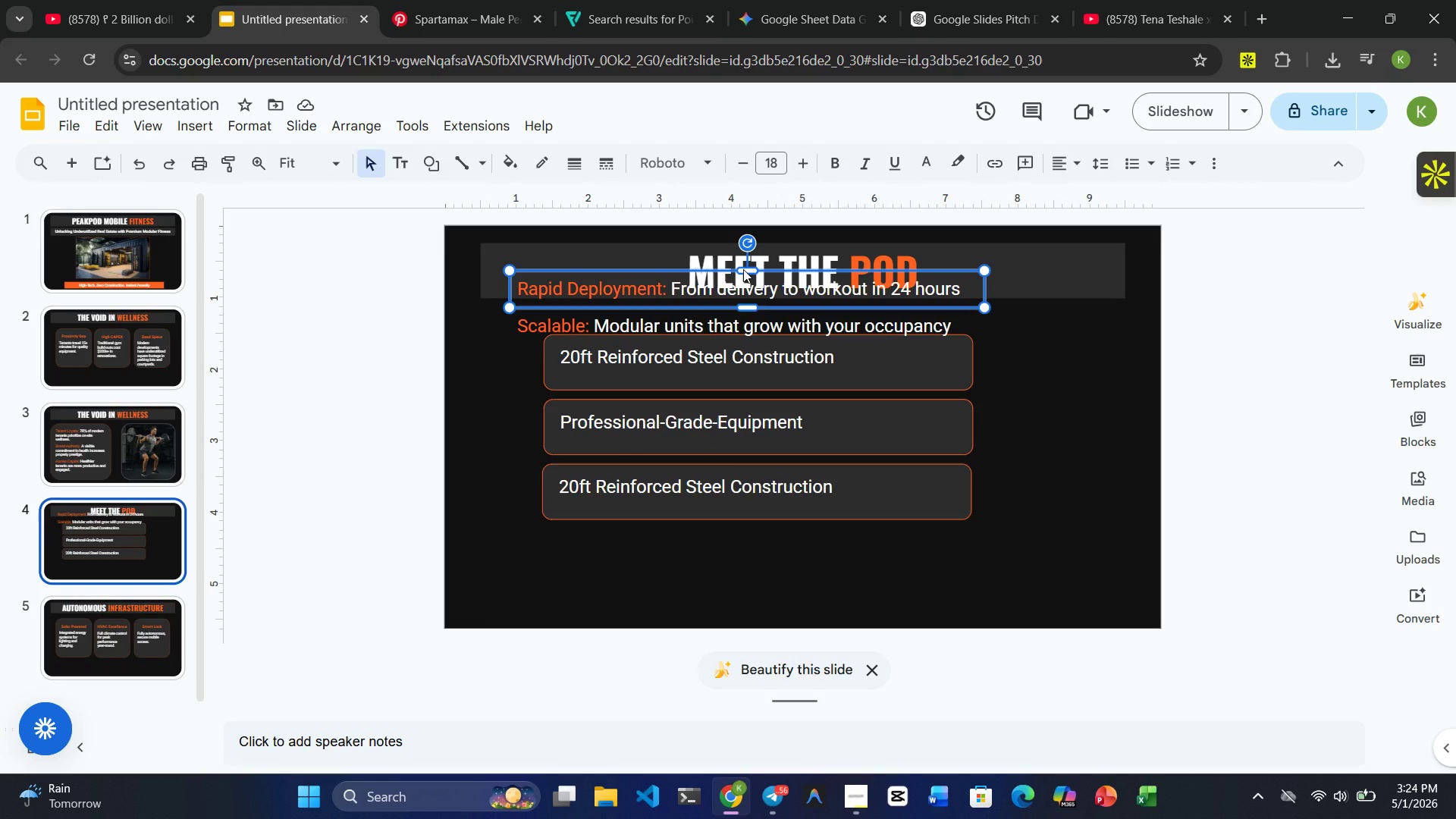 
key(Control+X)
 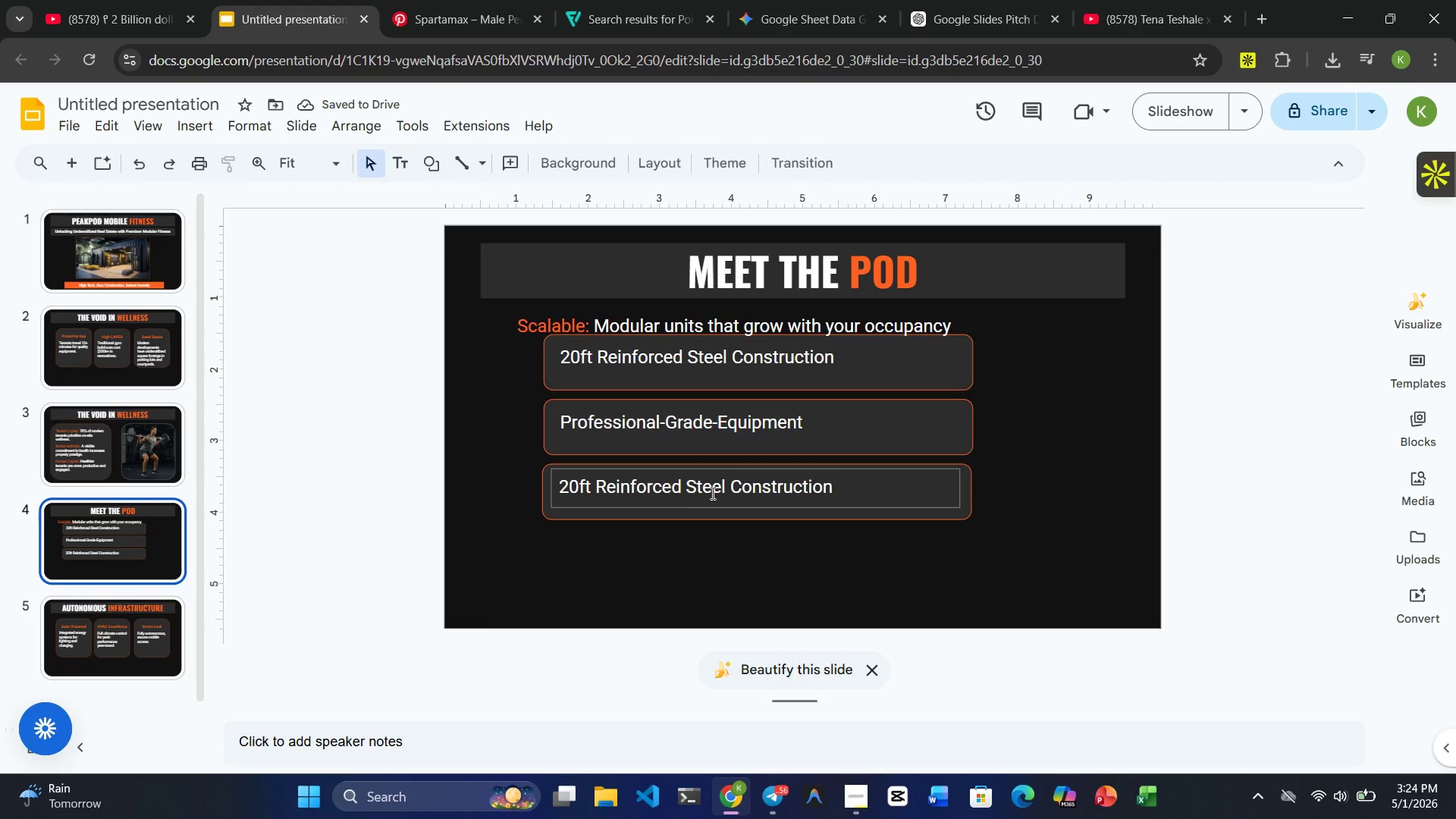 
key(Control+Z)
 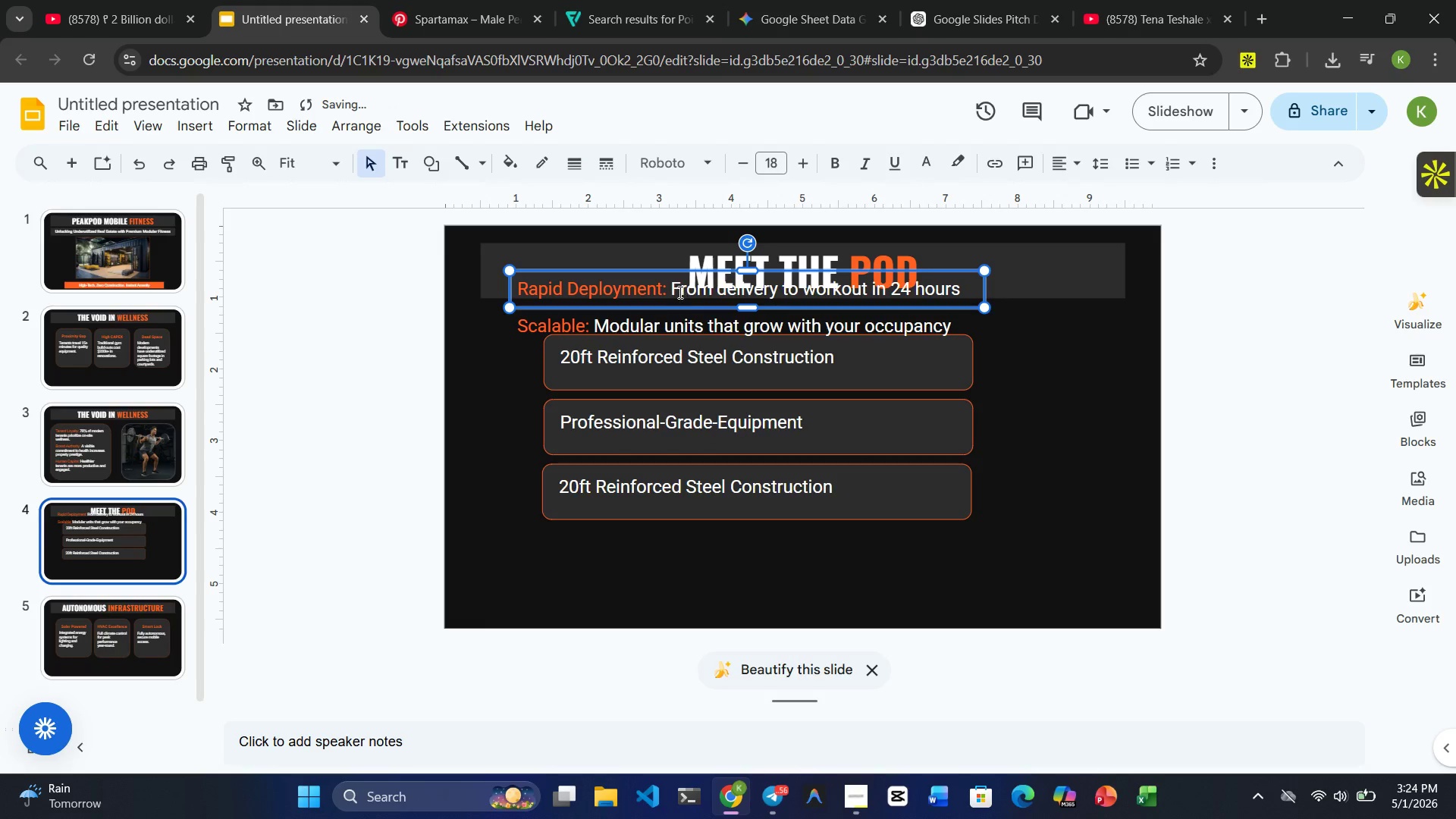 
double_click([679, 292])
 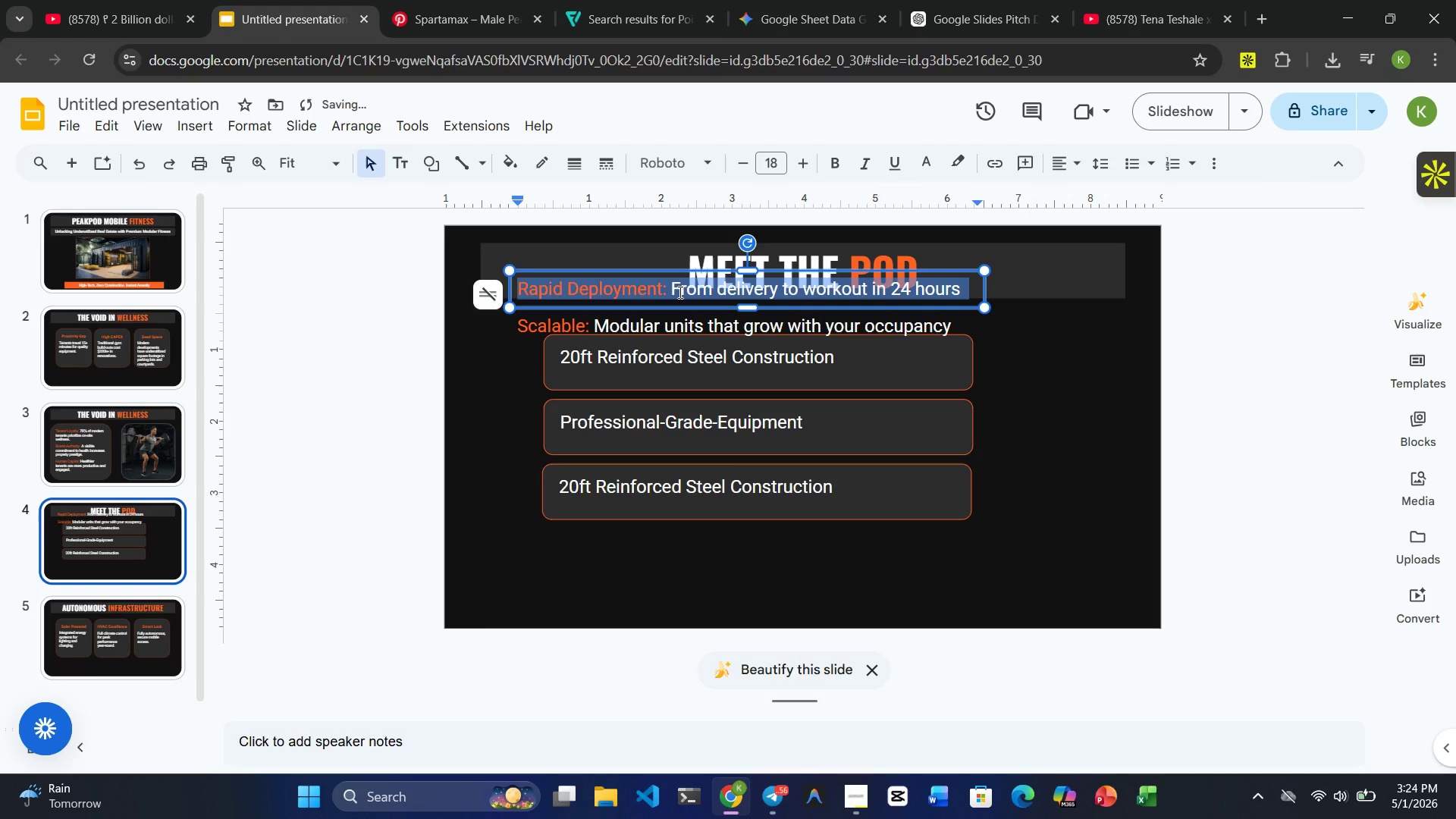 
triple_click([679, 292])
 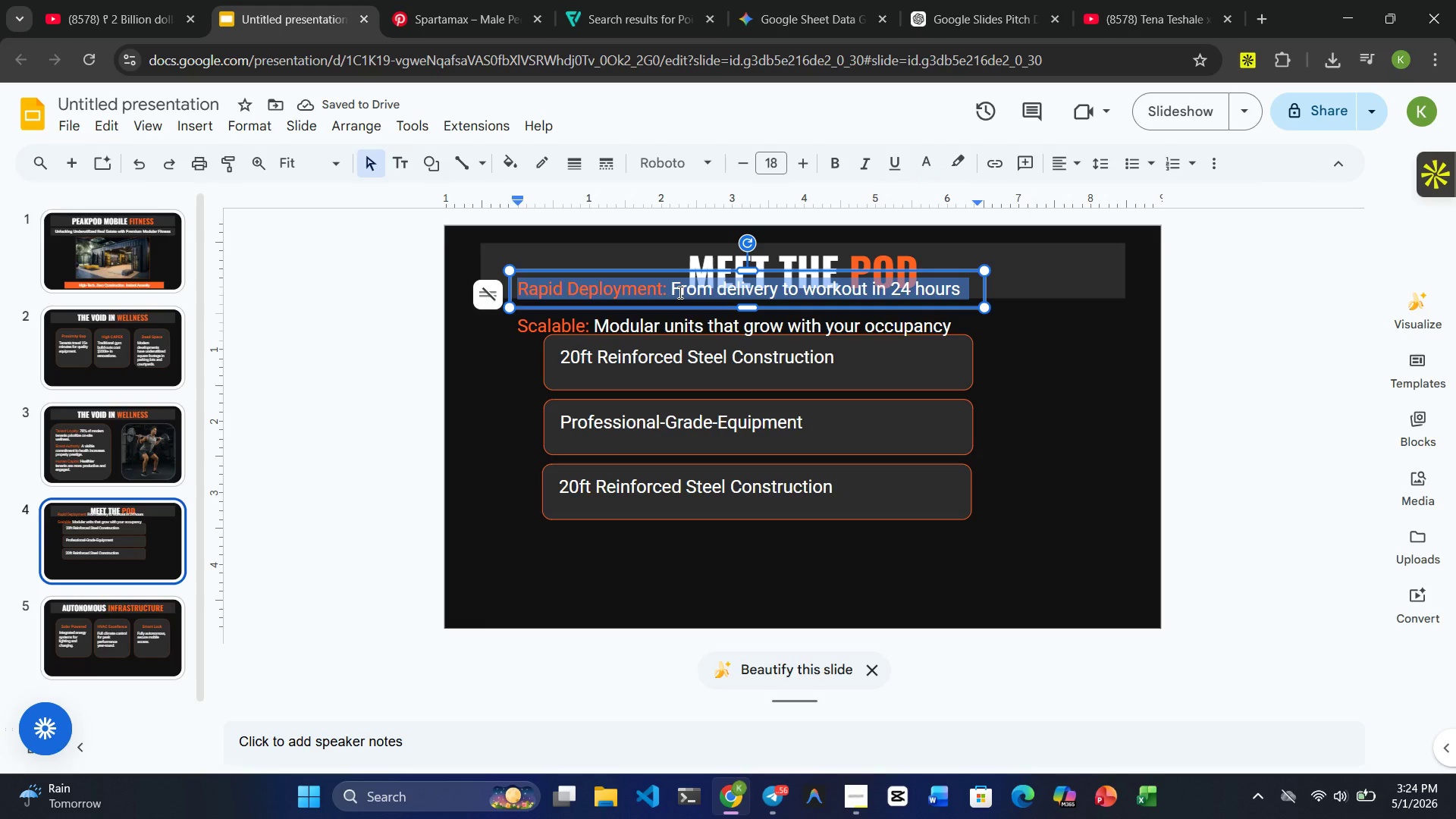 
key(Control+ControlRight)
 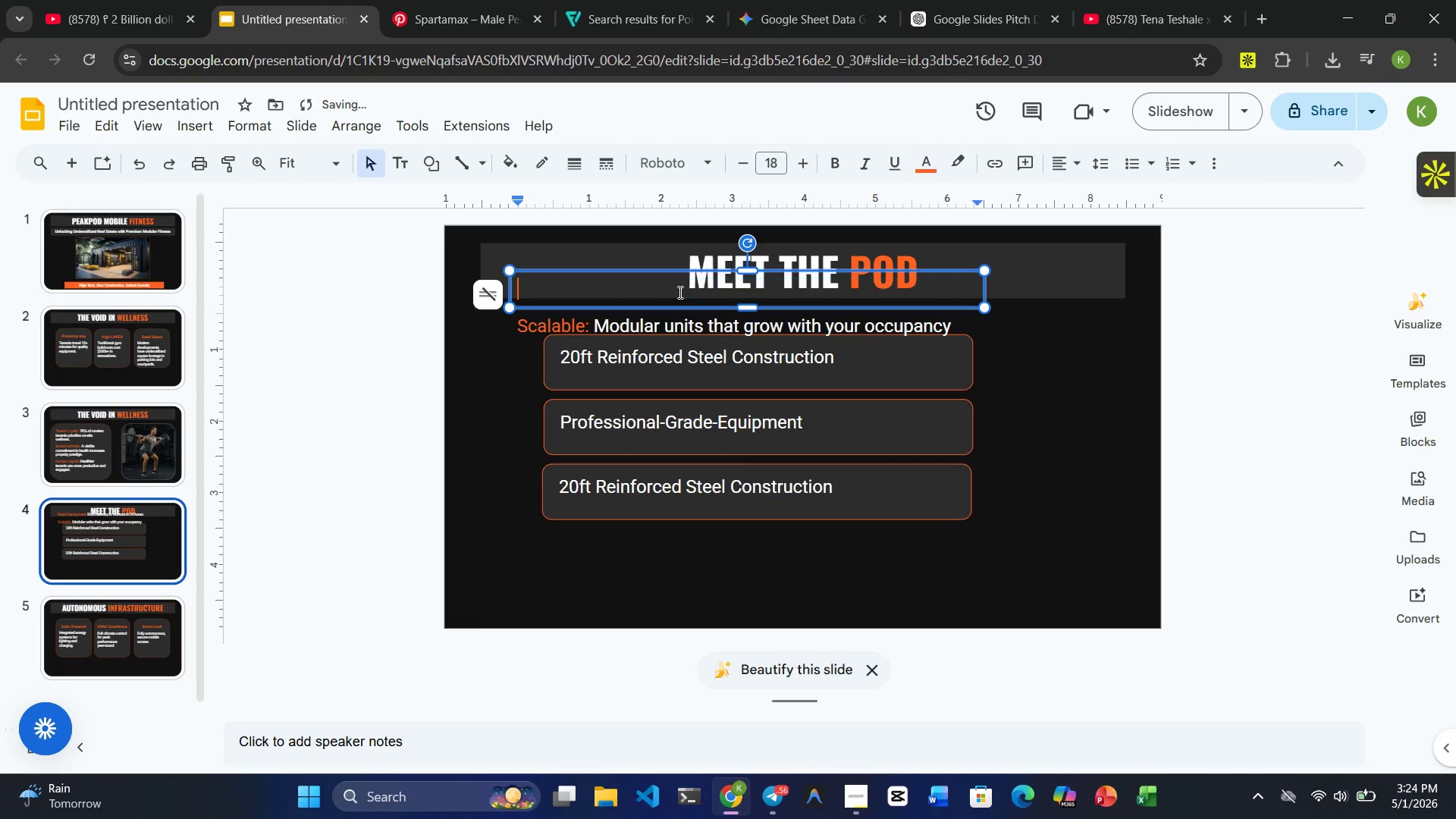 
key(Control+X)
 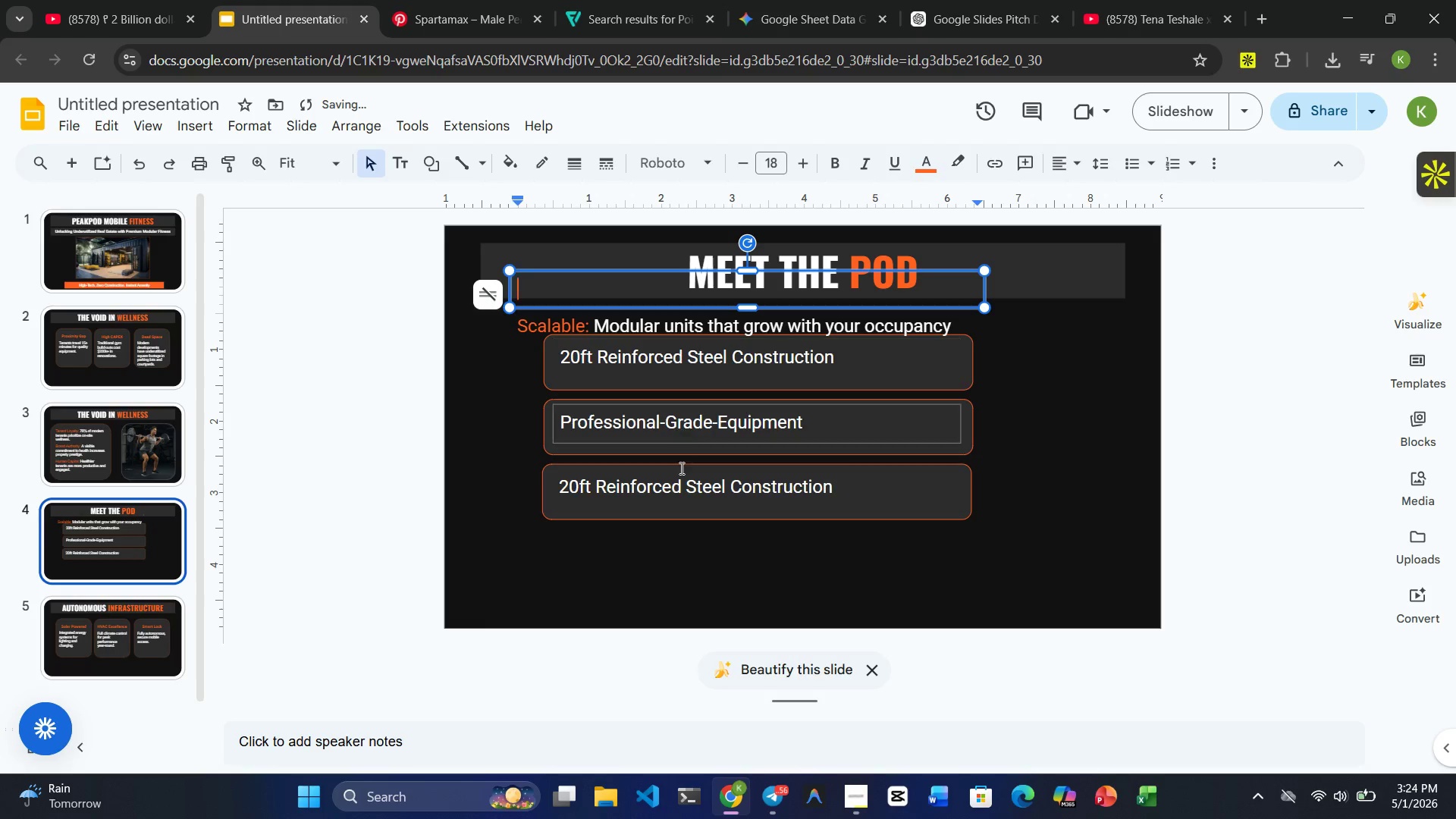 
double_click([680, 482])
 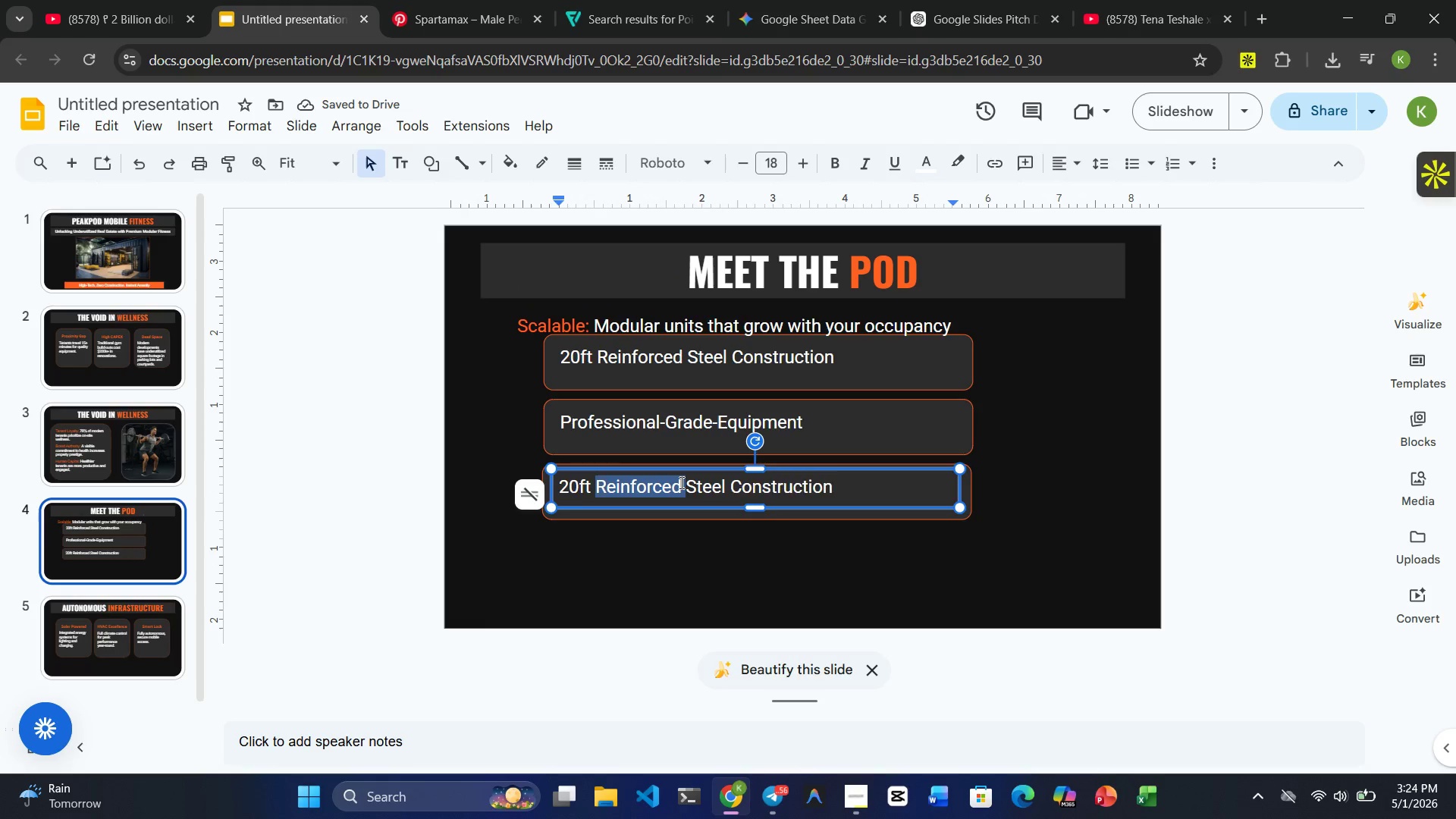 
triple_click([680, 482])
 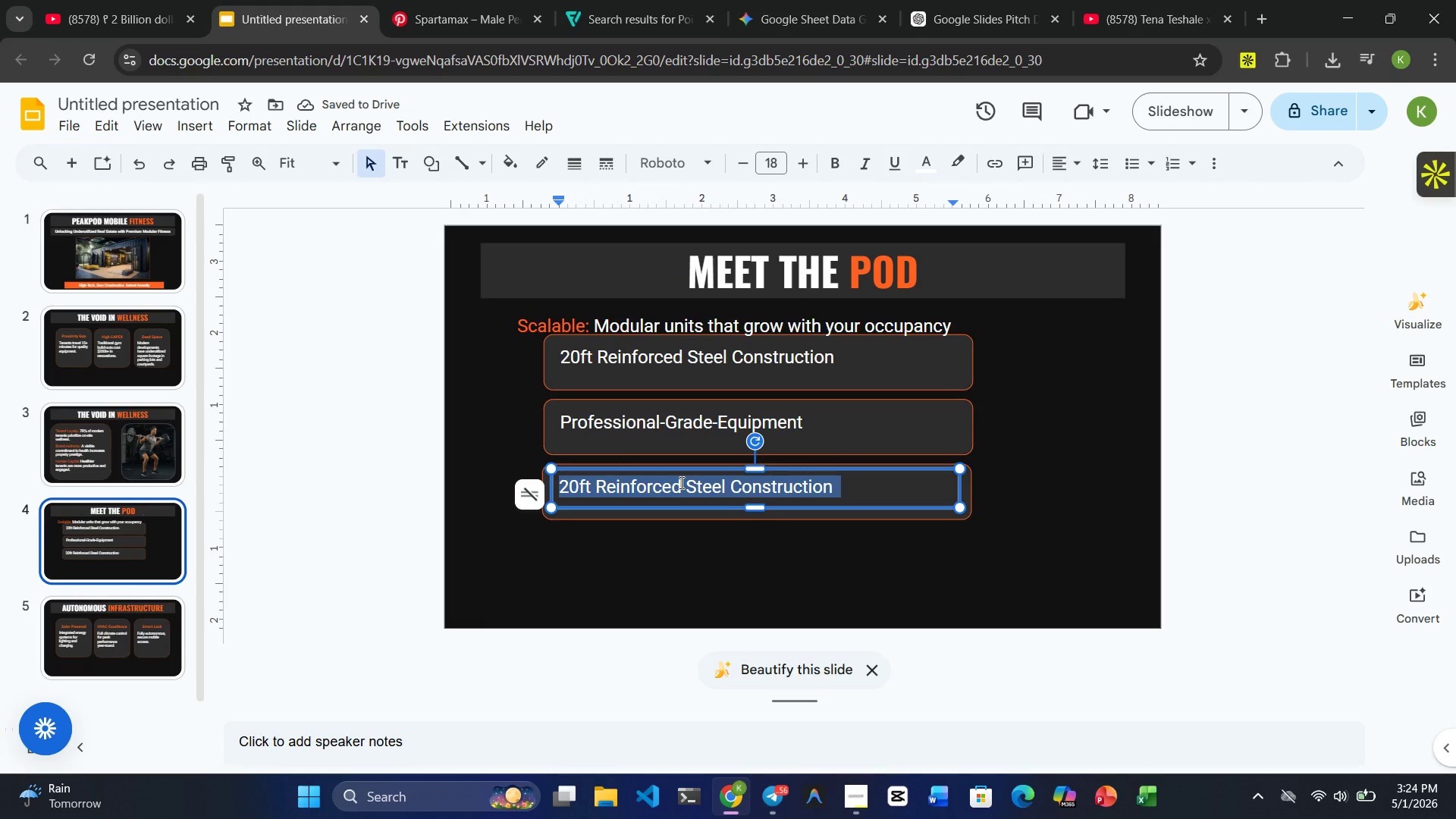 
key(Control+V)
 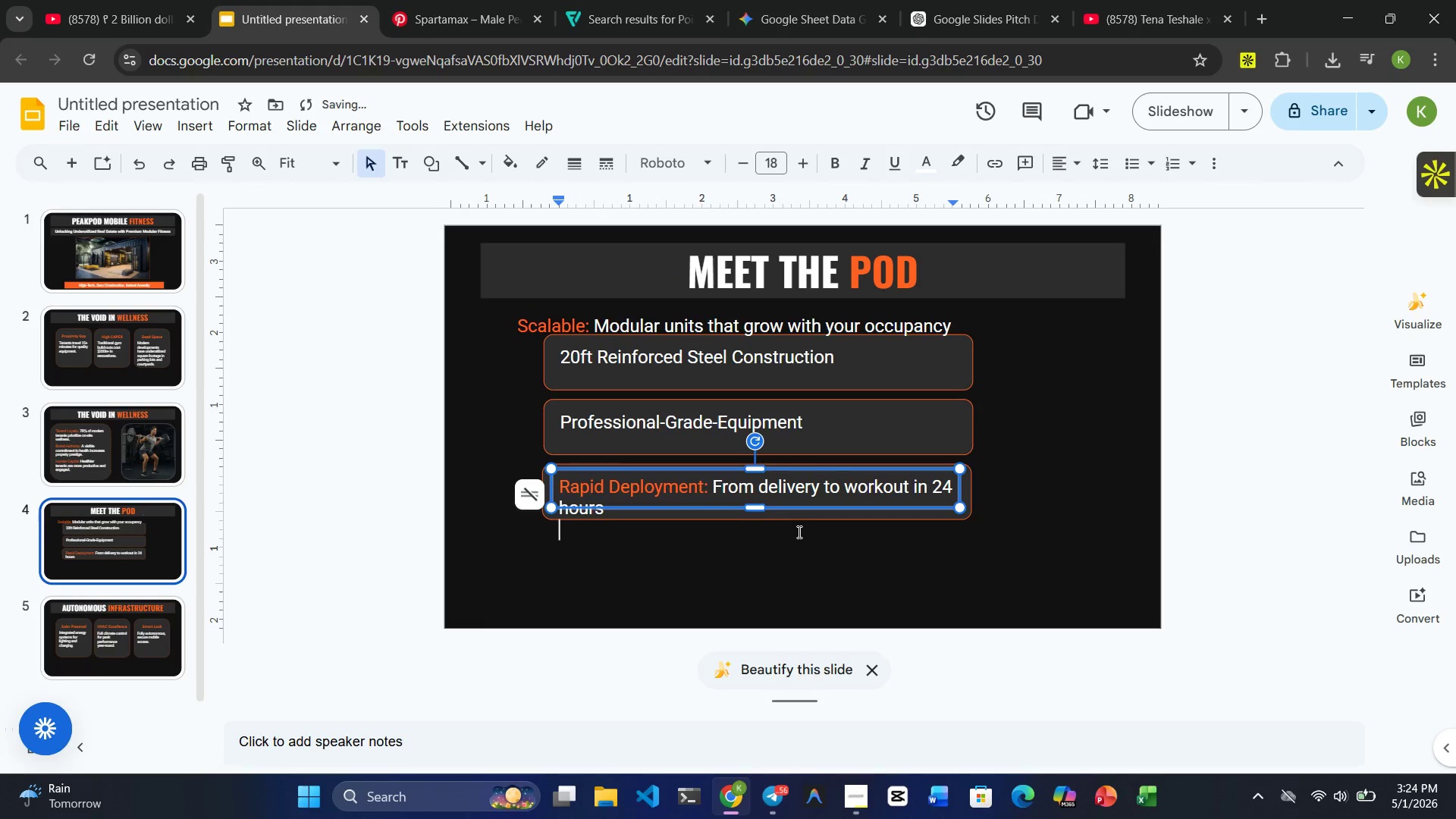 
left_click([774, 566])
 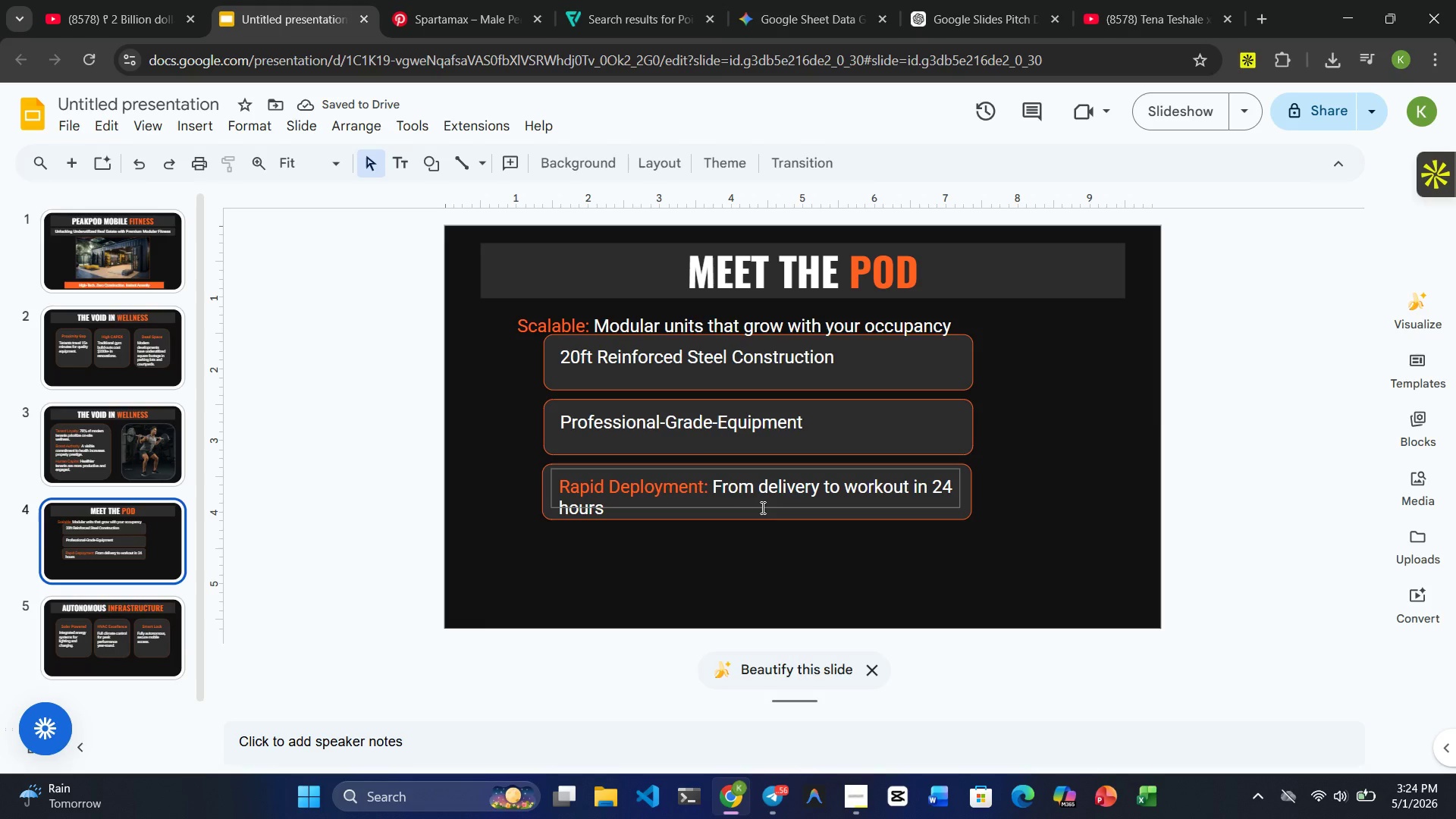 
left_click([760, 504])
 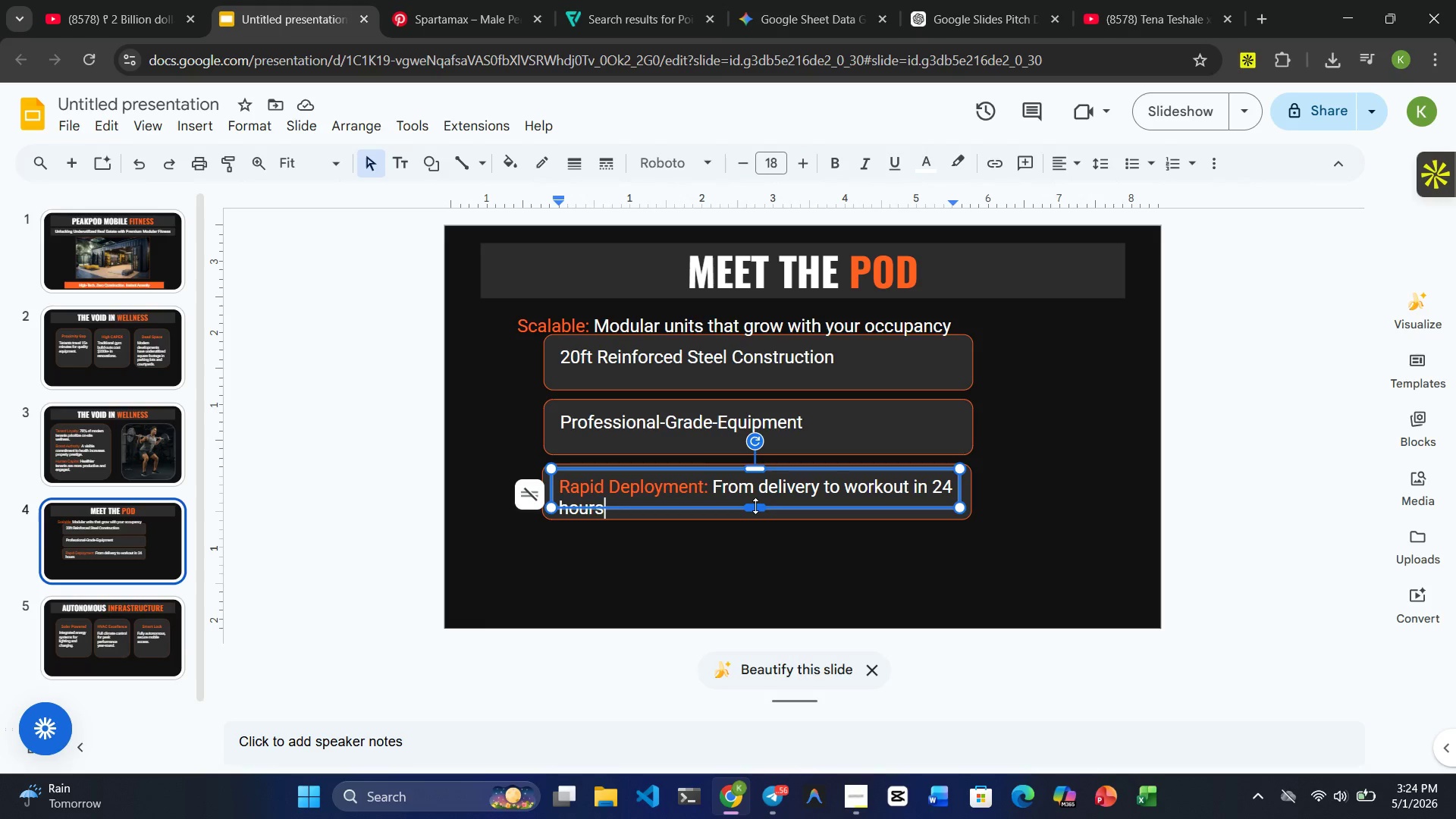 
left_click_drag(start_coordinate=[755, 506], to_coordinate=[755, 514])
 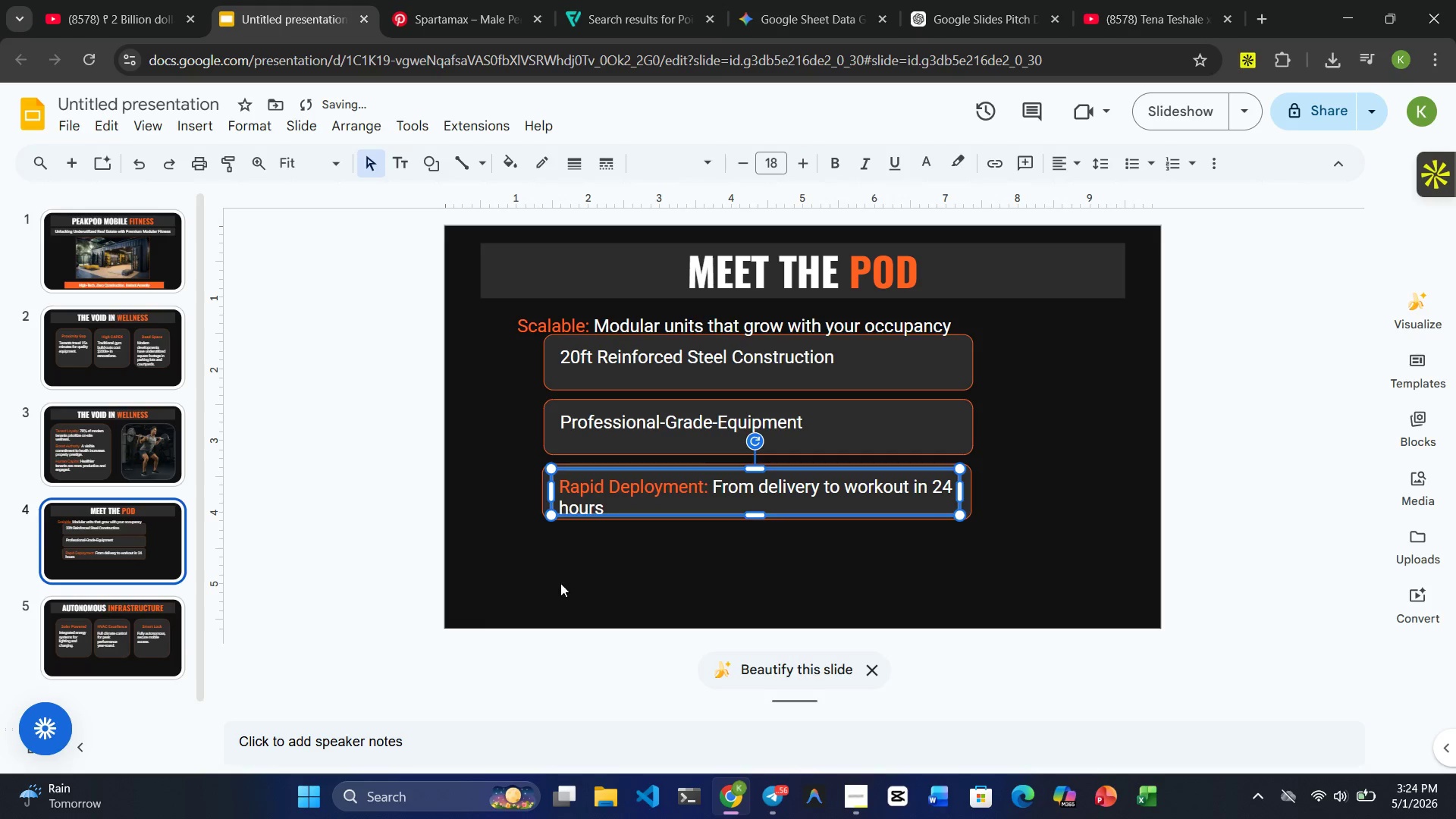 
left_click([560, 583])
 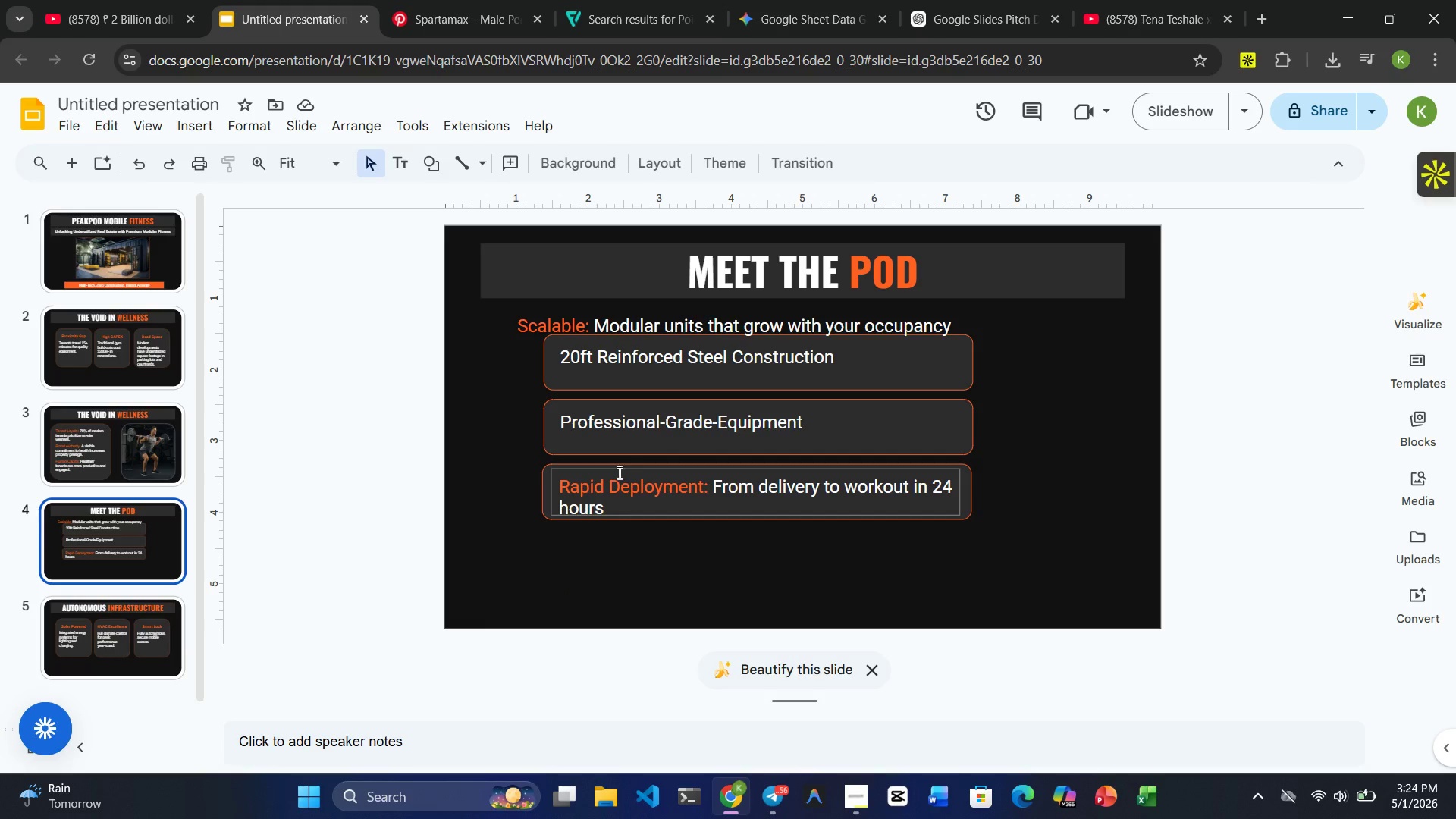 
wait(7.14)
 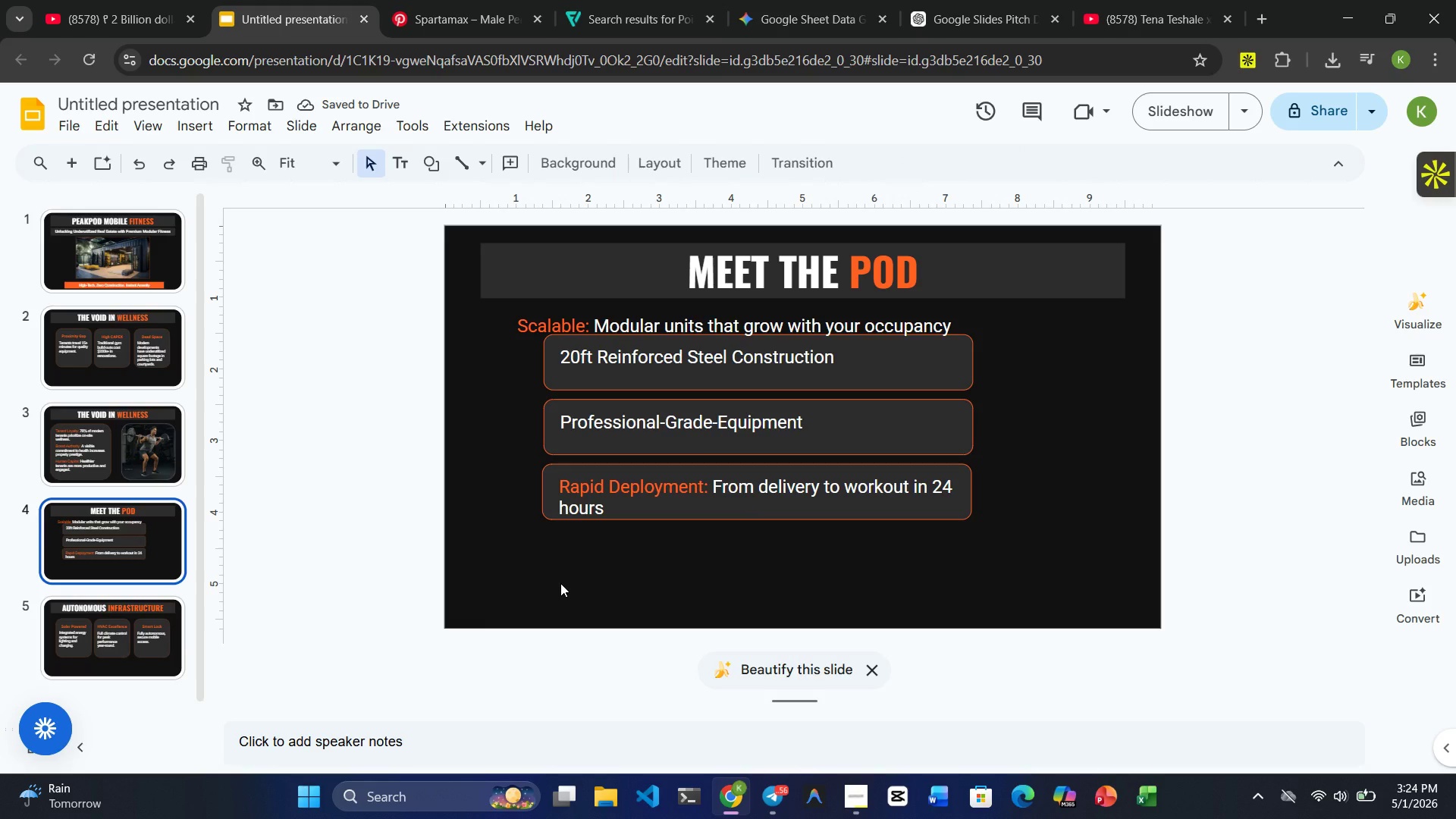 
key(Control+V)
 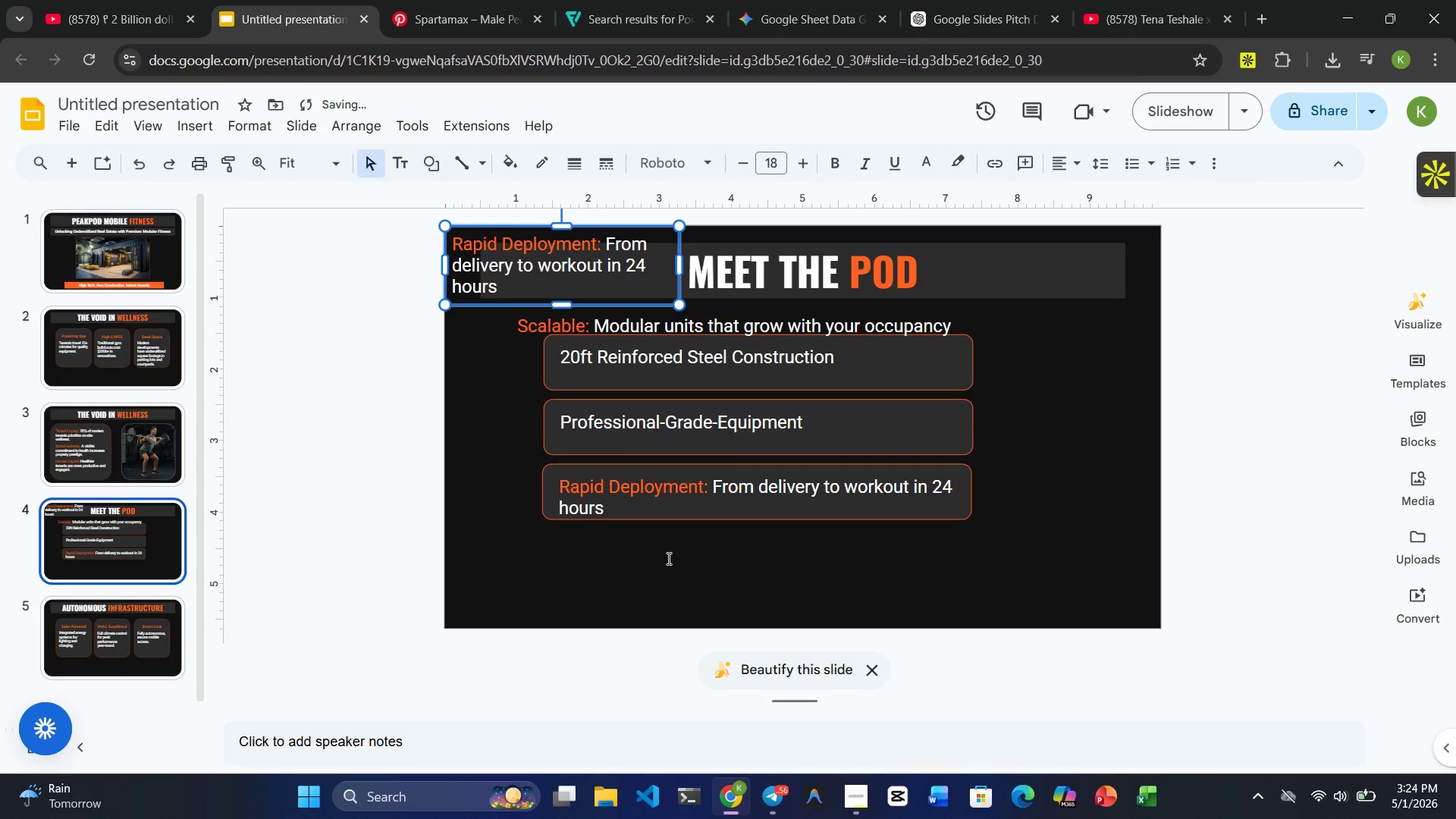 
key(Control+ControlRight)
 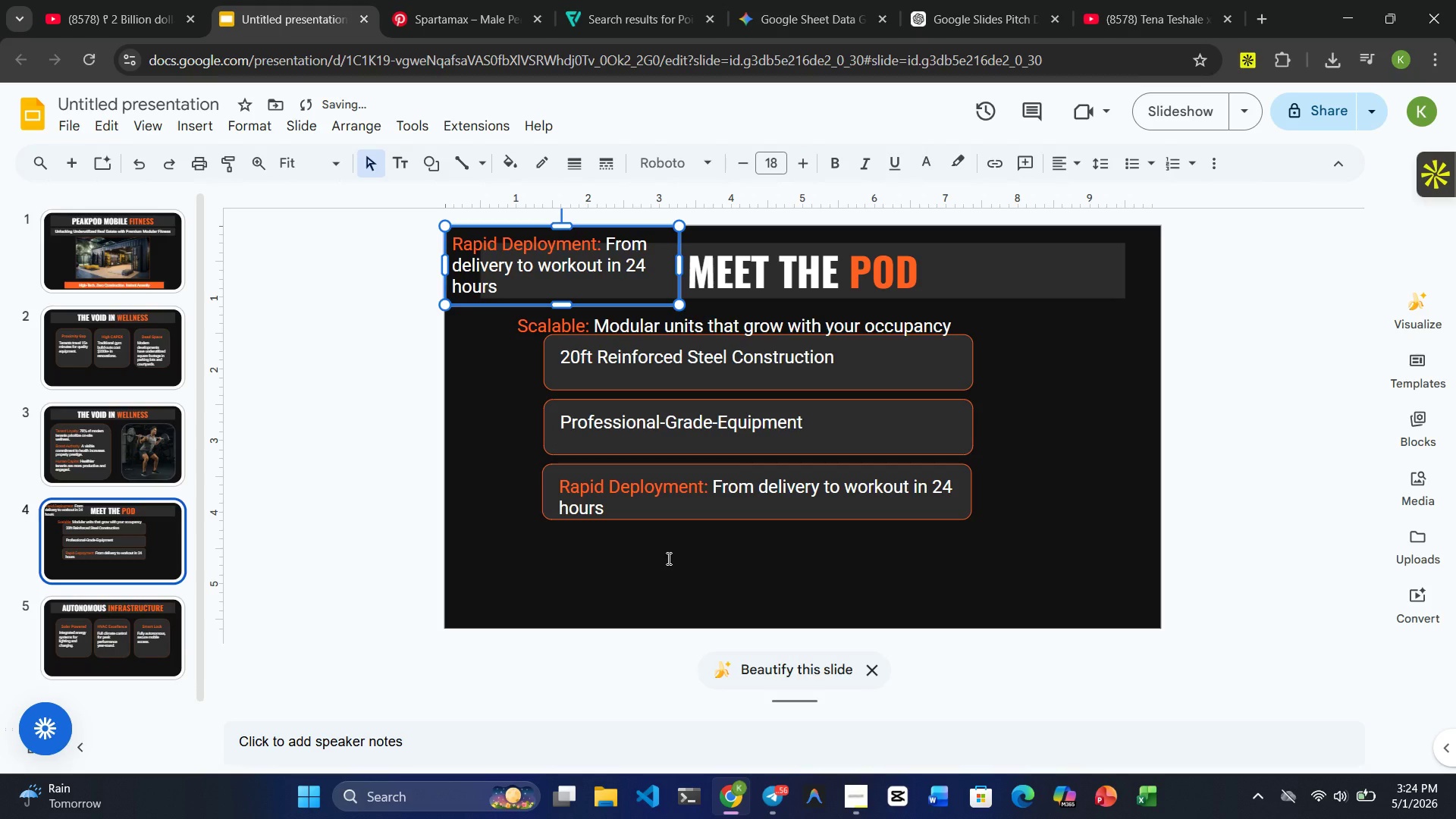 
key(Control+Z)
 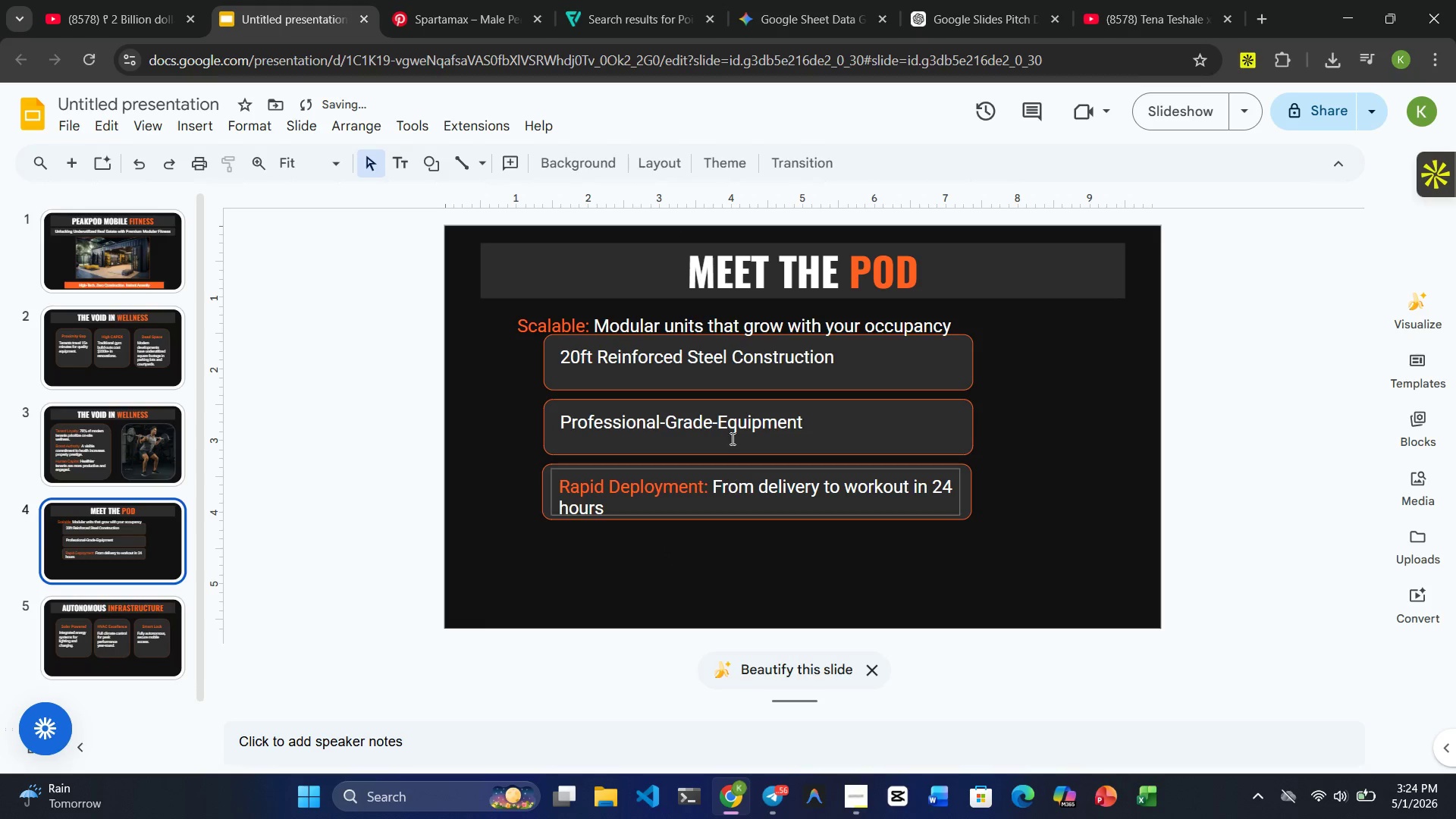 
left_click([727, 428])
 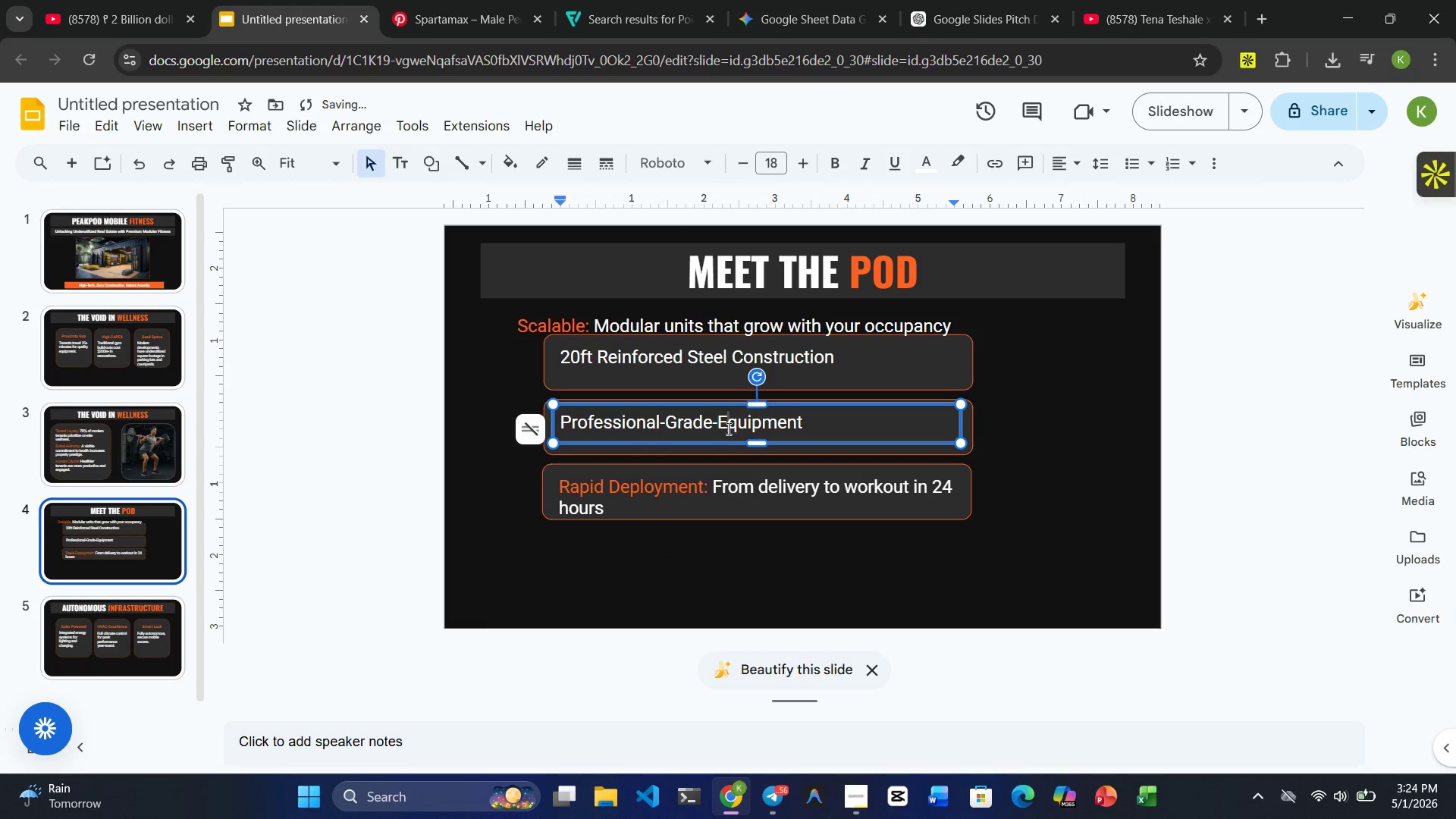 
hold_key(key=ControlRight, duration=1.67)
 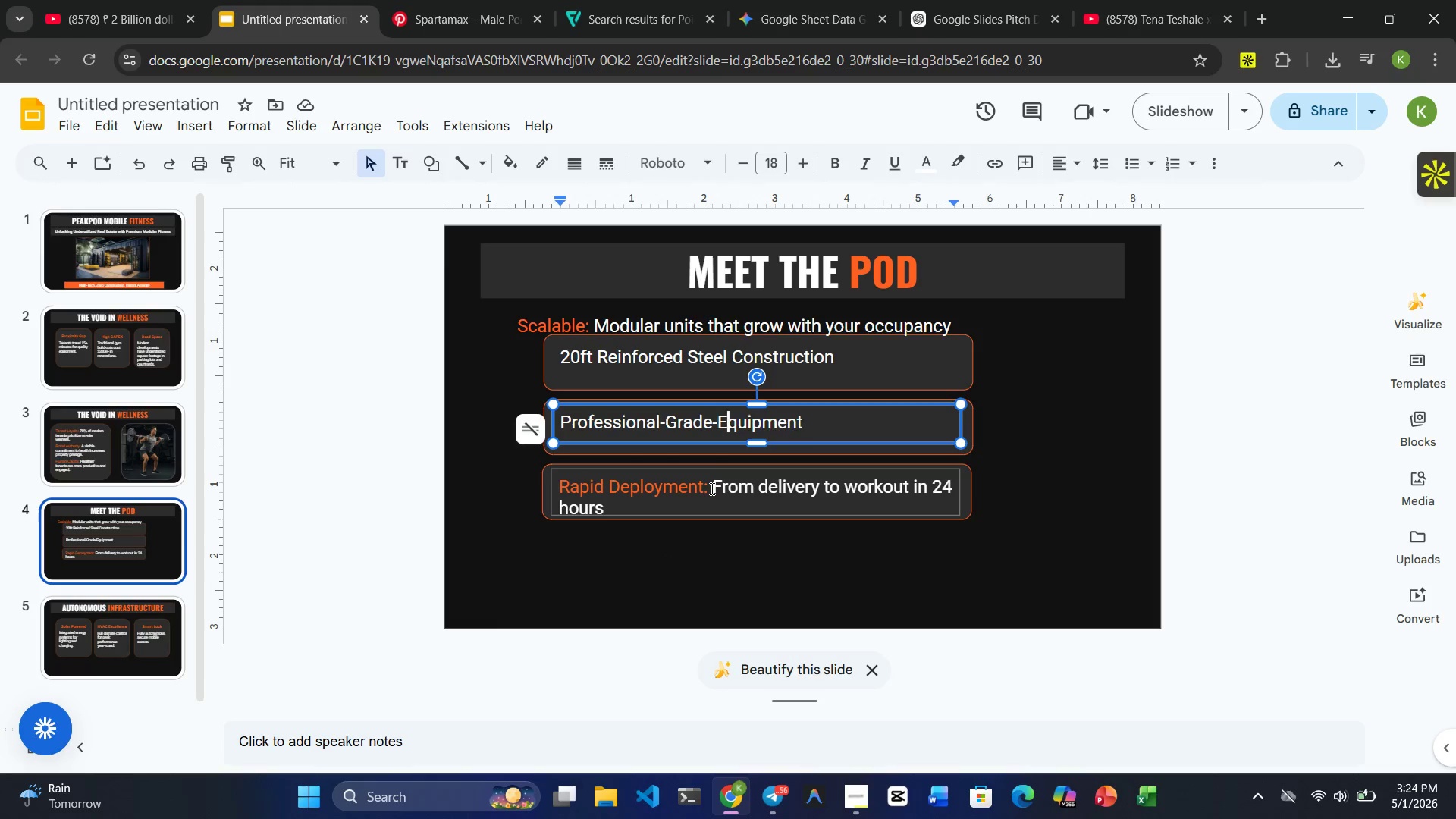 
left_click([711, 487])
 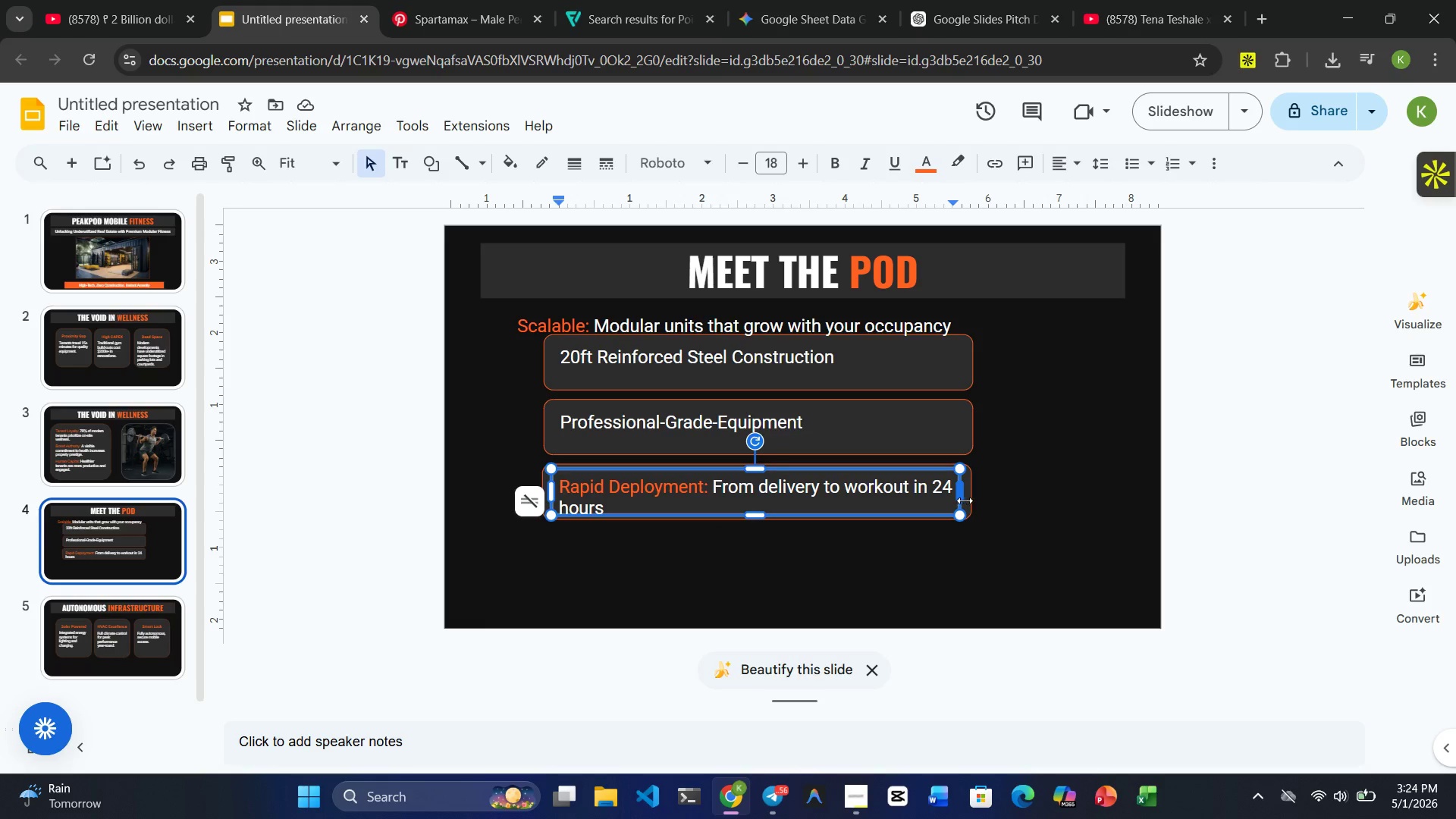 
hold_key(key=ControlRight, duration=0.66)
left_click([967, 500])
 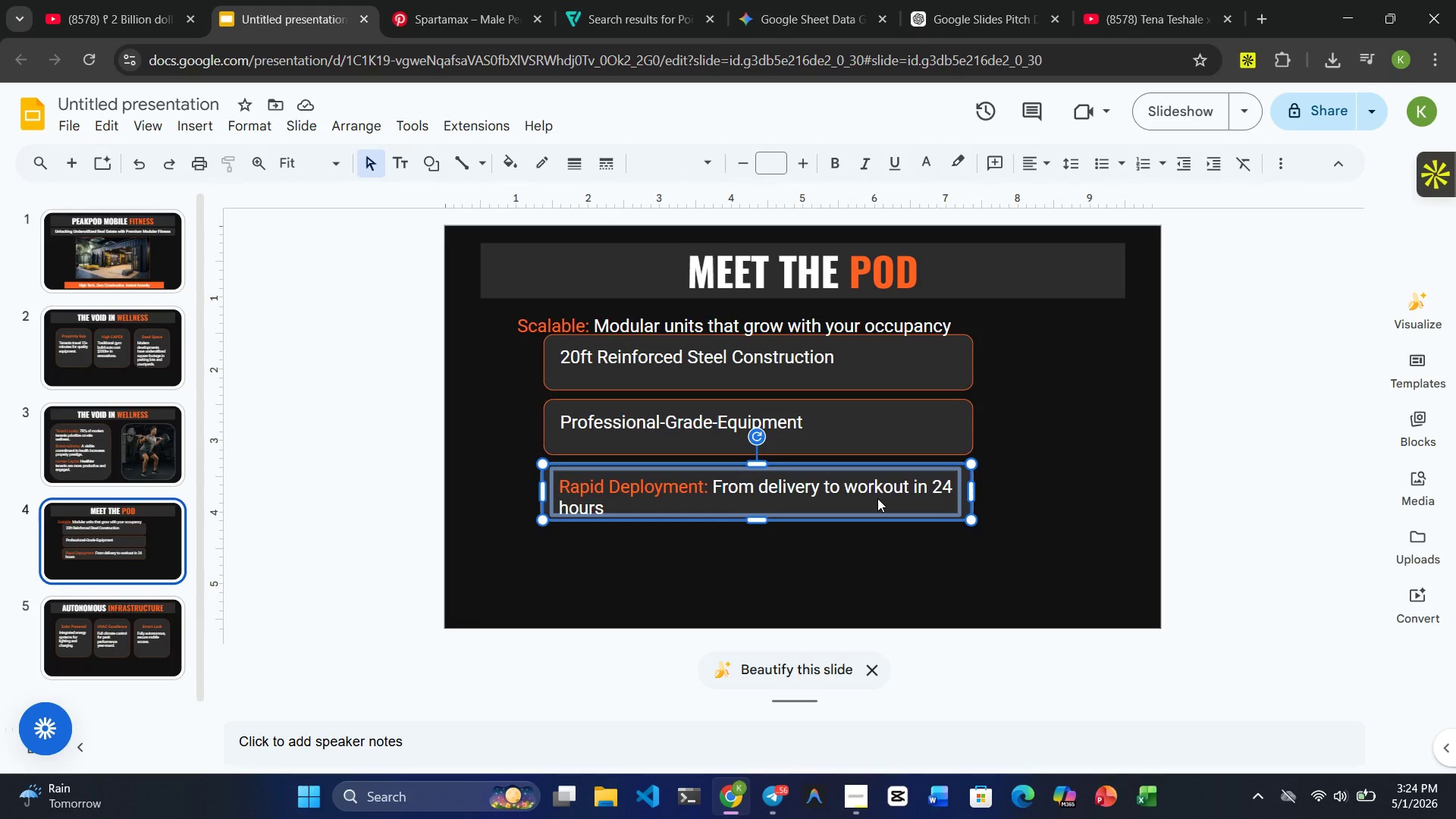 
key(Control+ControlRight)
 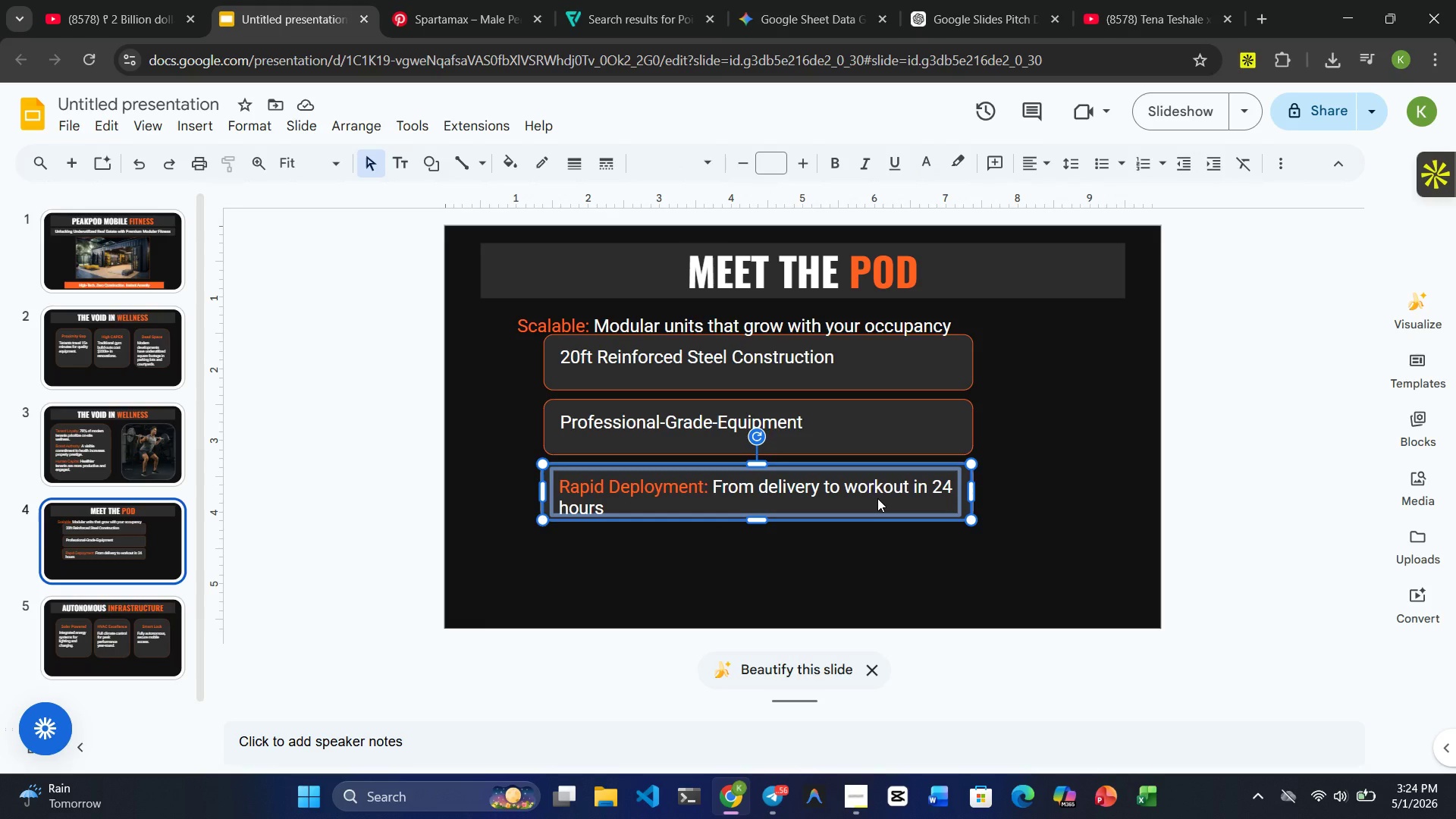 
key(Control+C)
 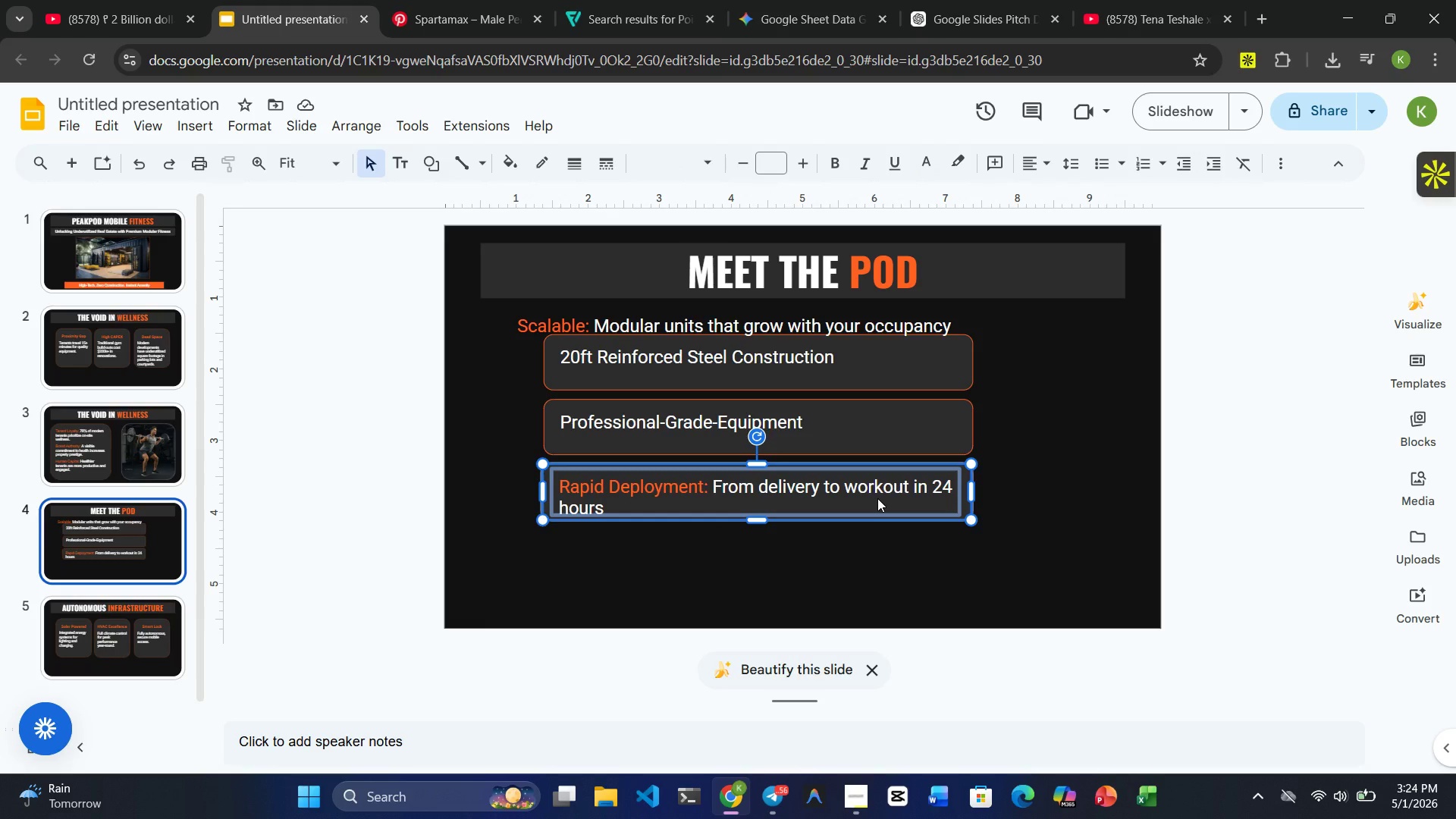 
key(Control+ControlRight)
 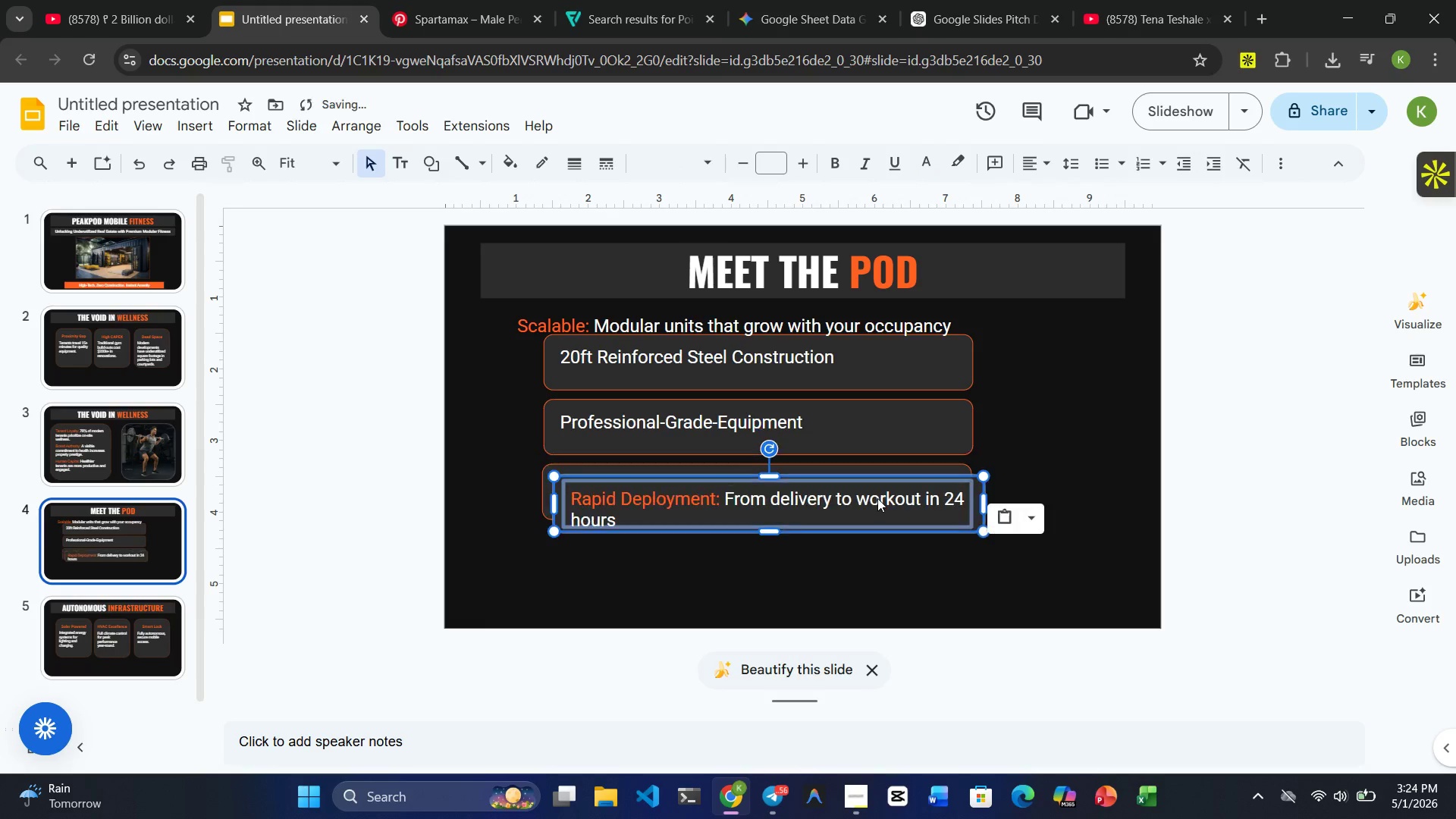 
key(Control+V)
 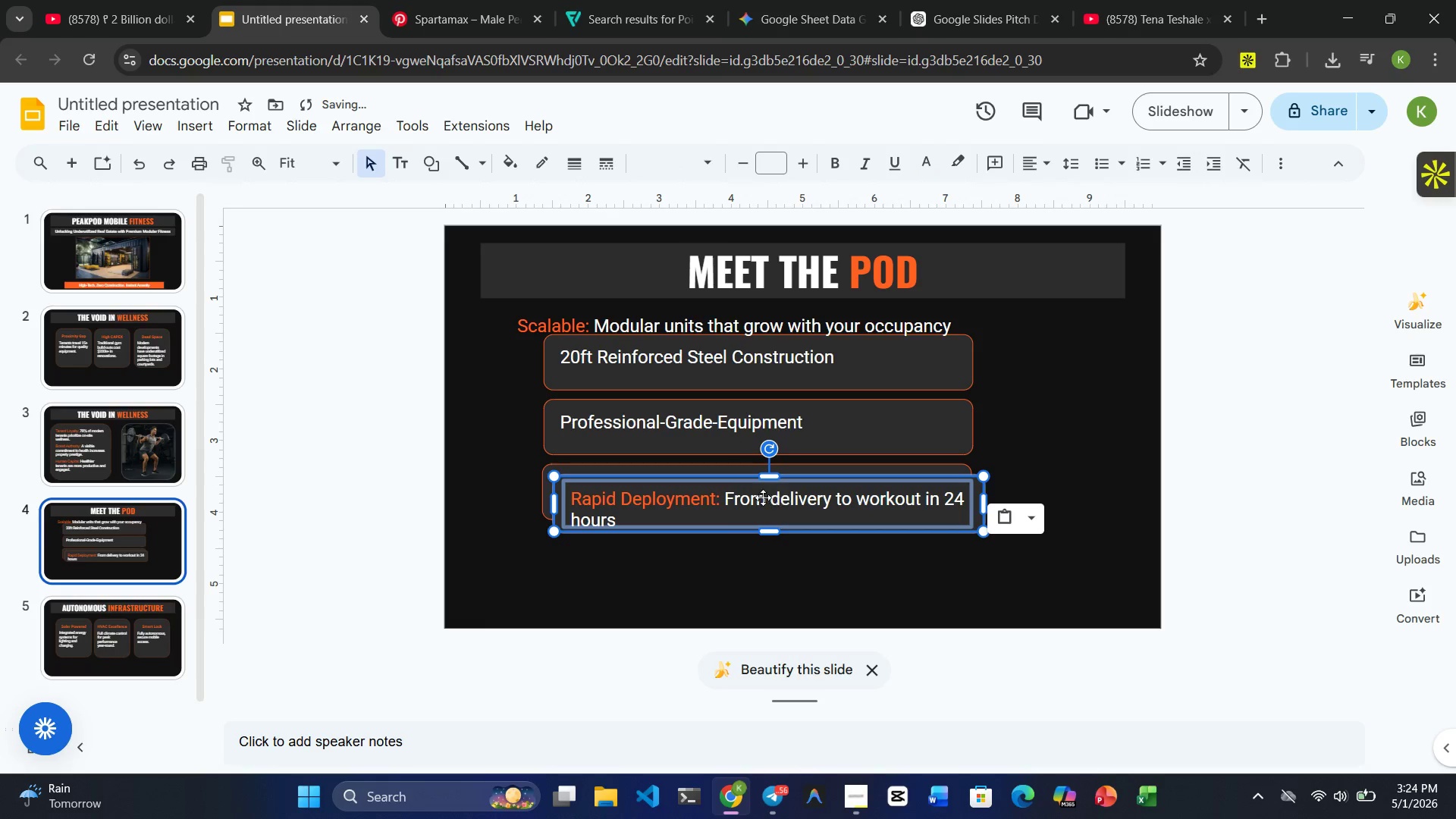 
left_click([755, 494])
 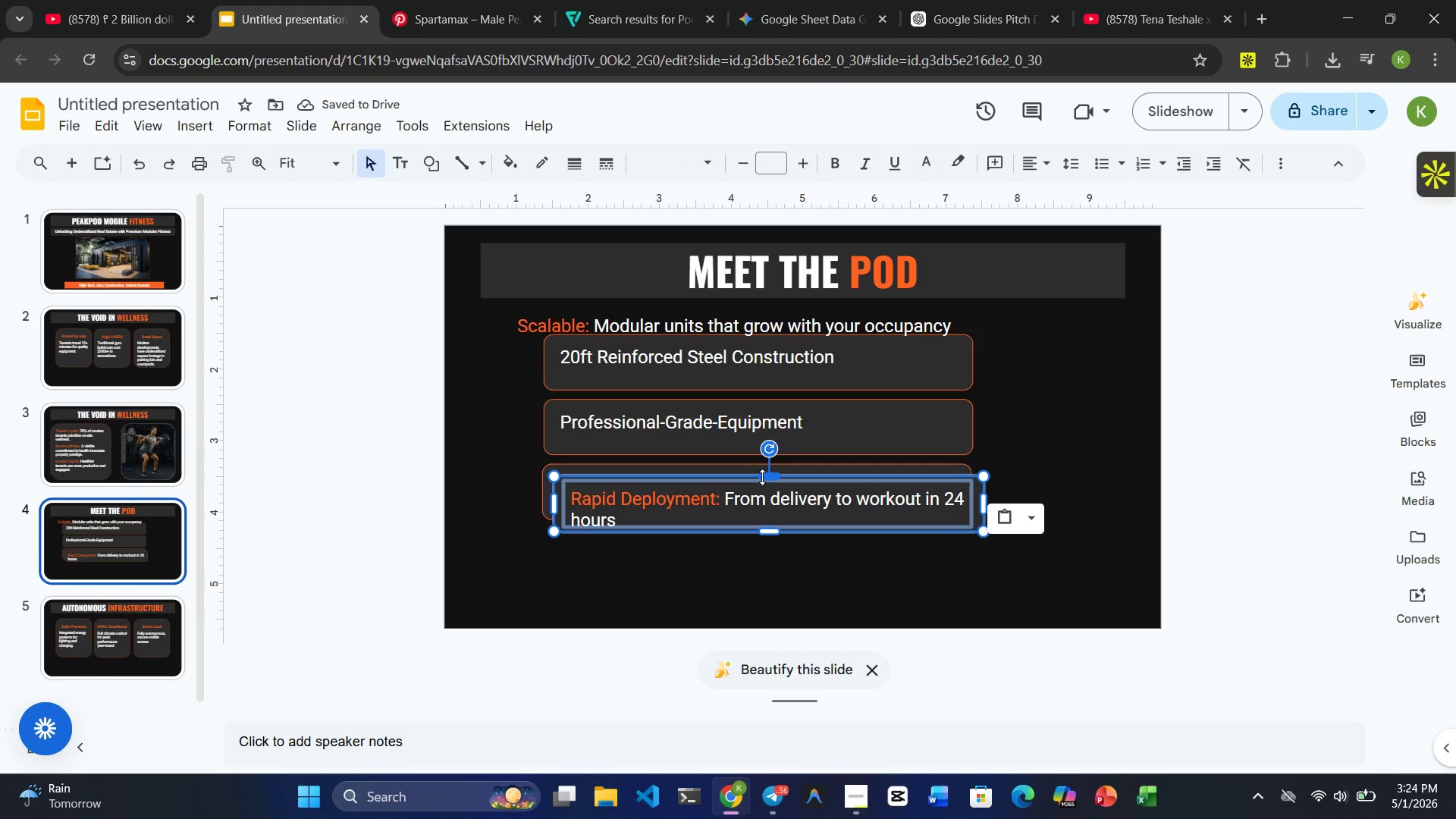 
left_click_drag(start_coordinate=[758, 488], to_coordinate=[738, 551])
 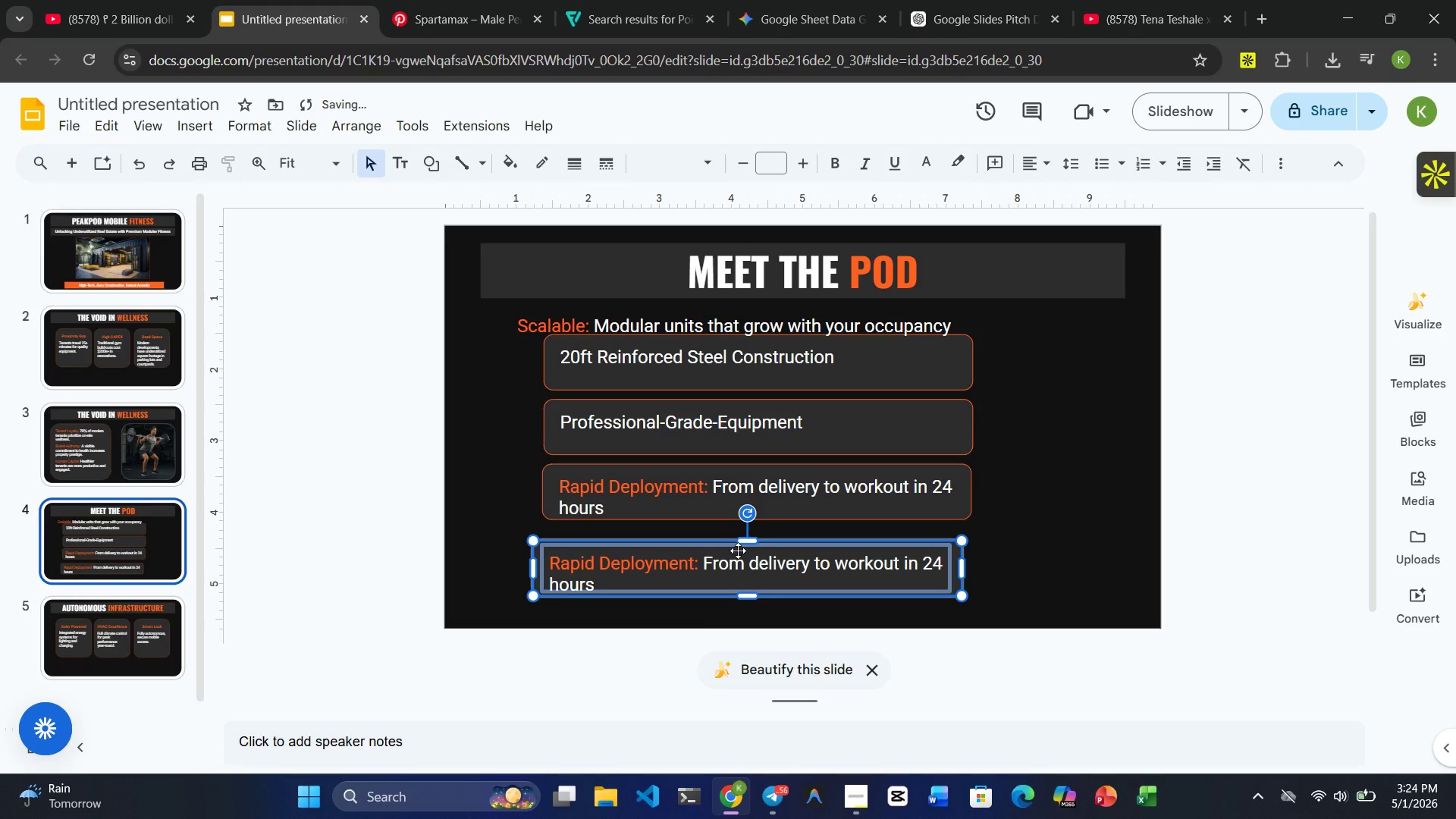 
left_click_drag(start_coordinate=[738, 551], to_coordinate=[750, 540])
 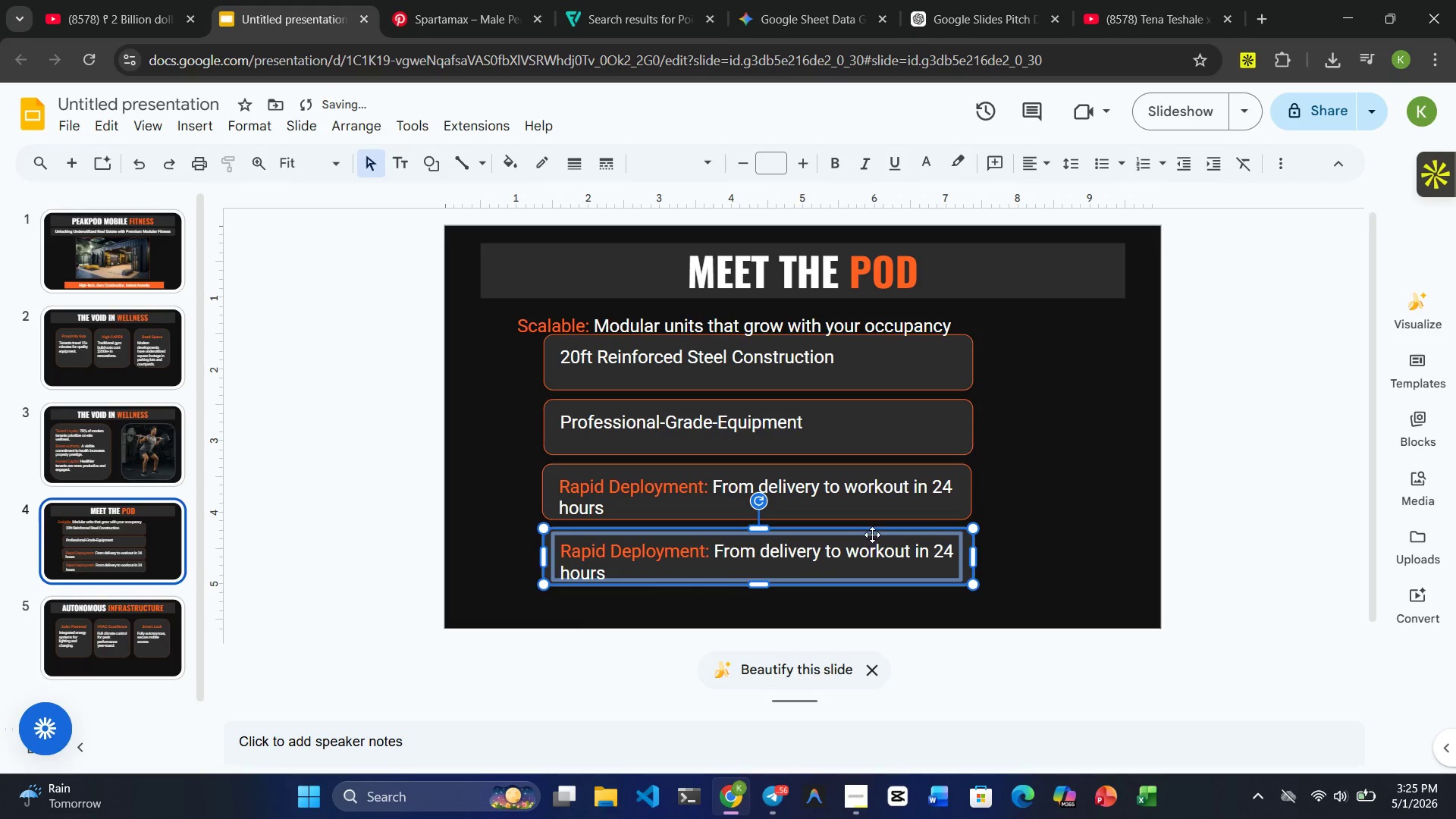 
left_click([1040, 544])
 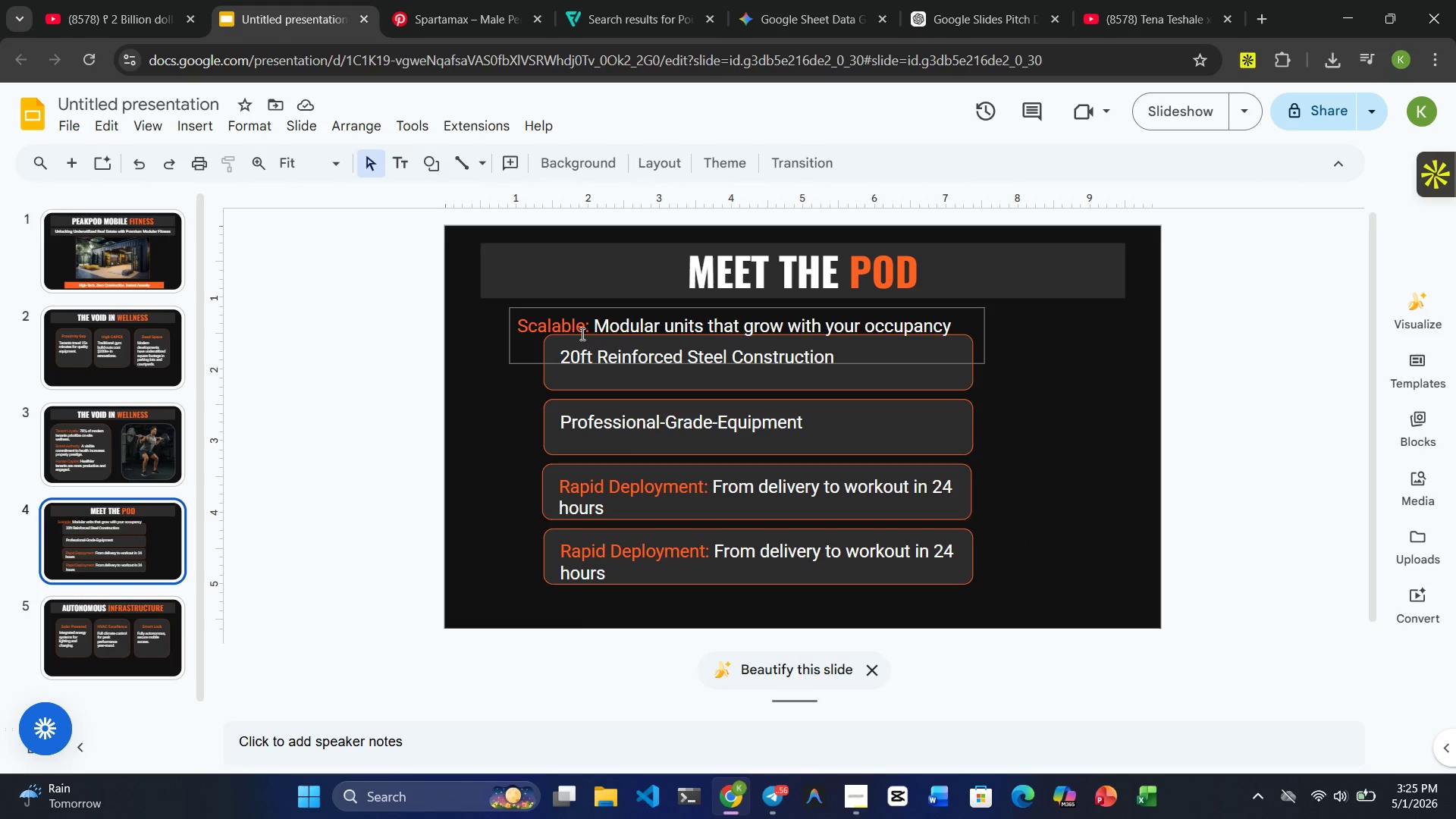 
wait(5.72)
 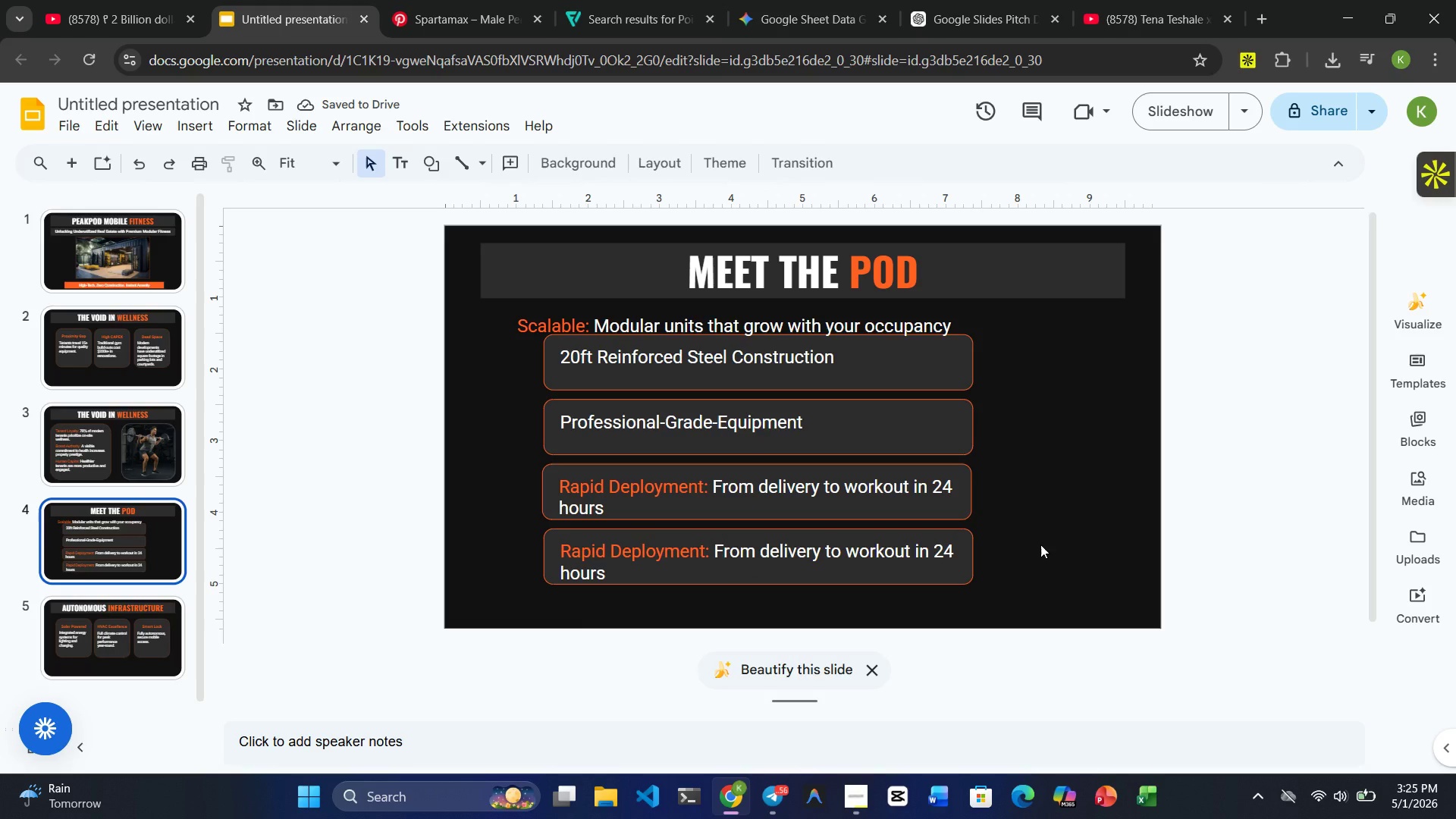 
double_click([679, 322])
 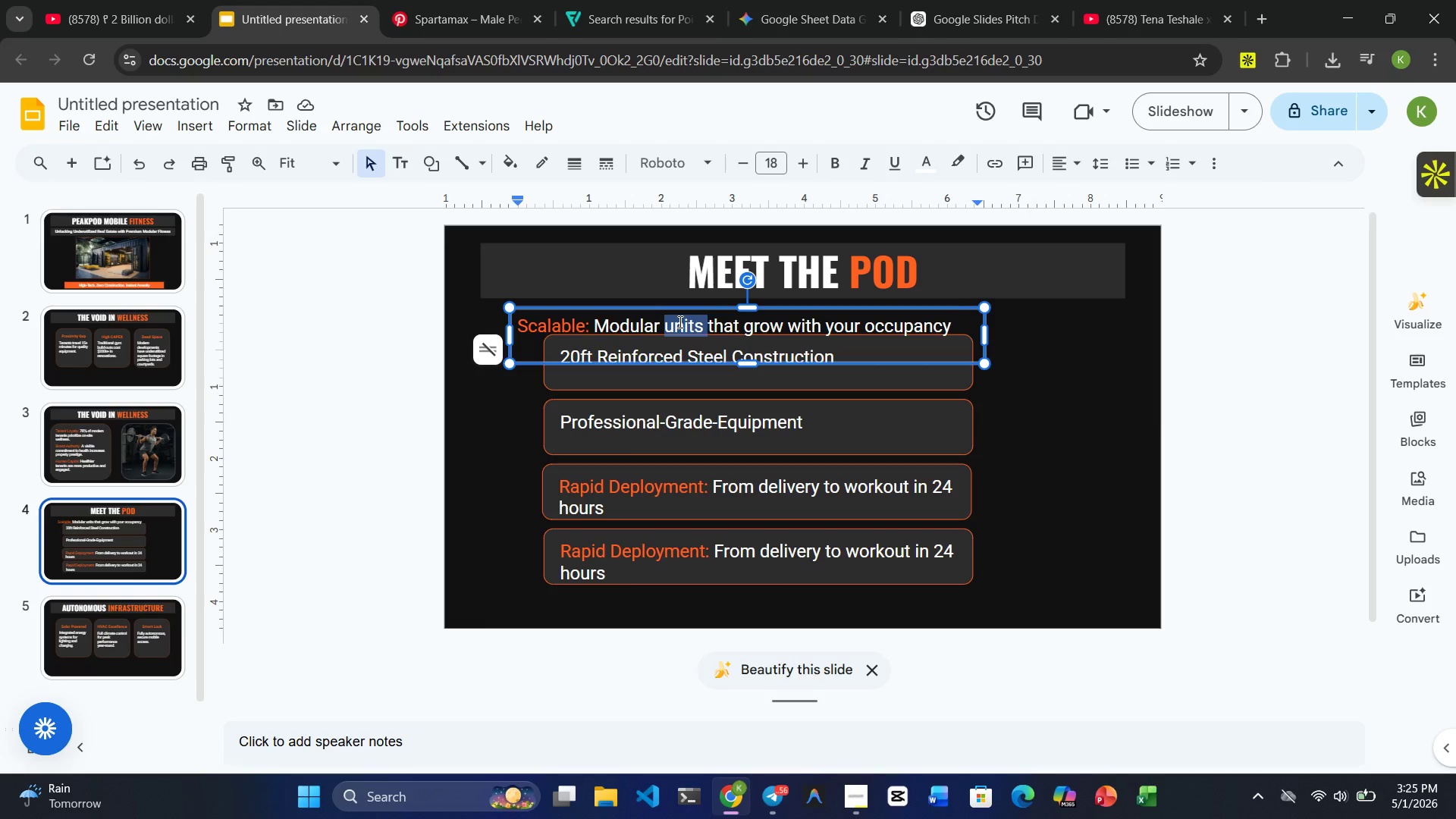 
triple_click([679, 322])
 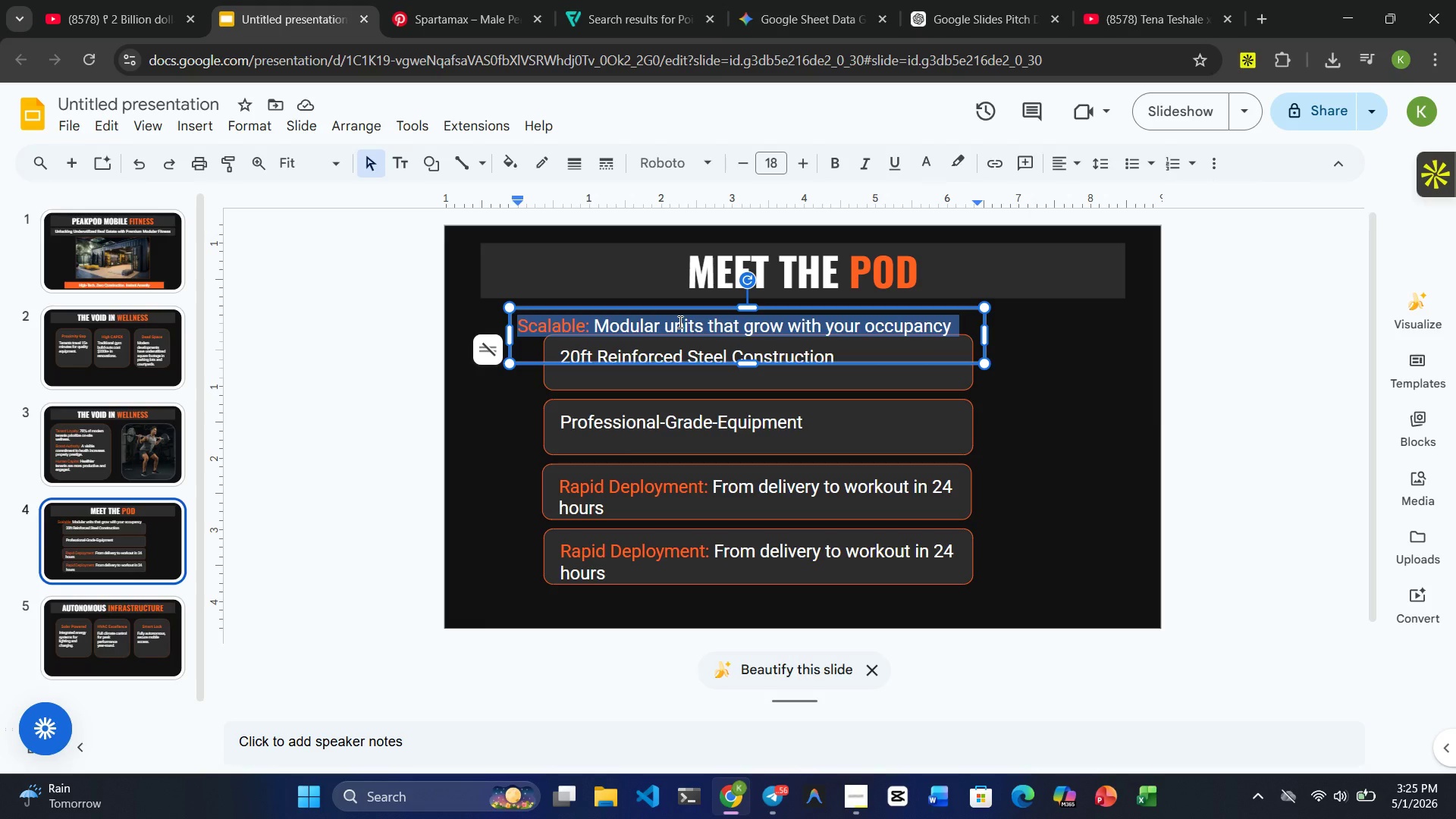 
key(Control+X)
 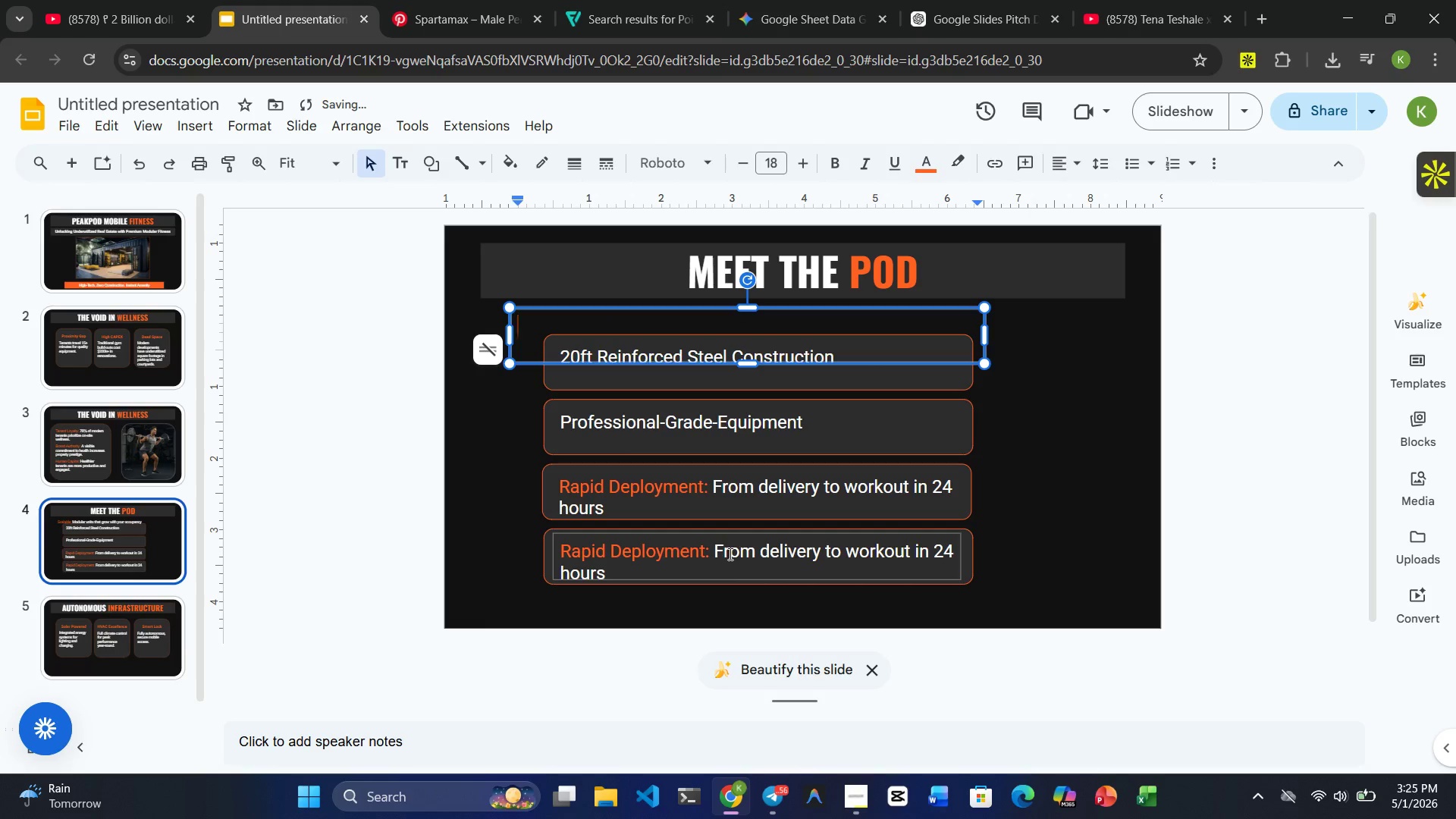 
double_click([729, 554])
 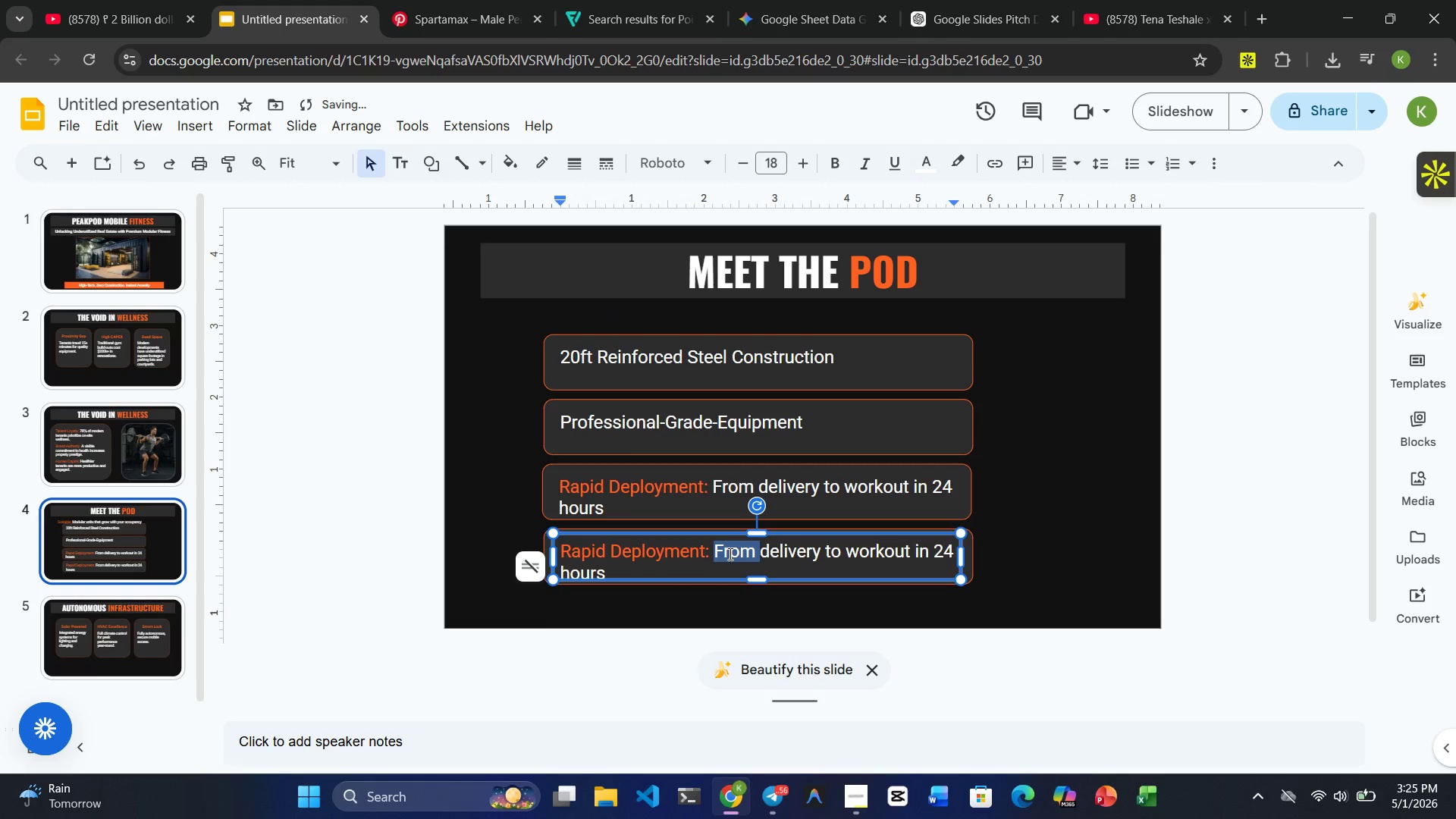 
triple_click([729, 554])
 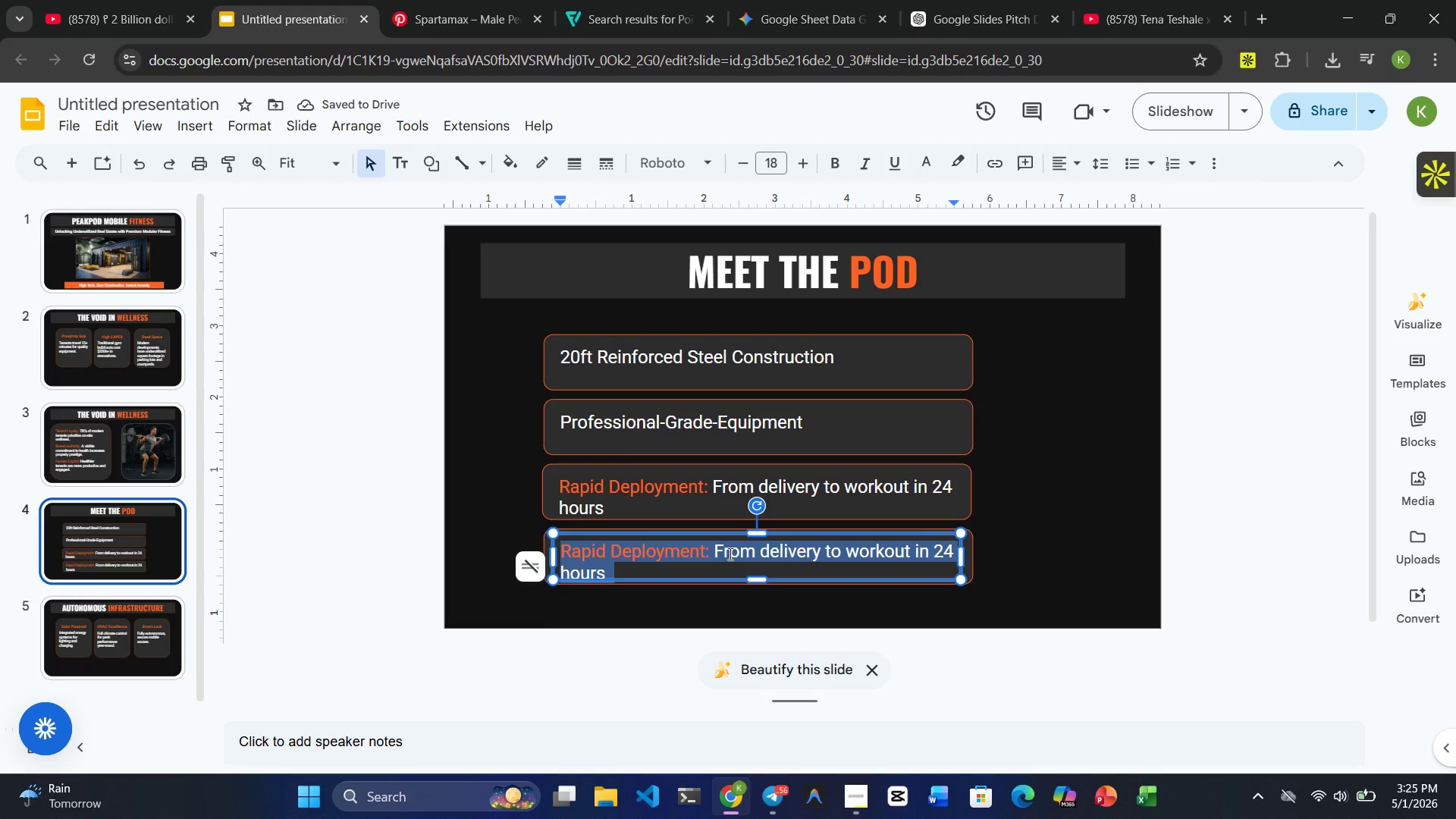 
key(Control+V)
 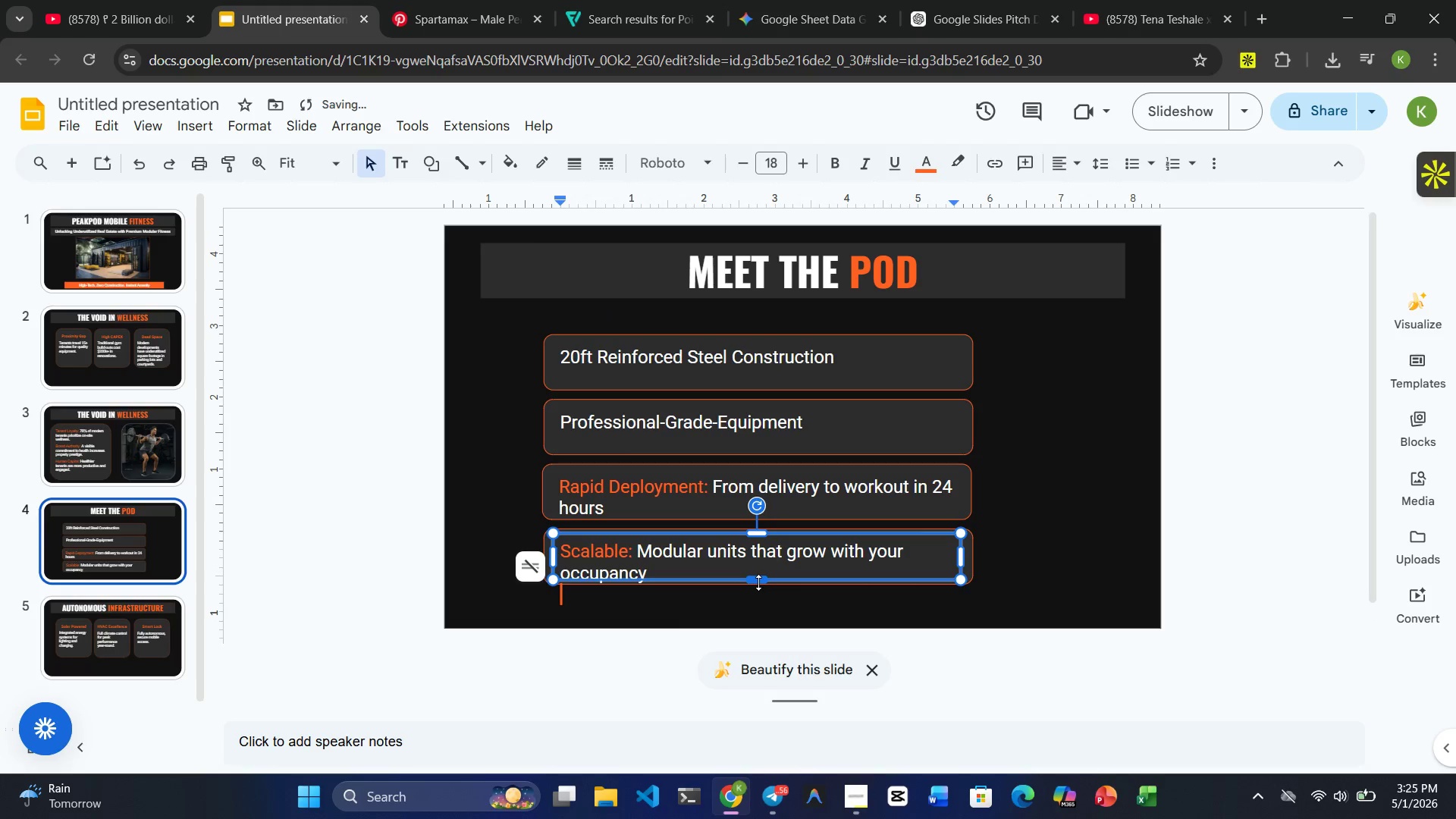 
left_click([1040, 530])
 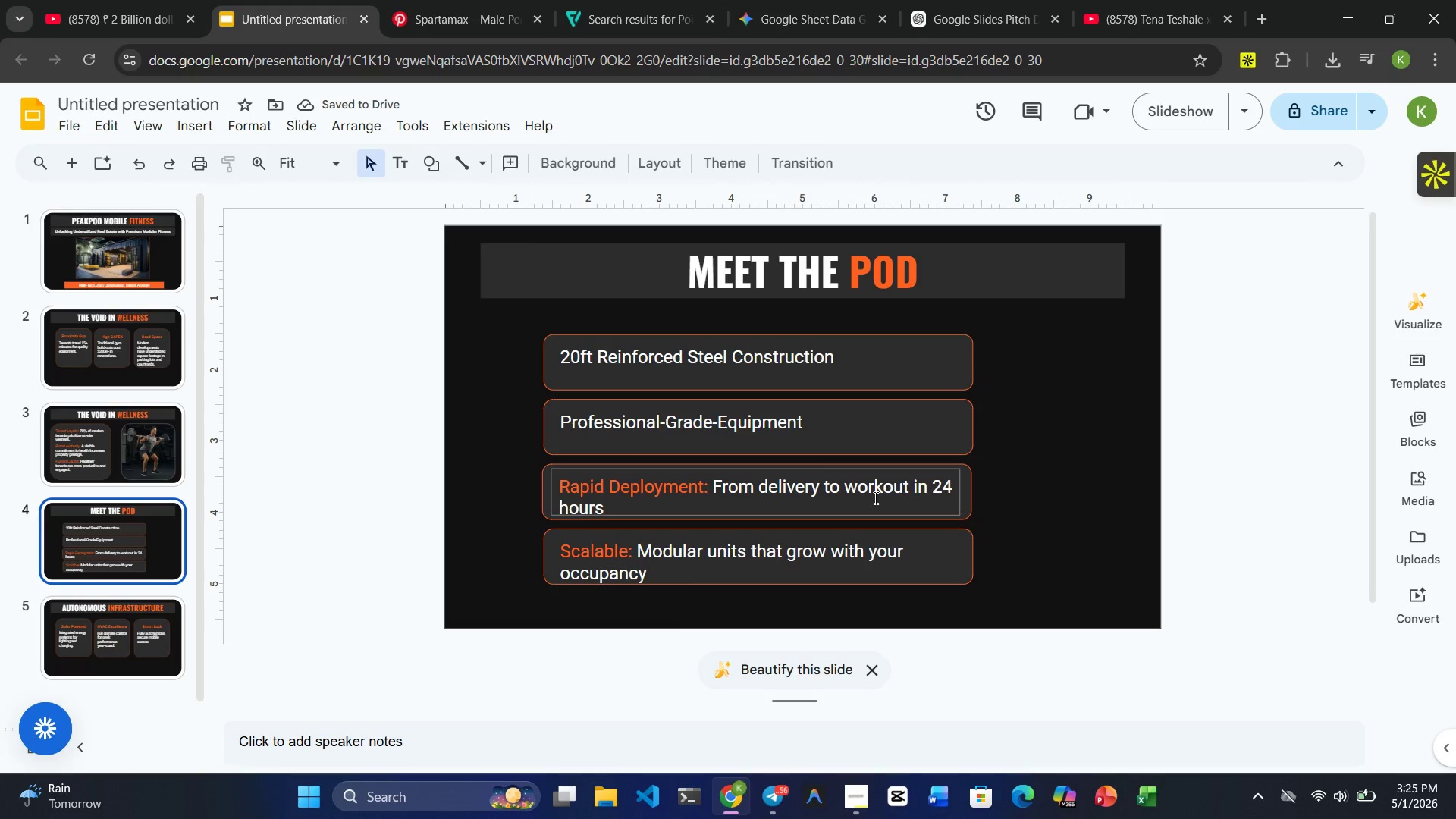 
left_click([833, 490])
 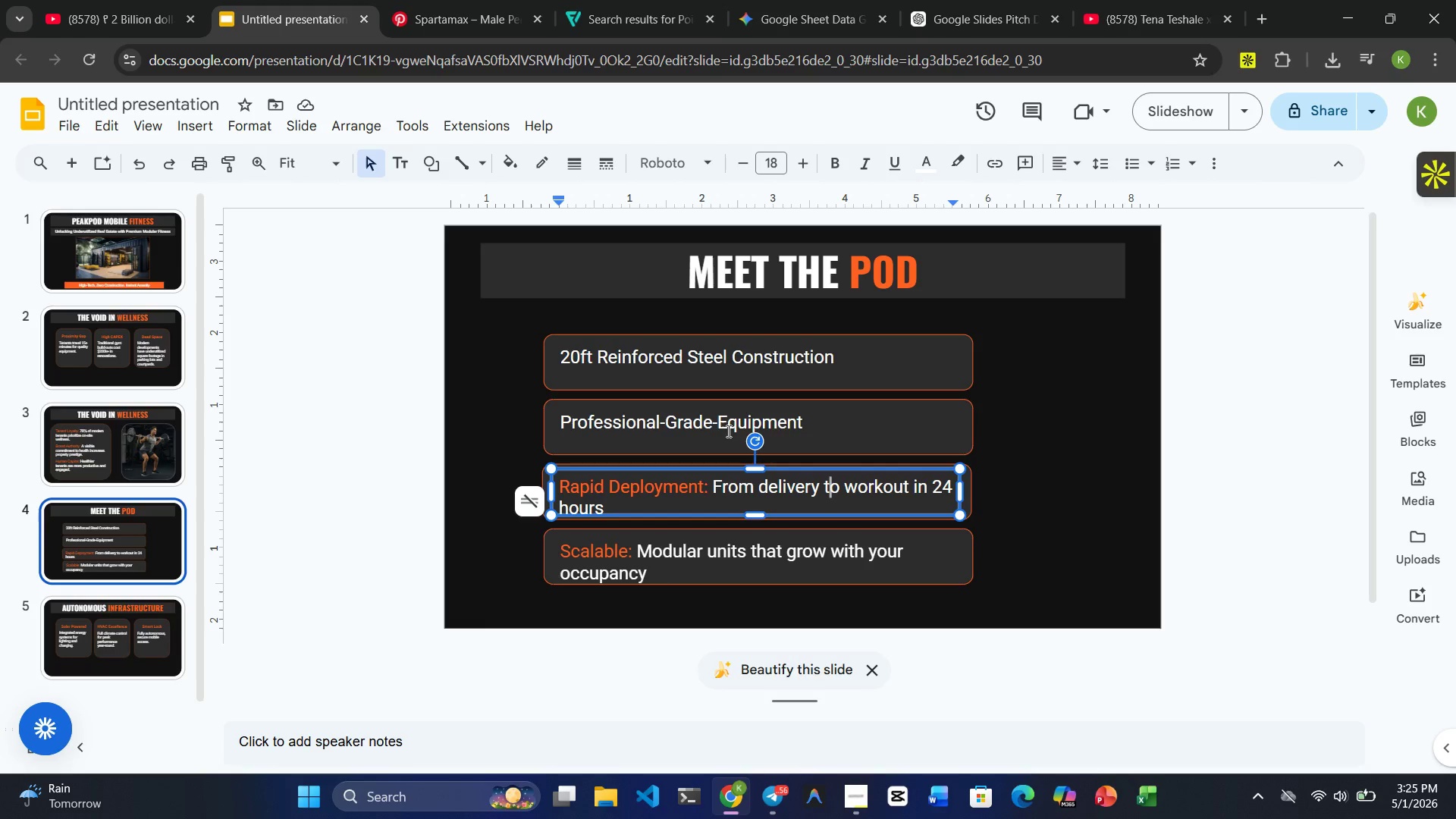 
left_click([714, 417])
 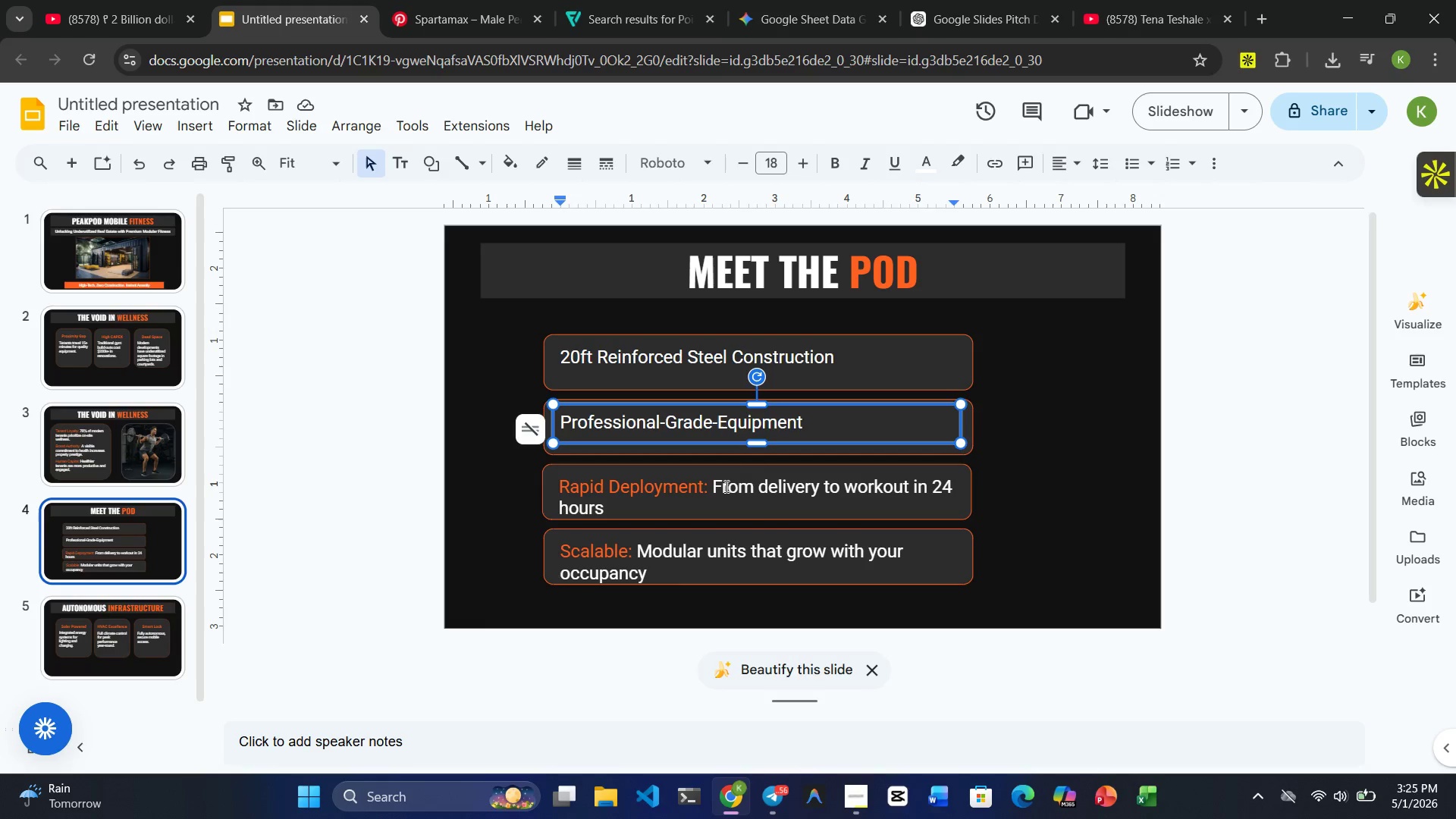 
left_click([725, 486])
 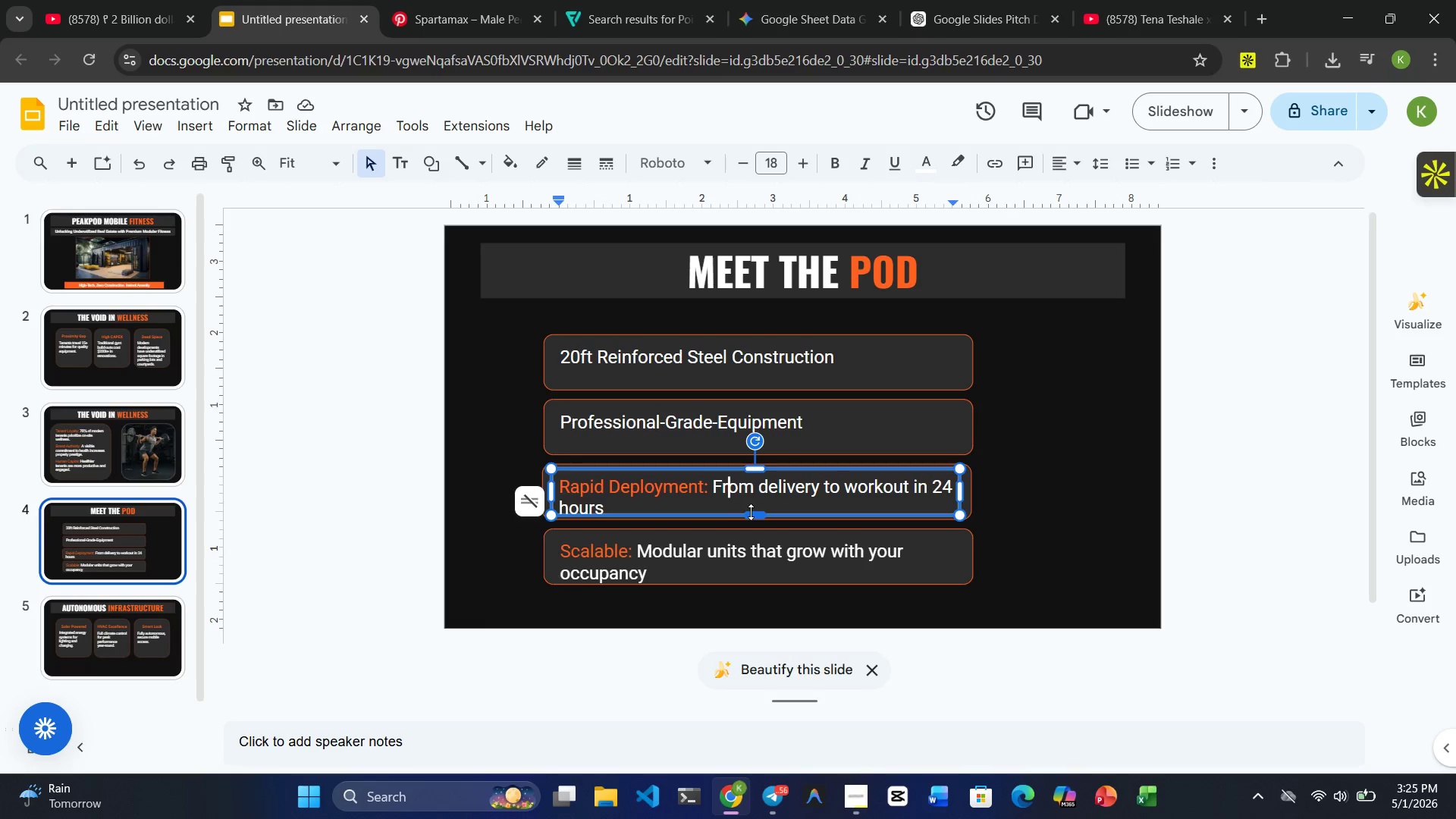 
left_click_drag(start_coordinate=[751, 513], to_coordinate=[752, 507])
 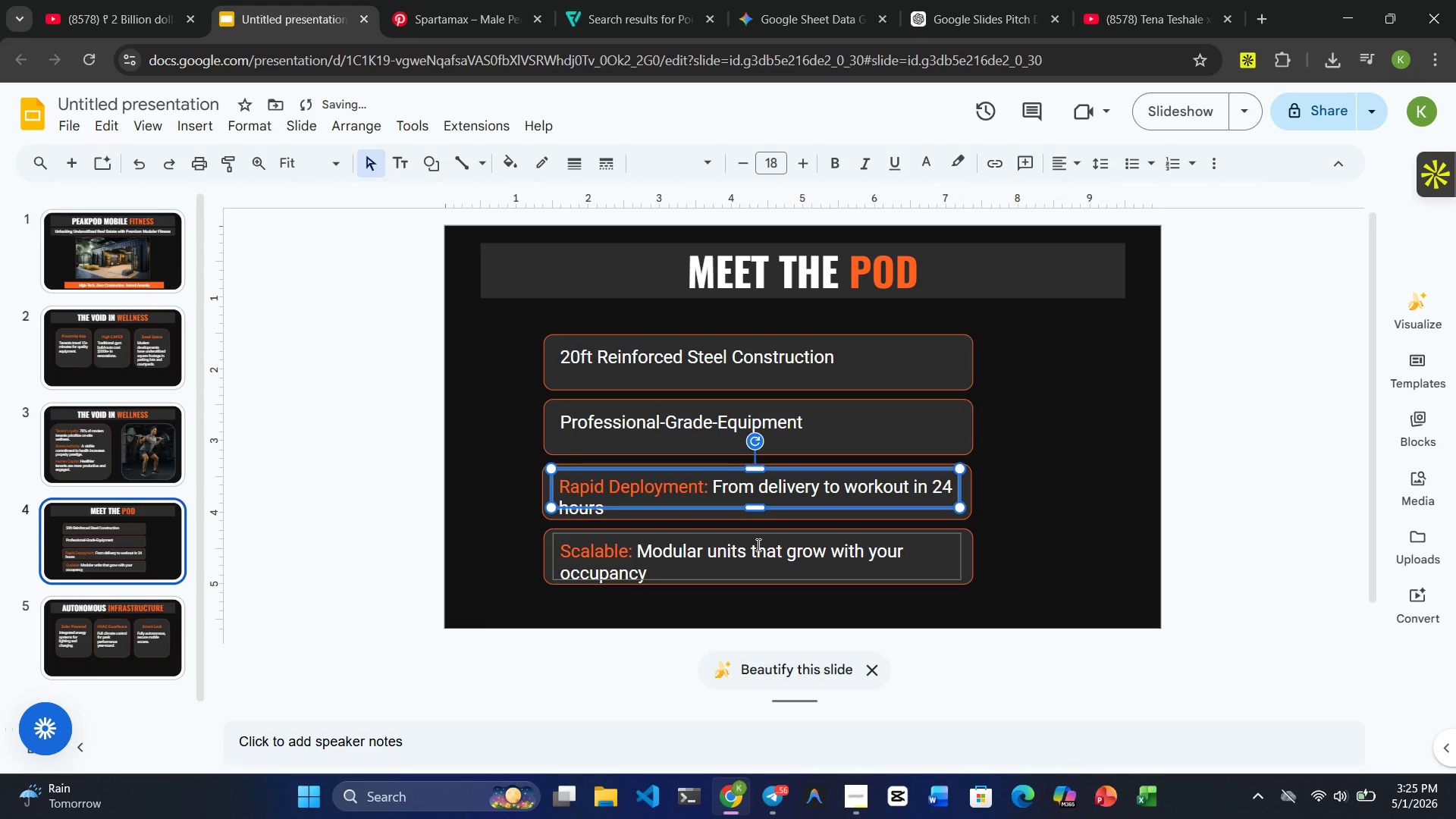 
left_click([757, 544])
 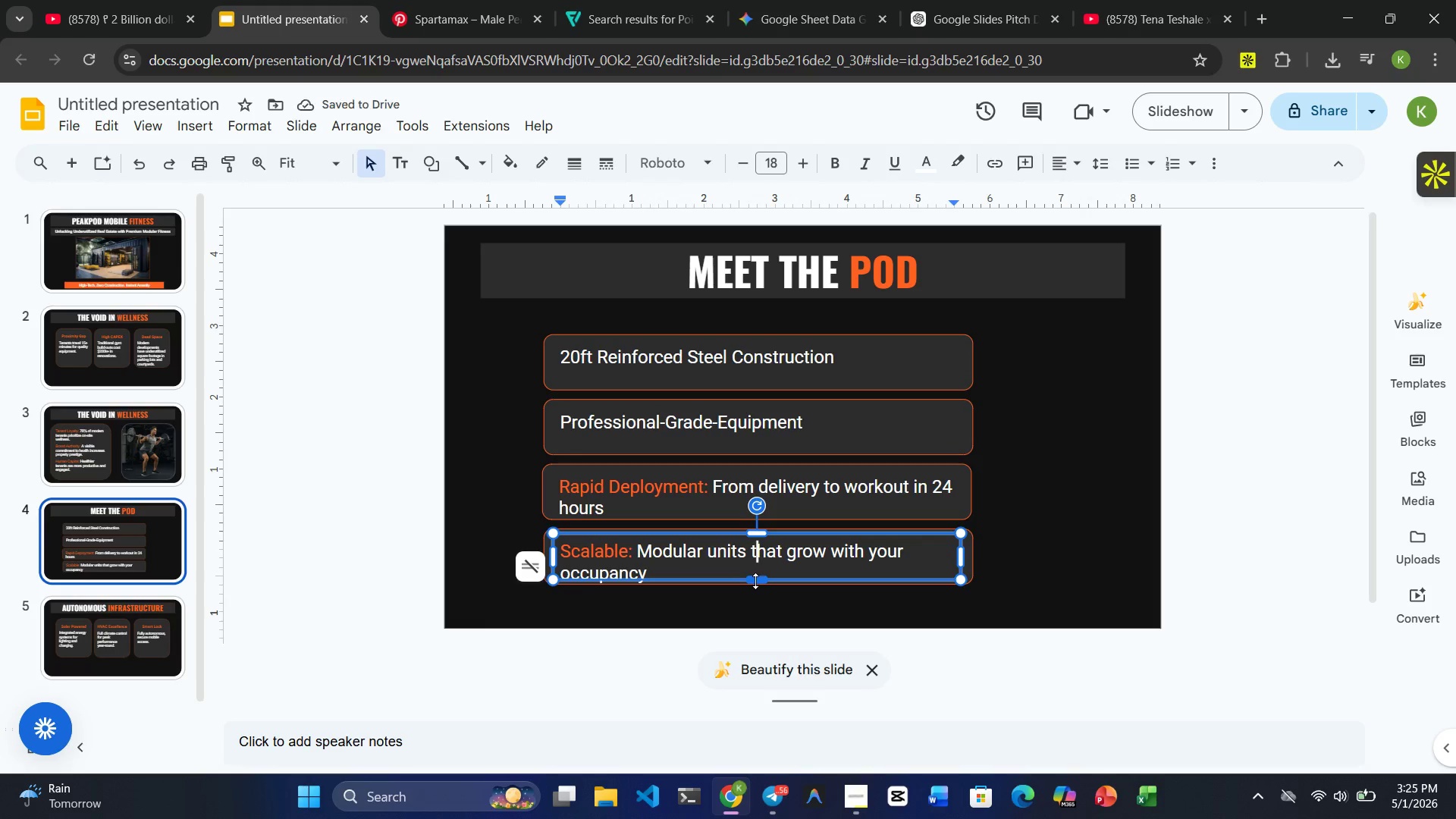 
left_click_drag(start_coordinate=[755, 581], to_coordinate=[755, 572])
 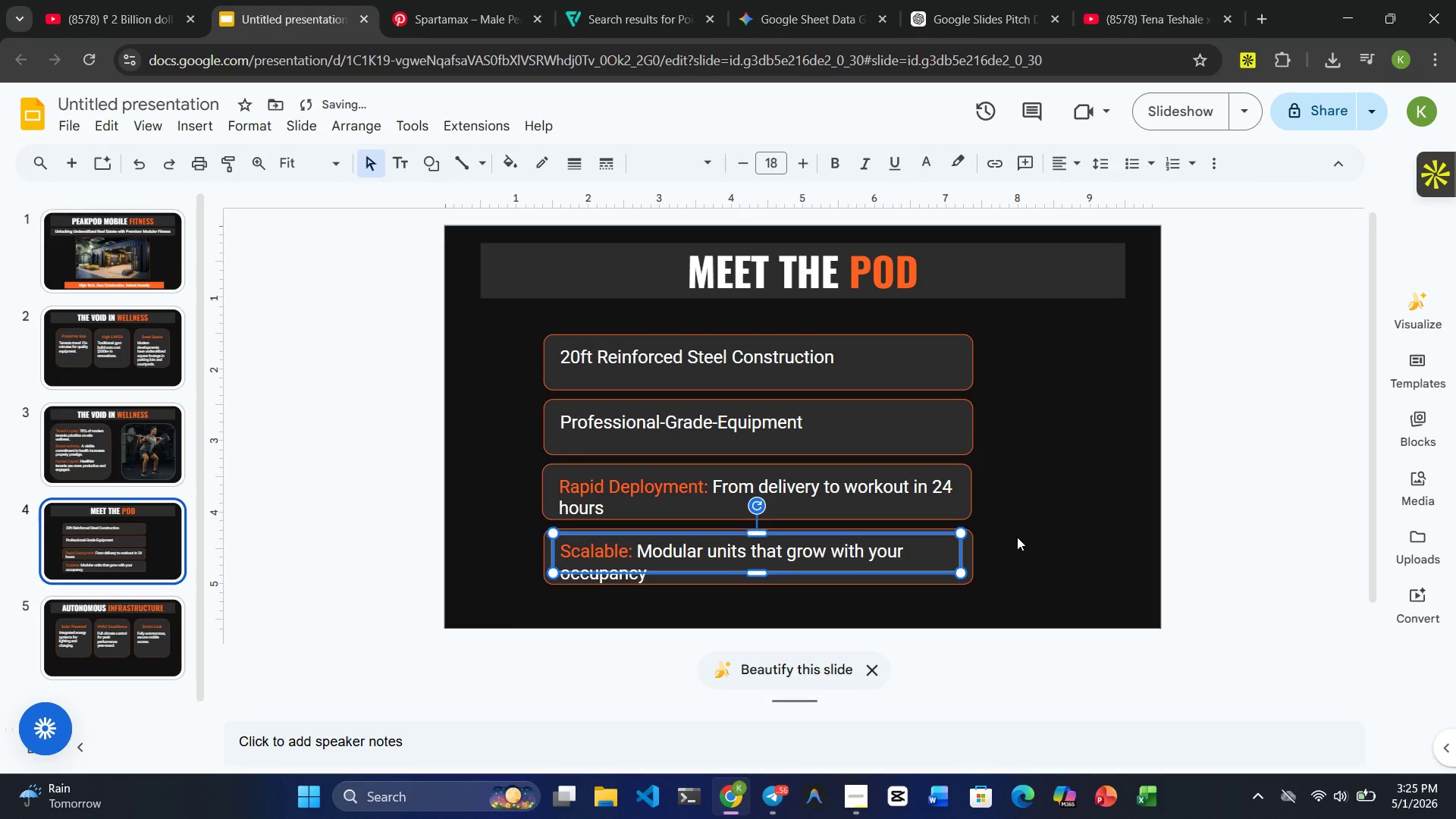 
left_click([1025, 537])
 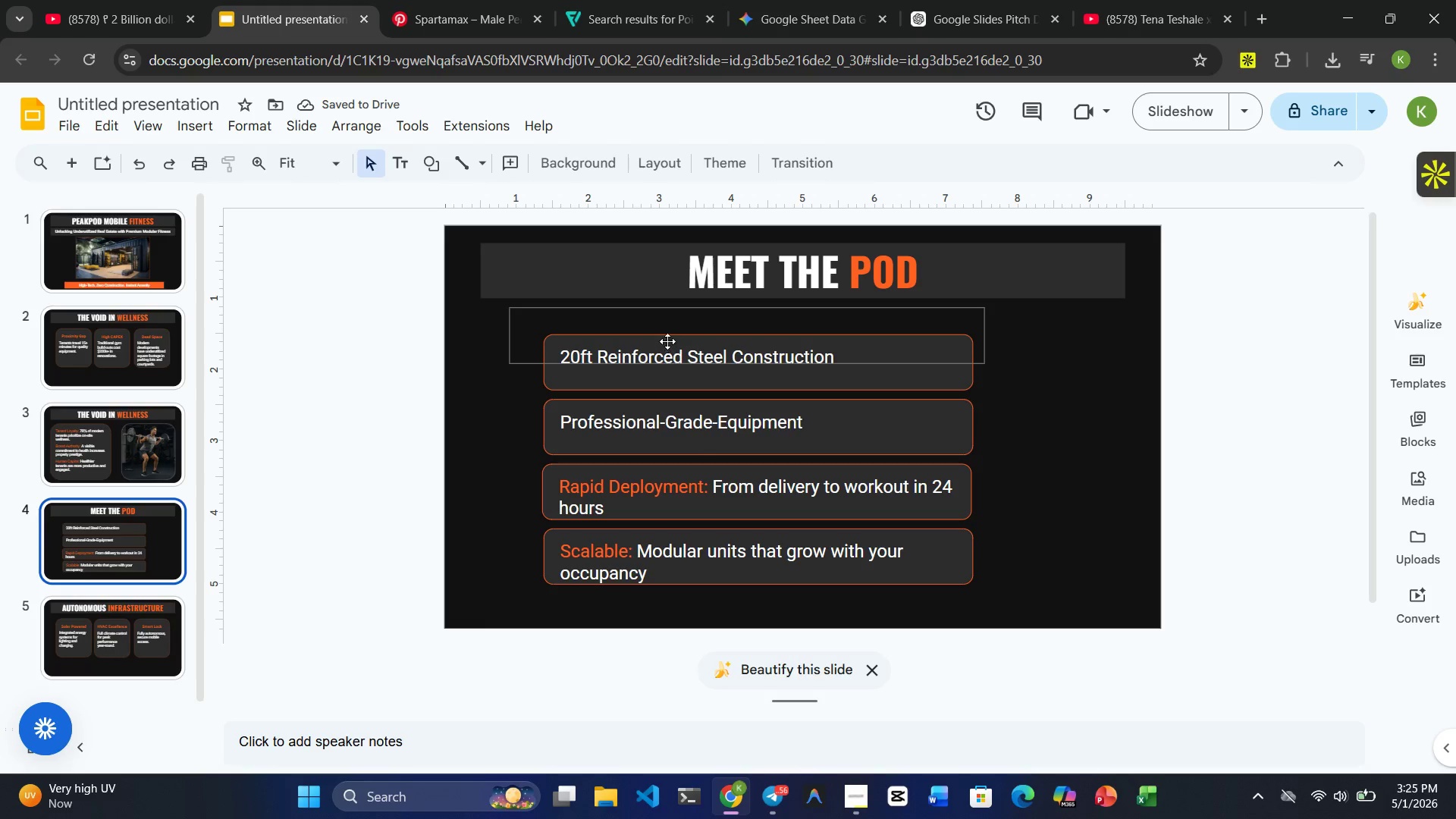 
left_click([633, 313])
 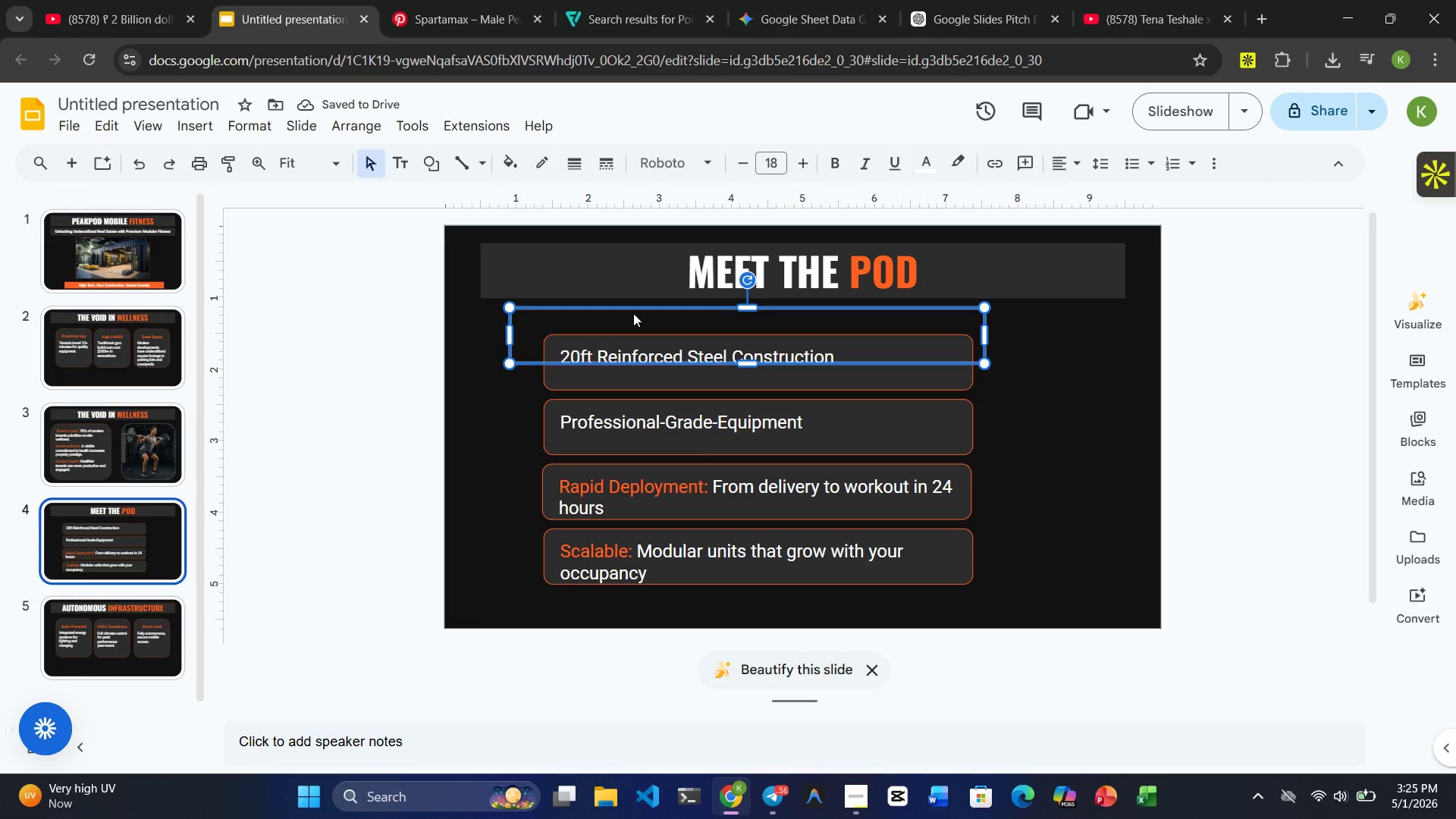 
key(Delete)
 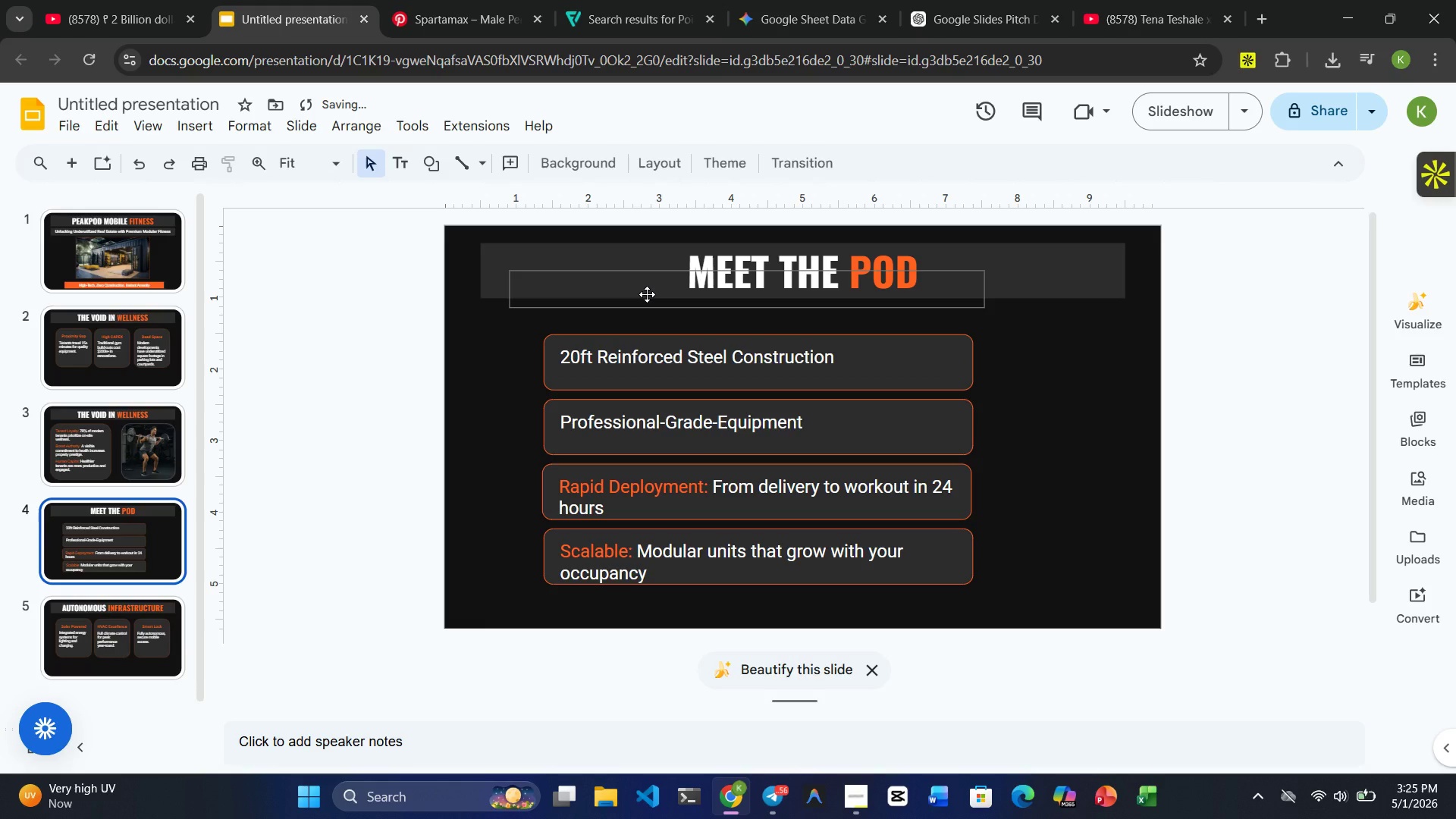 
double_click([647, 294])
 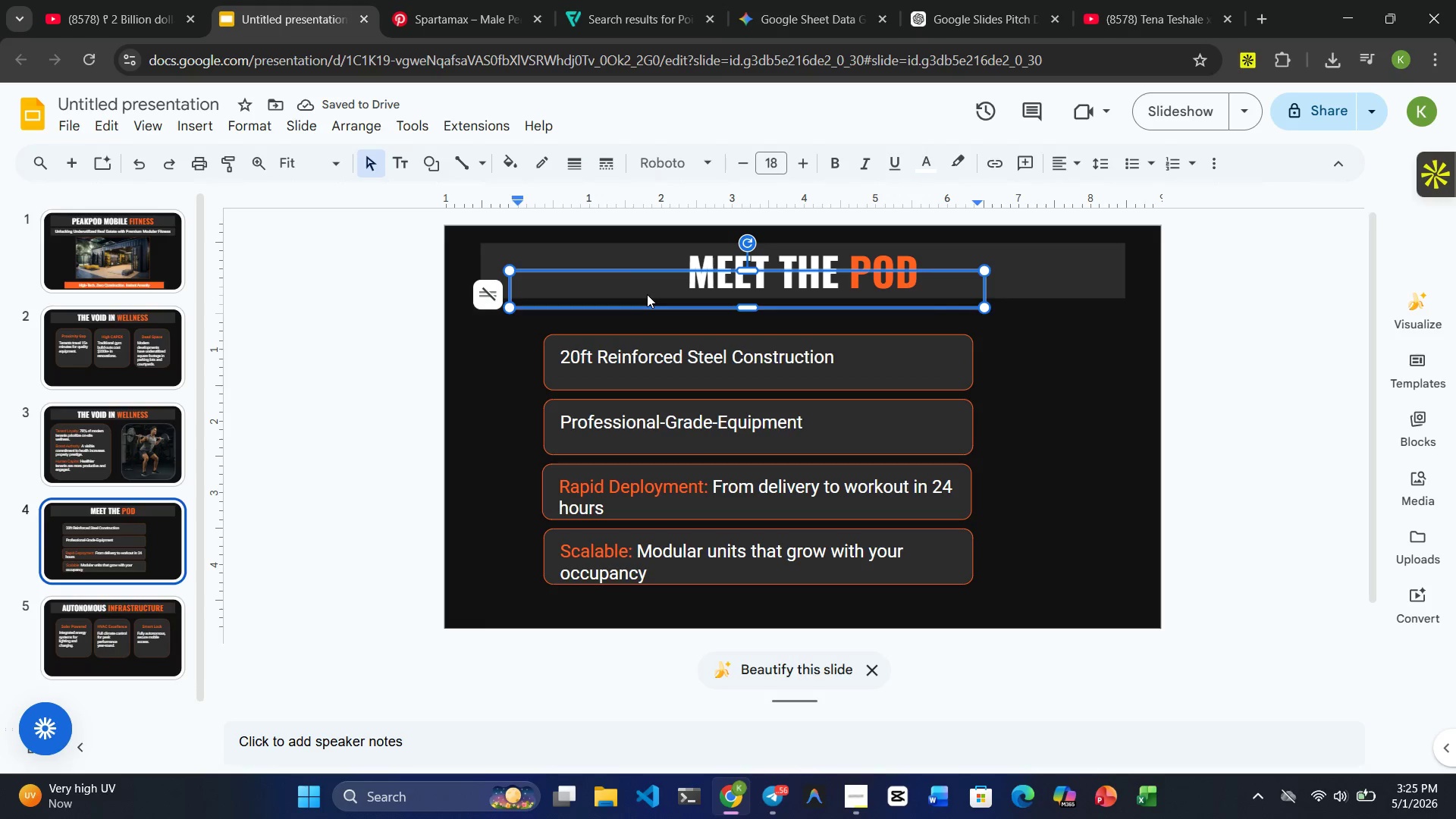 
key(Delete)
 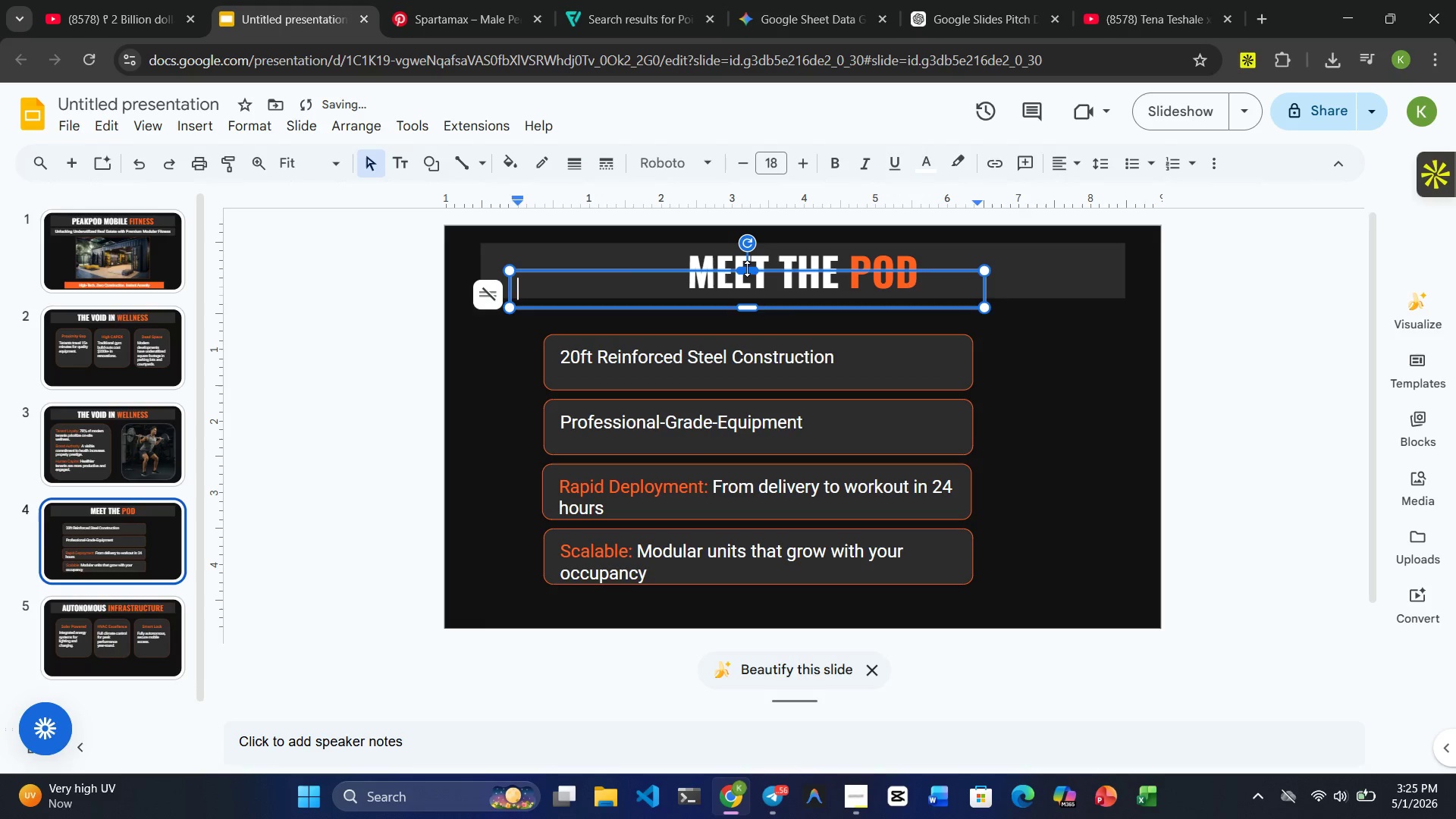 
left_click([751, 268])
 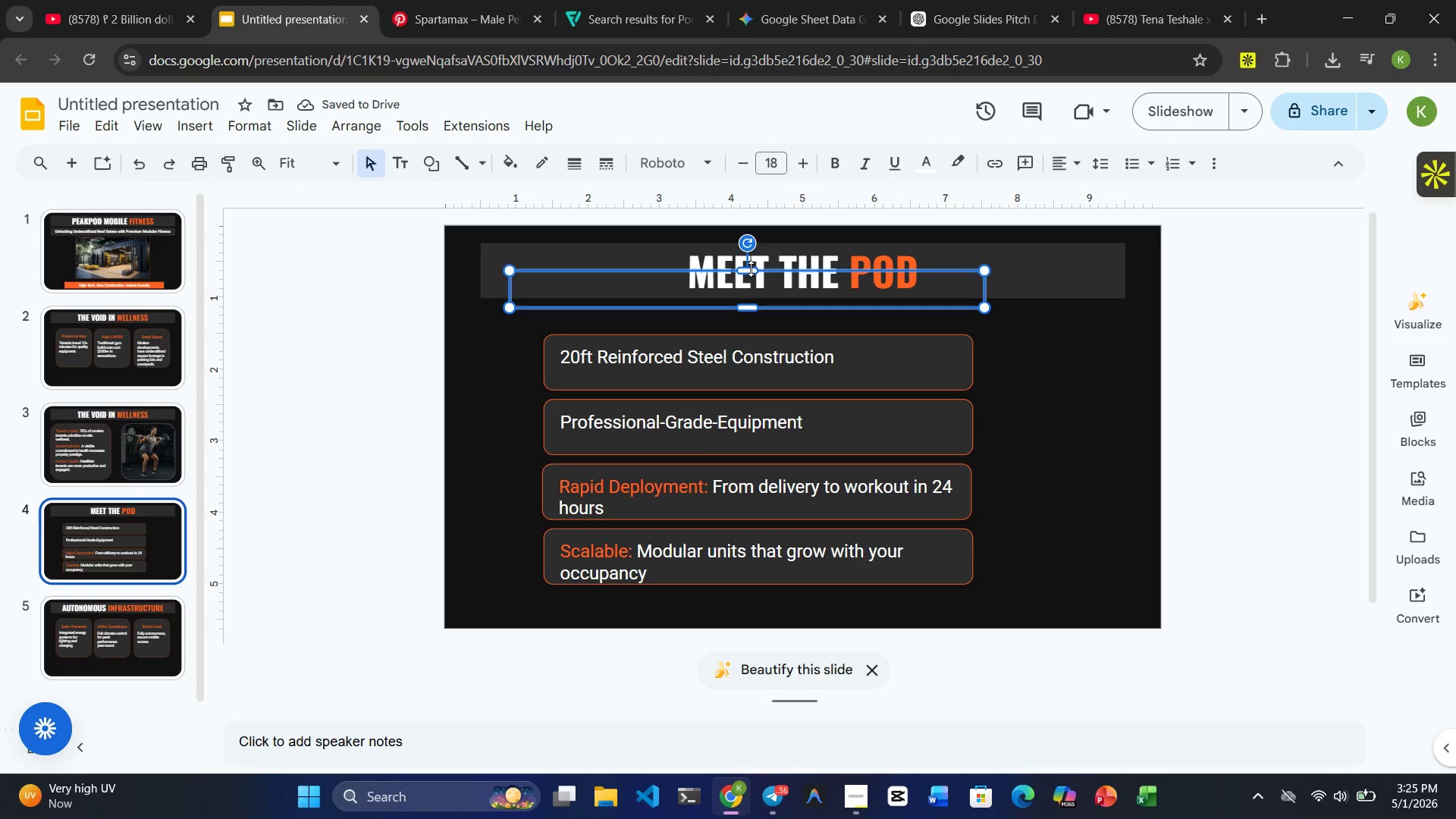 
key(Delete)
 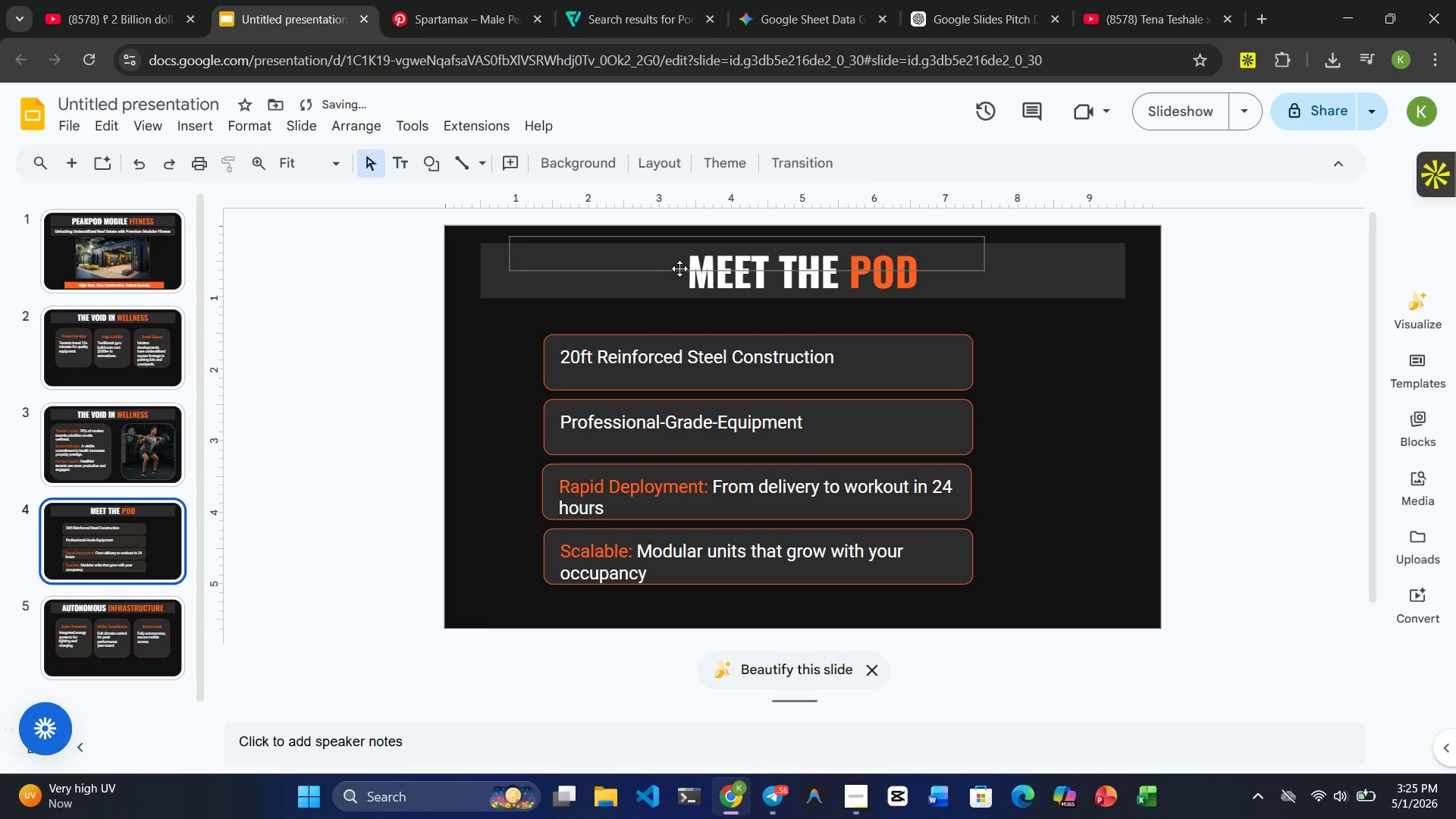 
left_click([675, 255])
 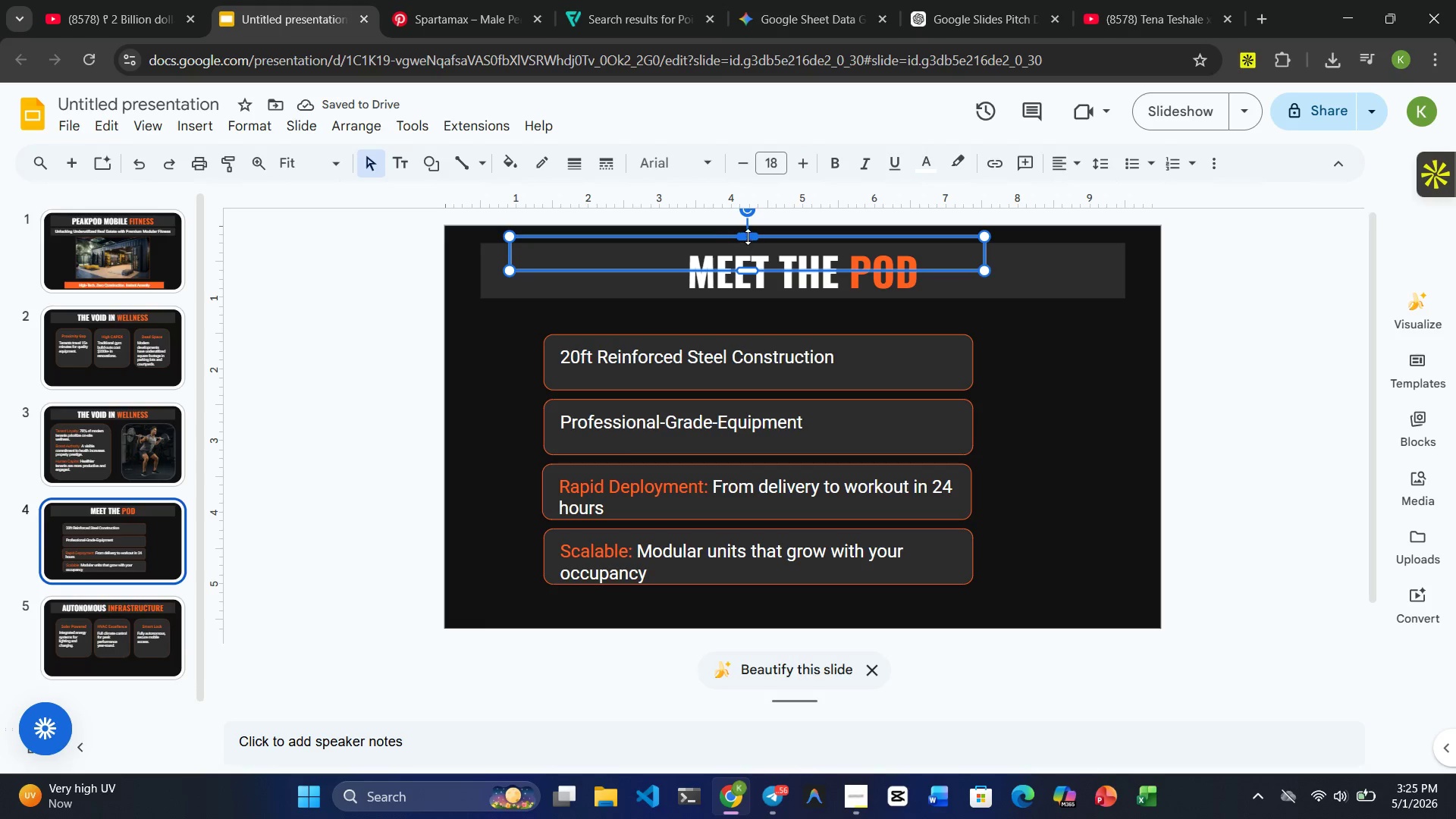 
left_click([748, 237])
 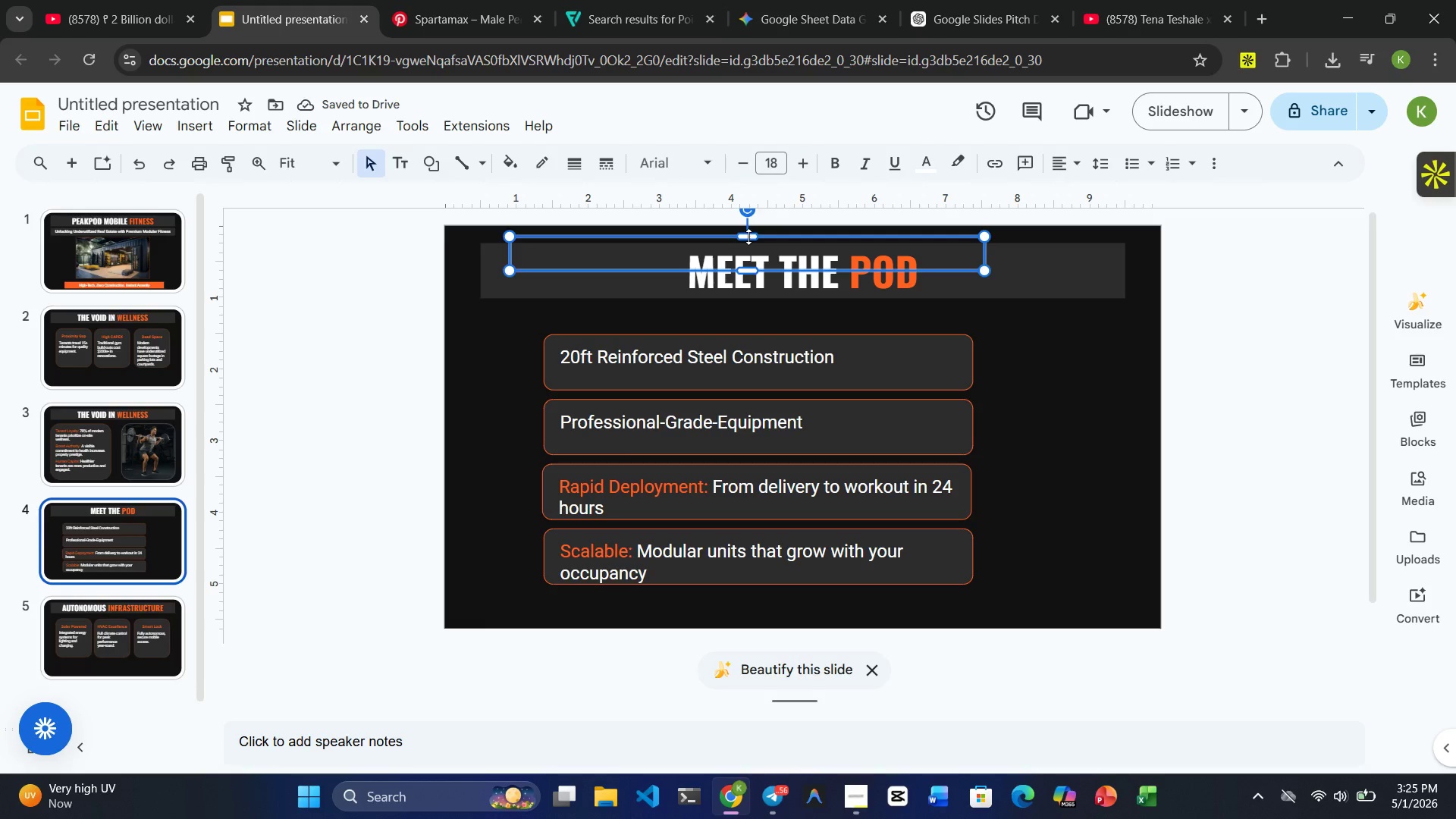 
key(Delete)
 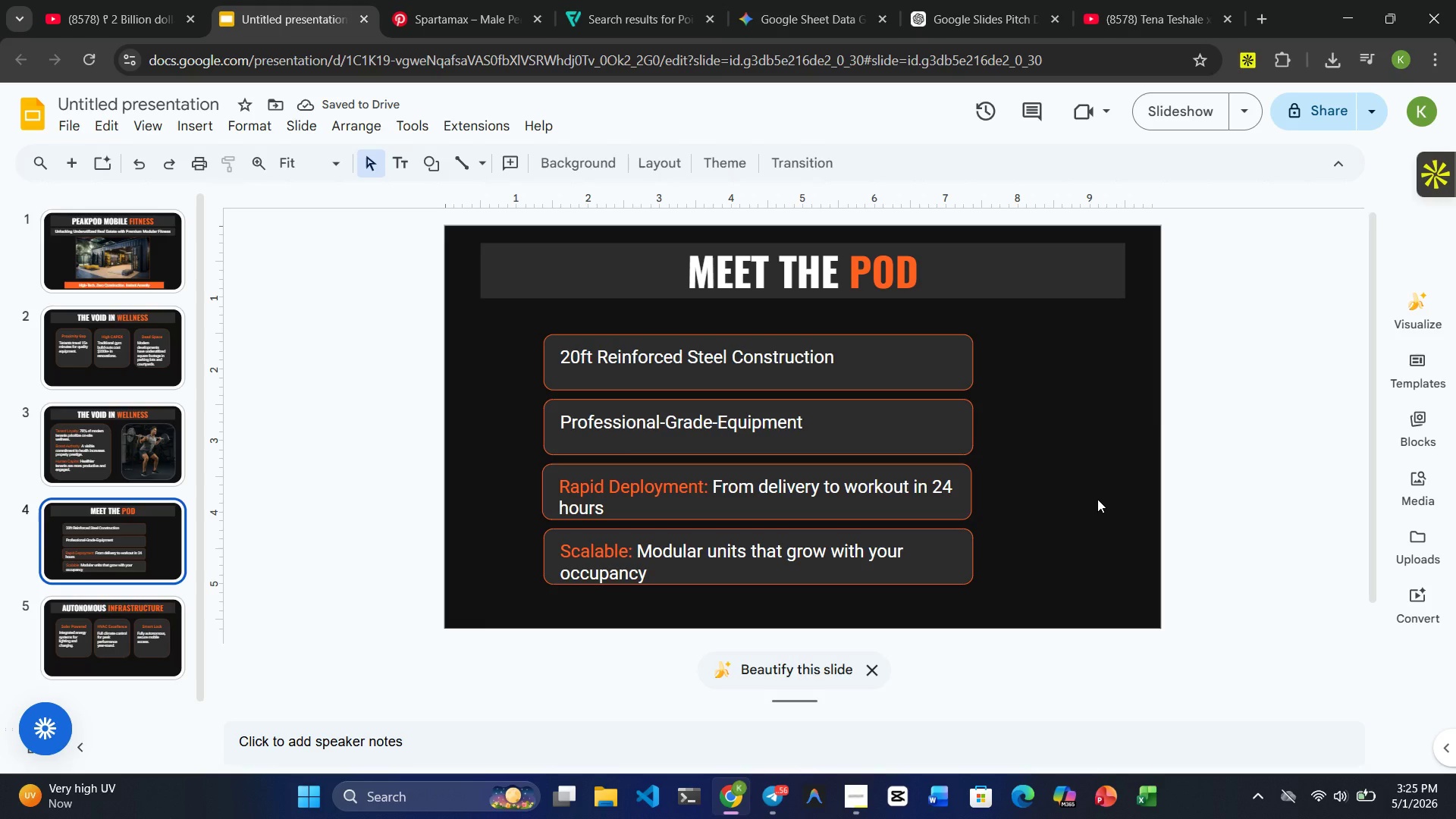 
wait(5.5)
 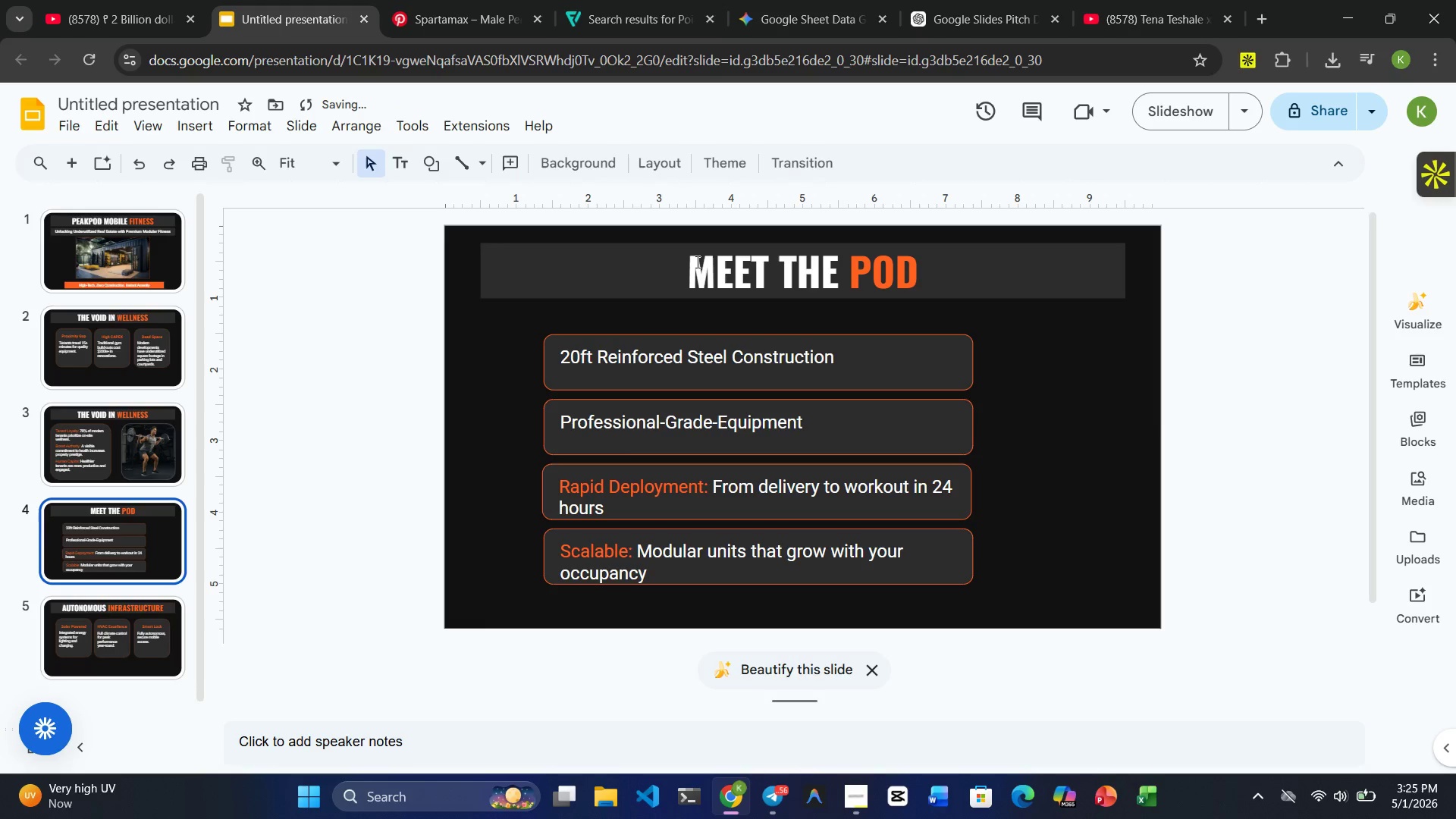 
hold_key(key=ControlRight, duration=20.62)
left_click([686, 375])
 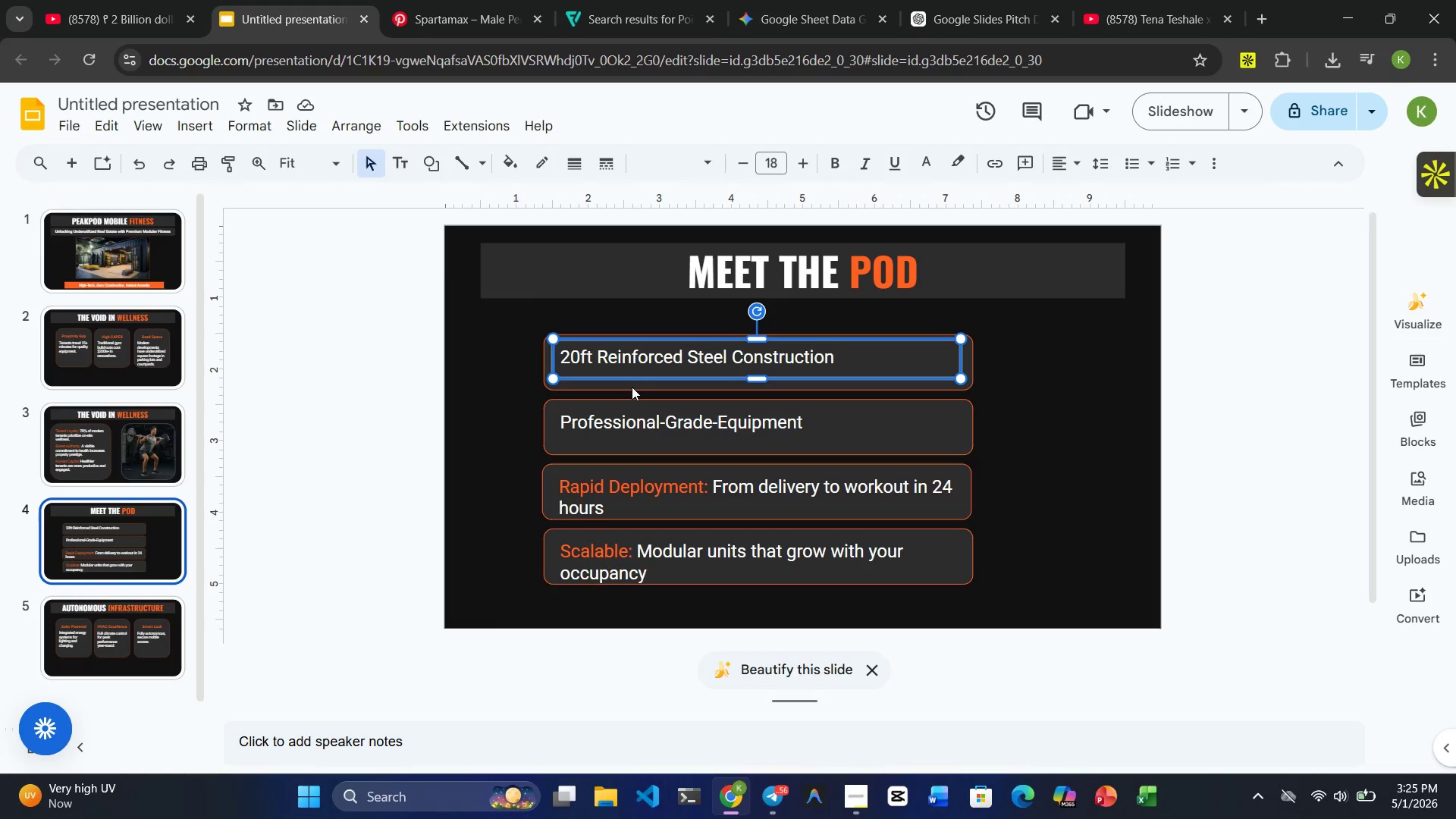 
left_click([629, 387])
 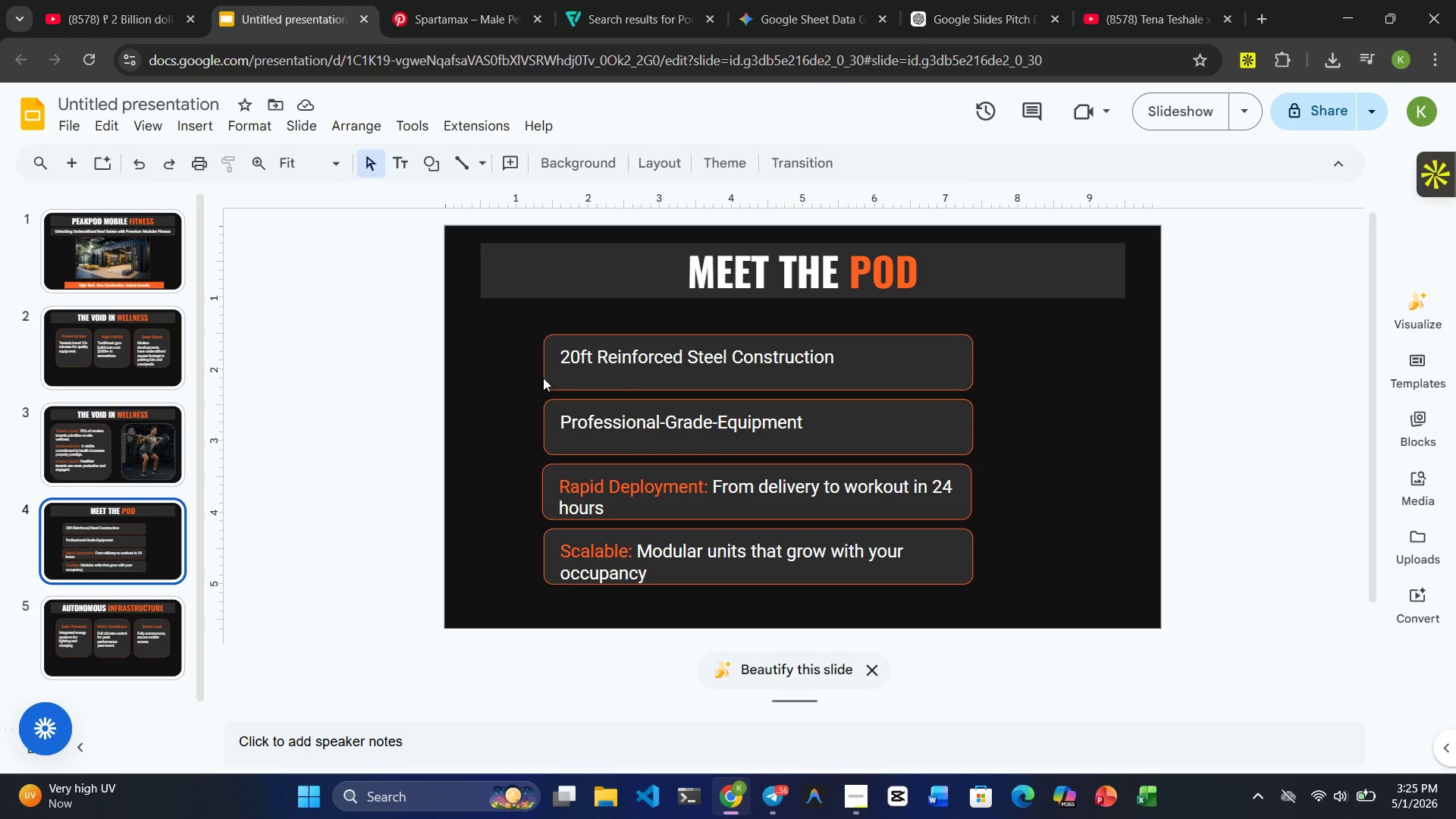 
left_click([546, 378])
 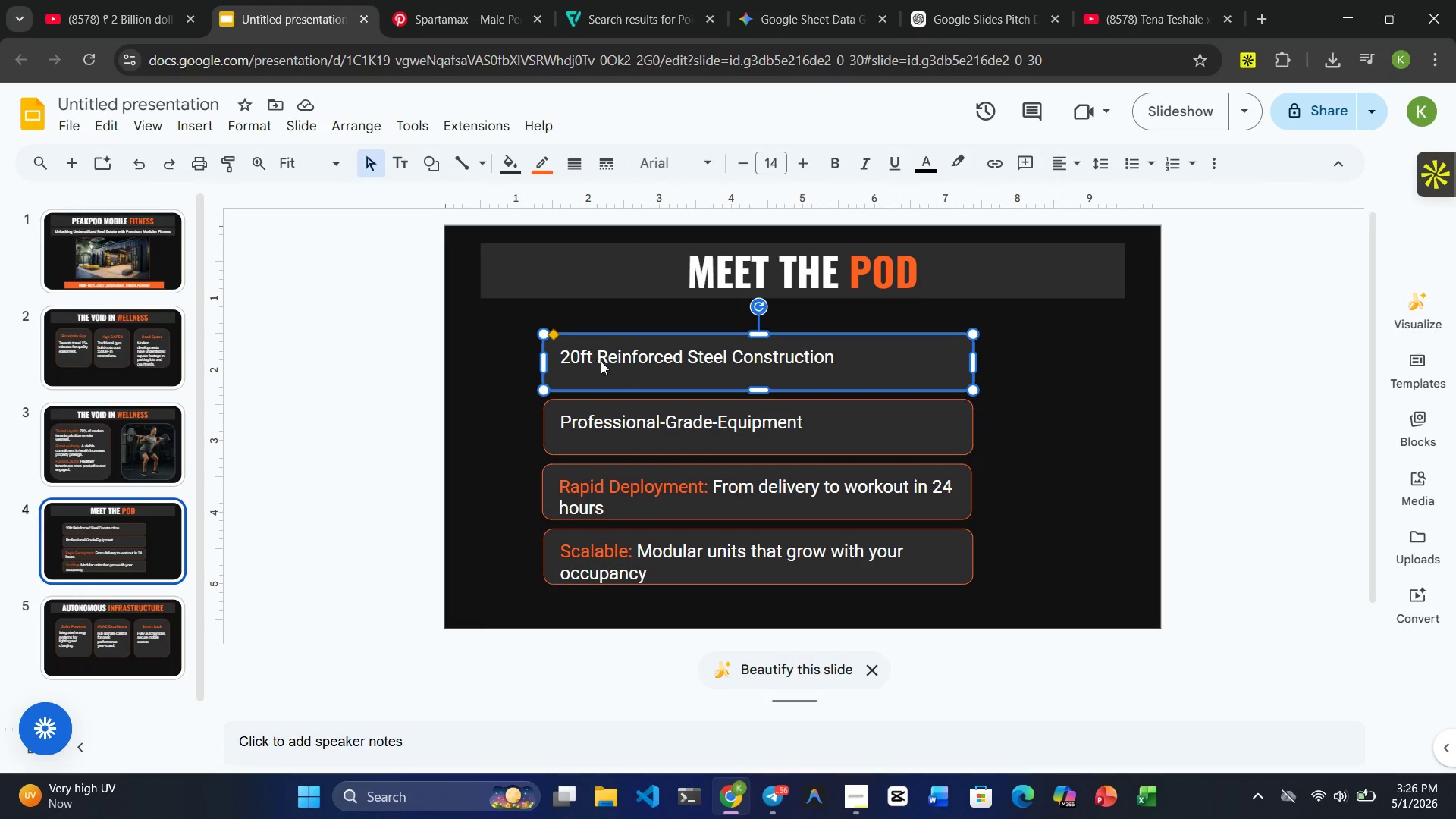 
left_click([601, 361])
 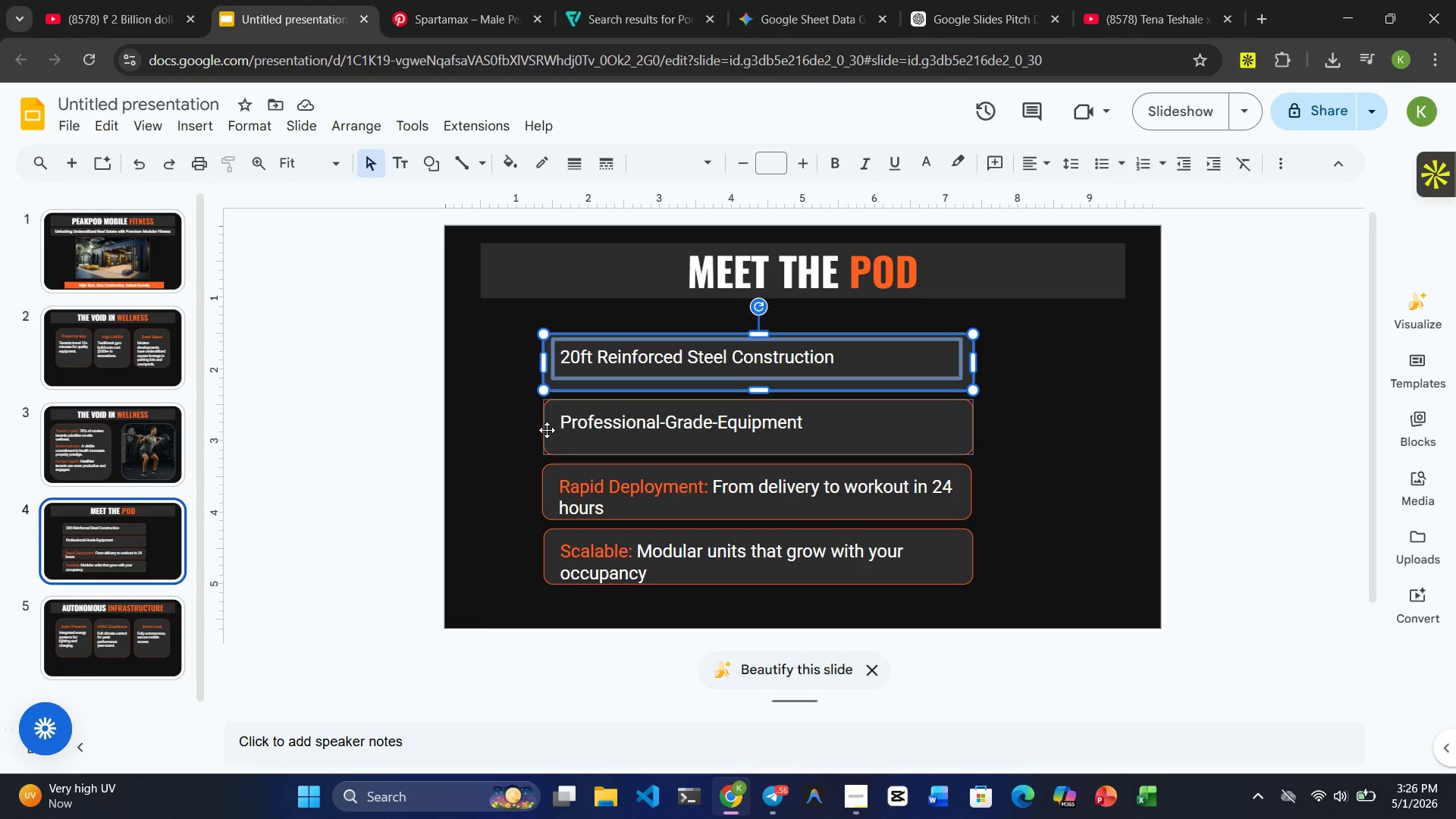 
left_click([545, 430])
 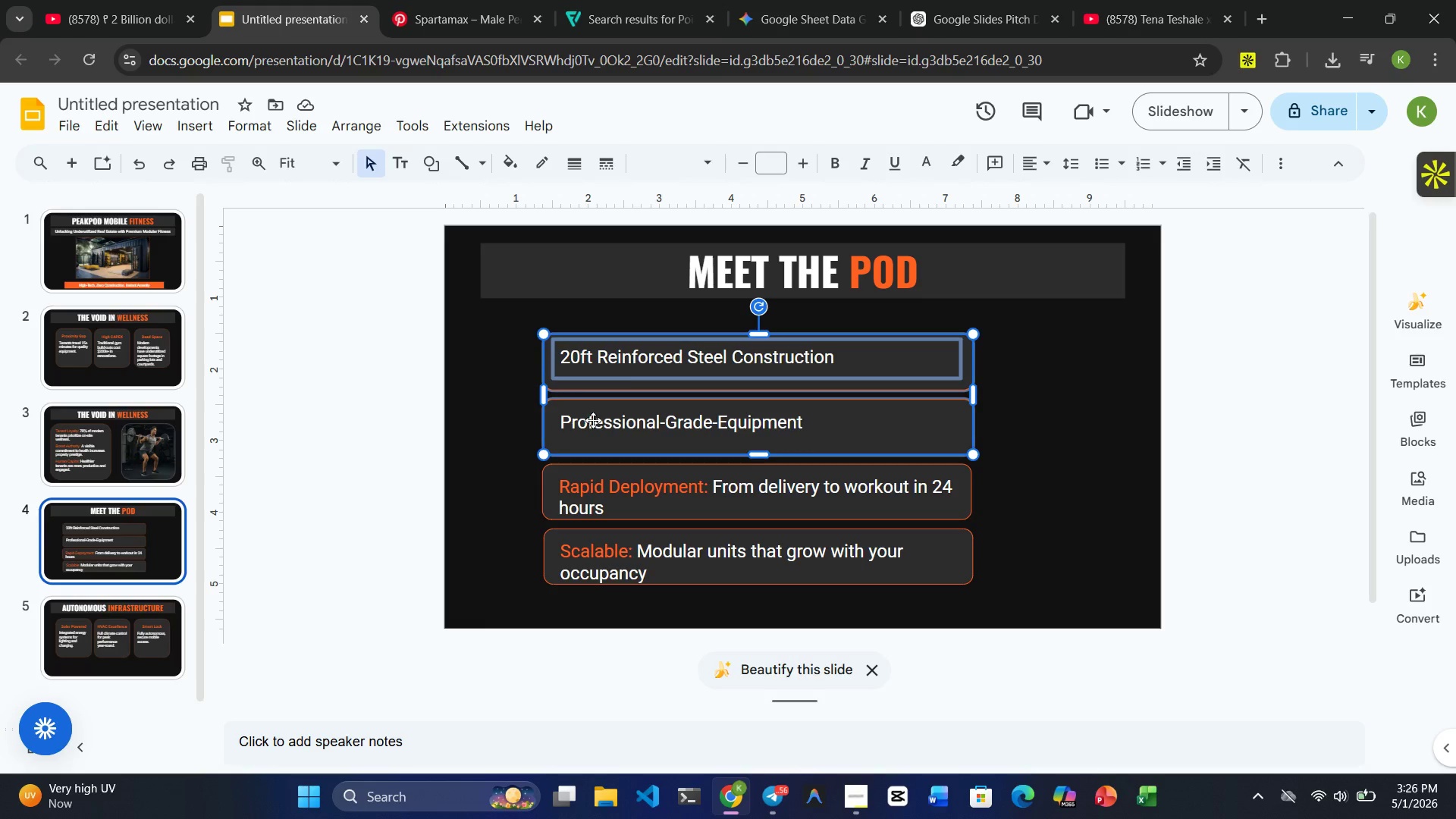 
left_click([593, 420])
 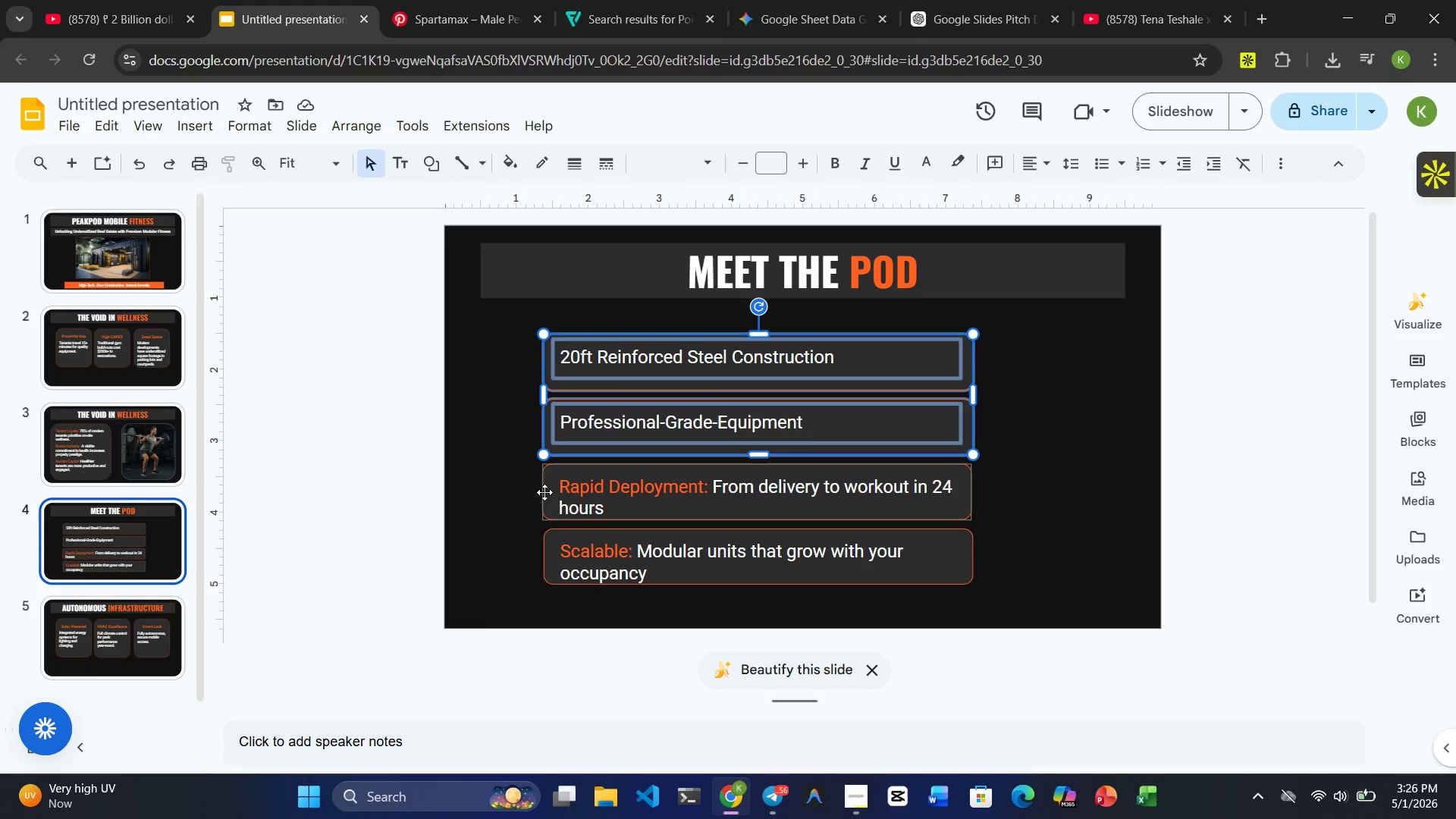 
left_click([545, 492])
 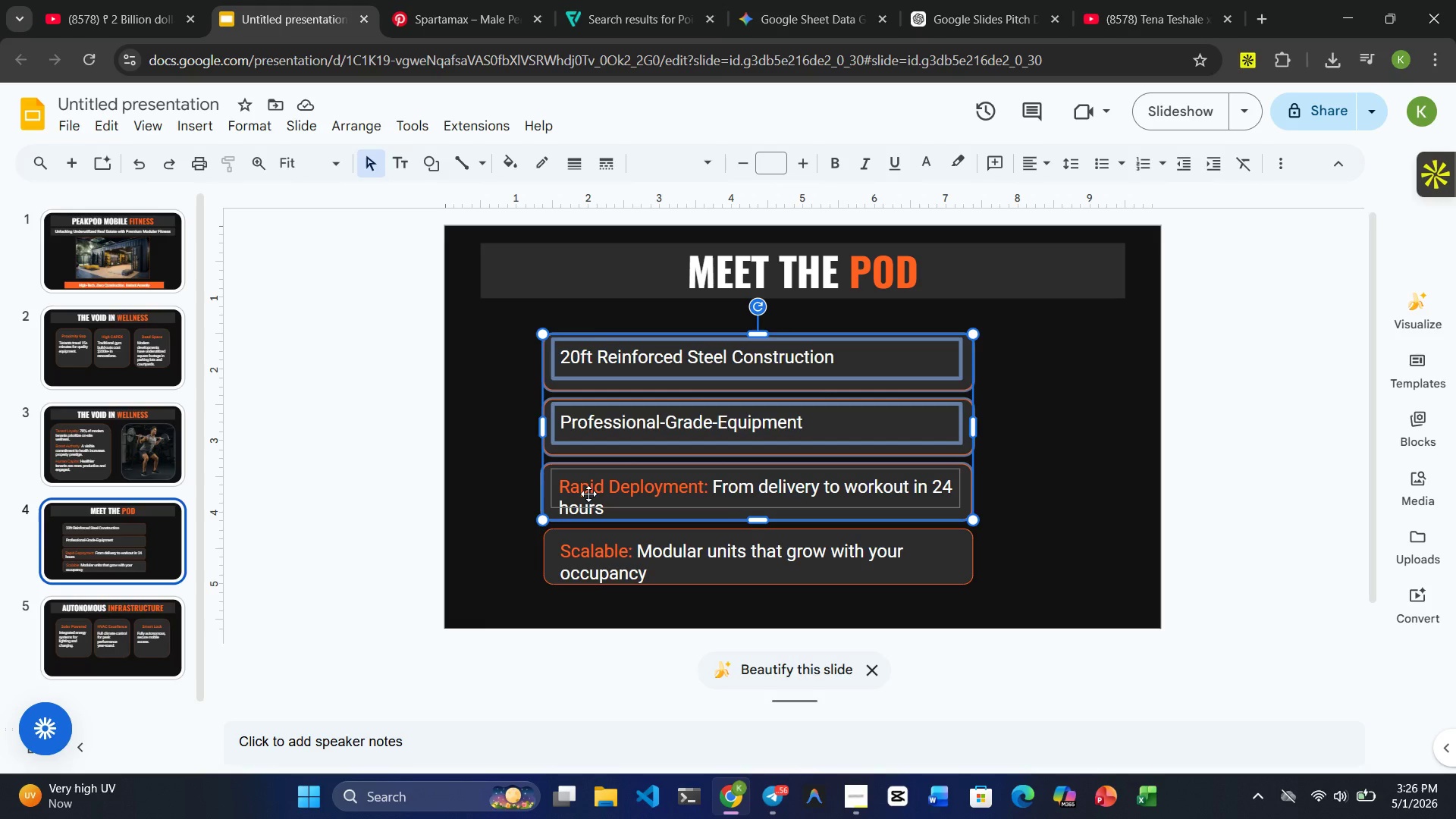 
left_click([597, 485])
 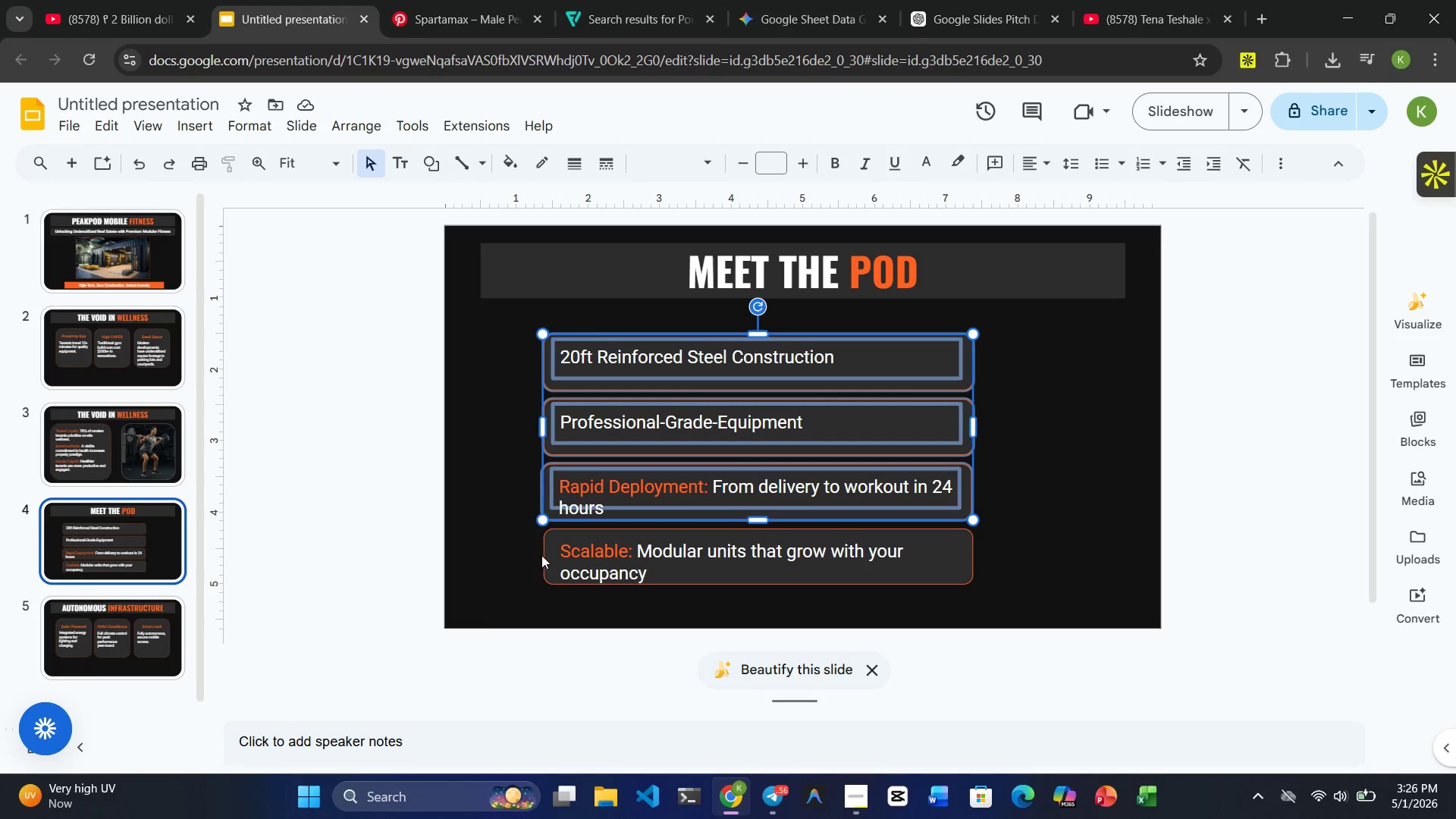 
left_click([546, 558])
 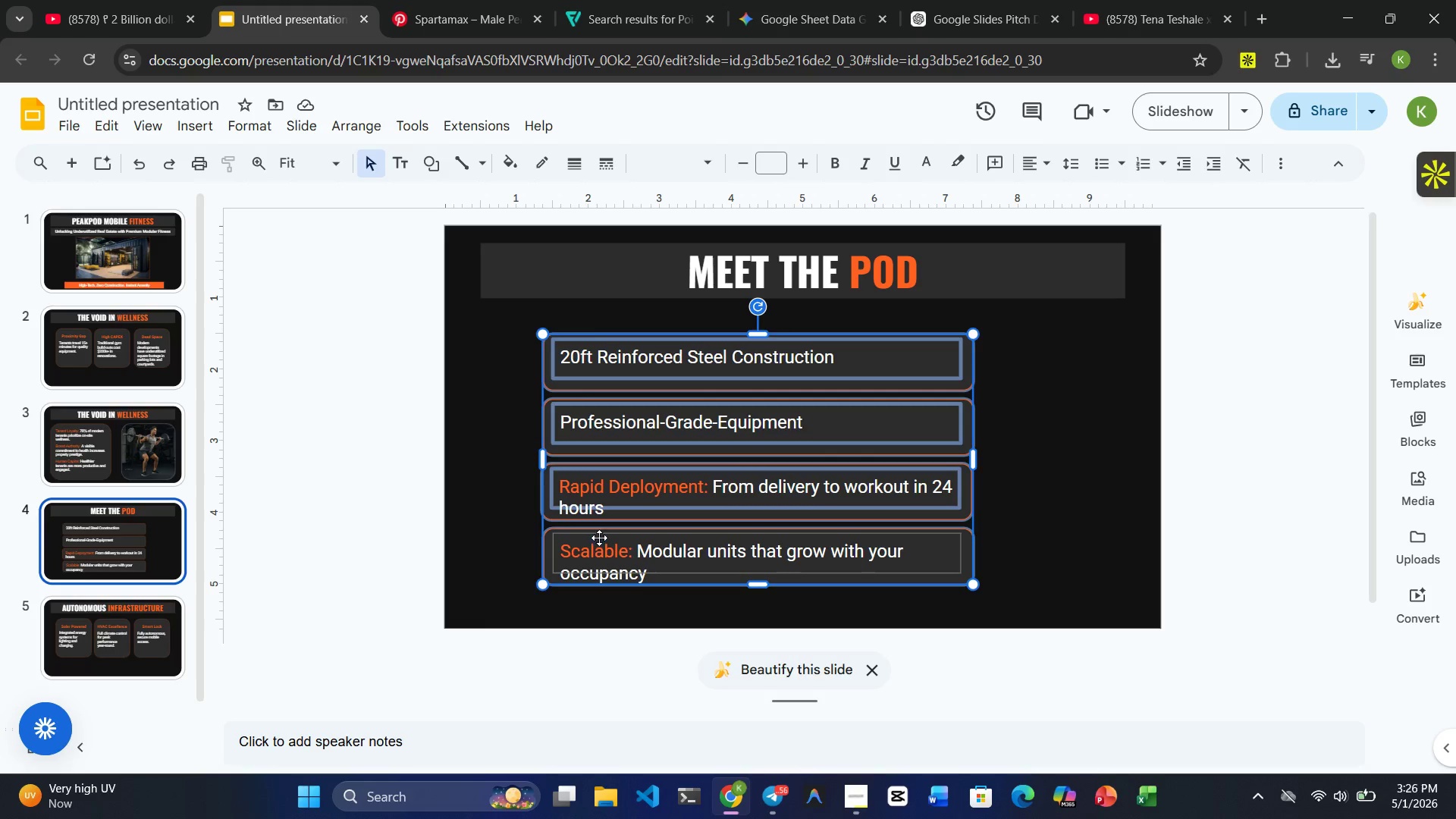 
left_click([607, 551])
 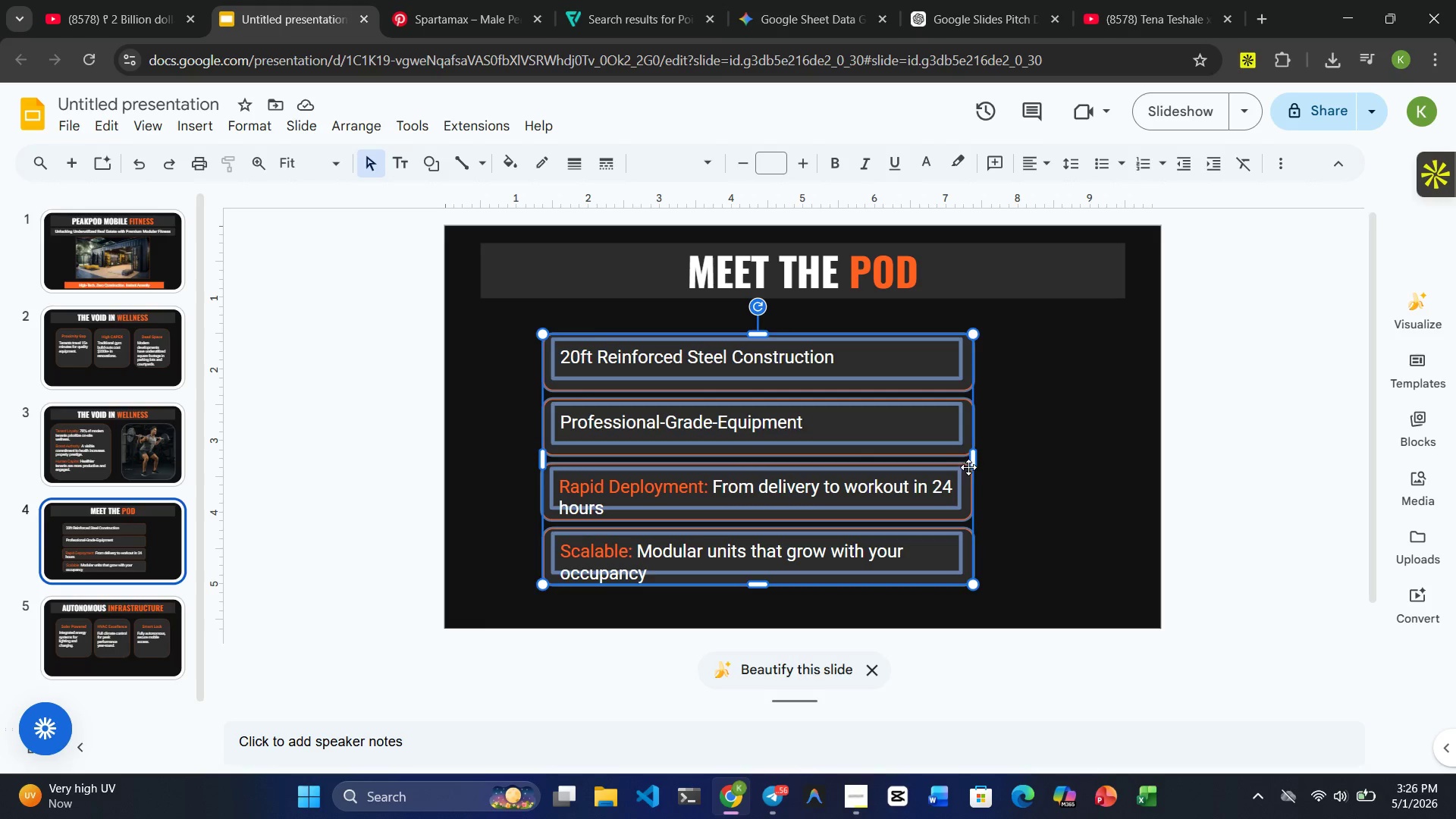 
left_click_drag(start_coordinate=[976, 462], to_coordinate=[1047, 463])
 